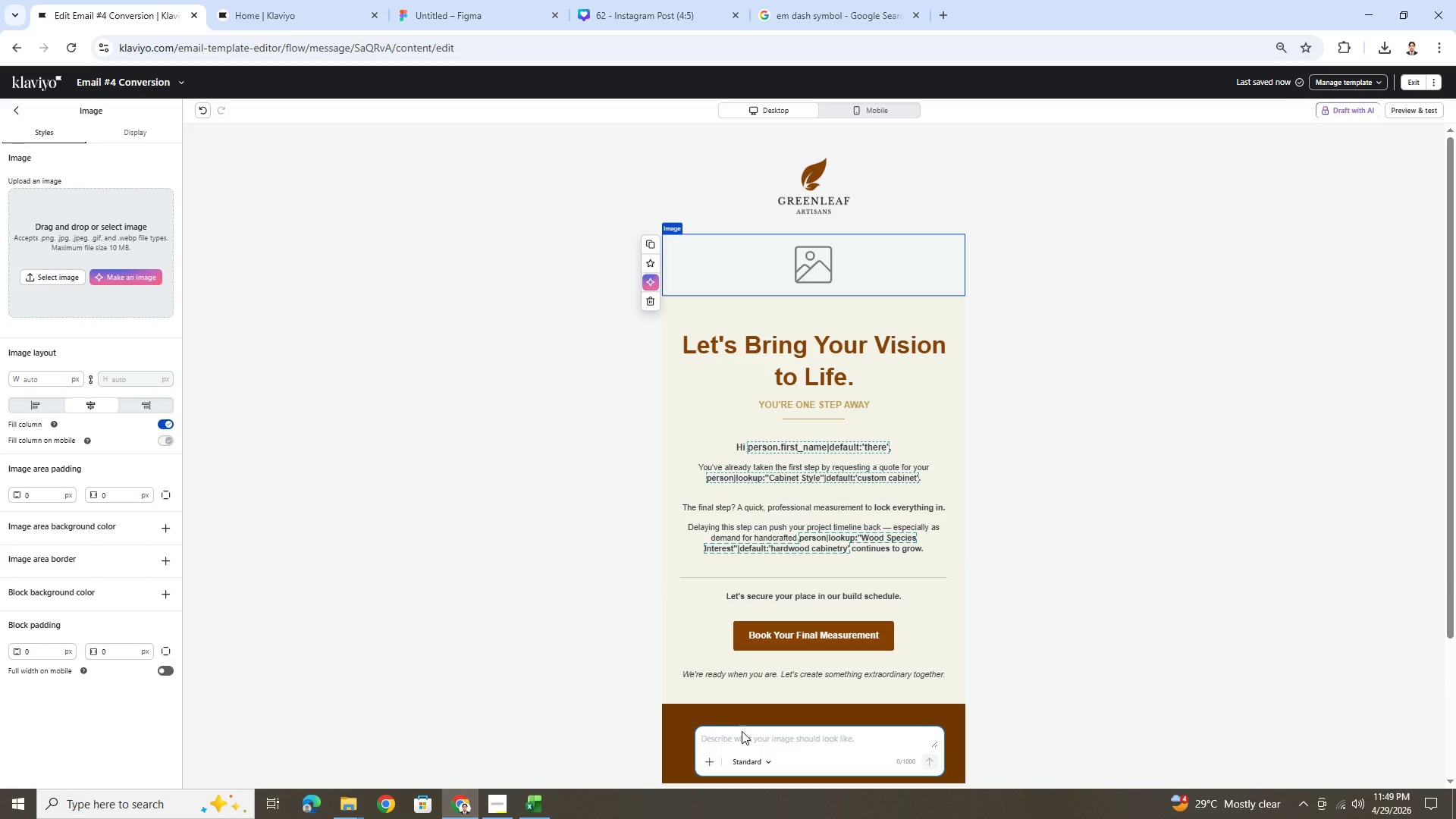 
type(A)
key(Backspace)
type(a FULLY COMPLETED LUXURY  )
key(Backspace)
type(I)
key(Backspace)
type(KITCHEN WITH CUSTOM CABINETRY, WARM LIGHTING, MODERN PENDANT LIGHTS, CLEAN AND ELEGANT STYLING, HIGH-END INTERIOR DESIGN PHOTOGRAPHY, SYMMETRIC)
key(Backspace)
key(Backspace)
key(Backspace)
type(NO PEP)
key(Backspace)
type(OPLE)
 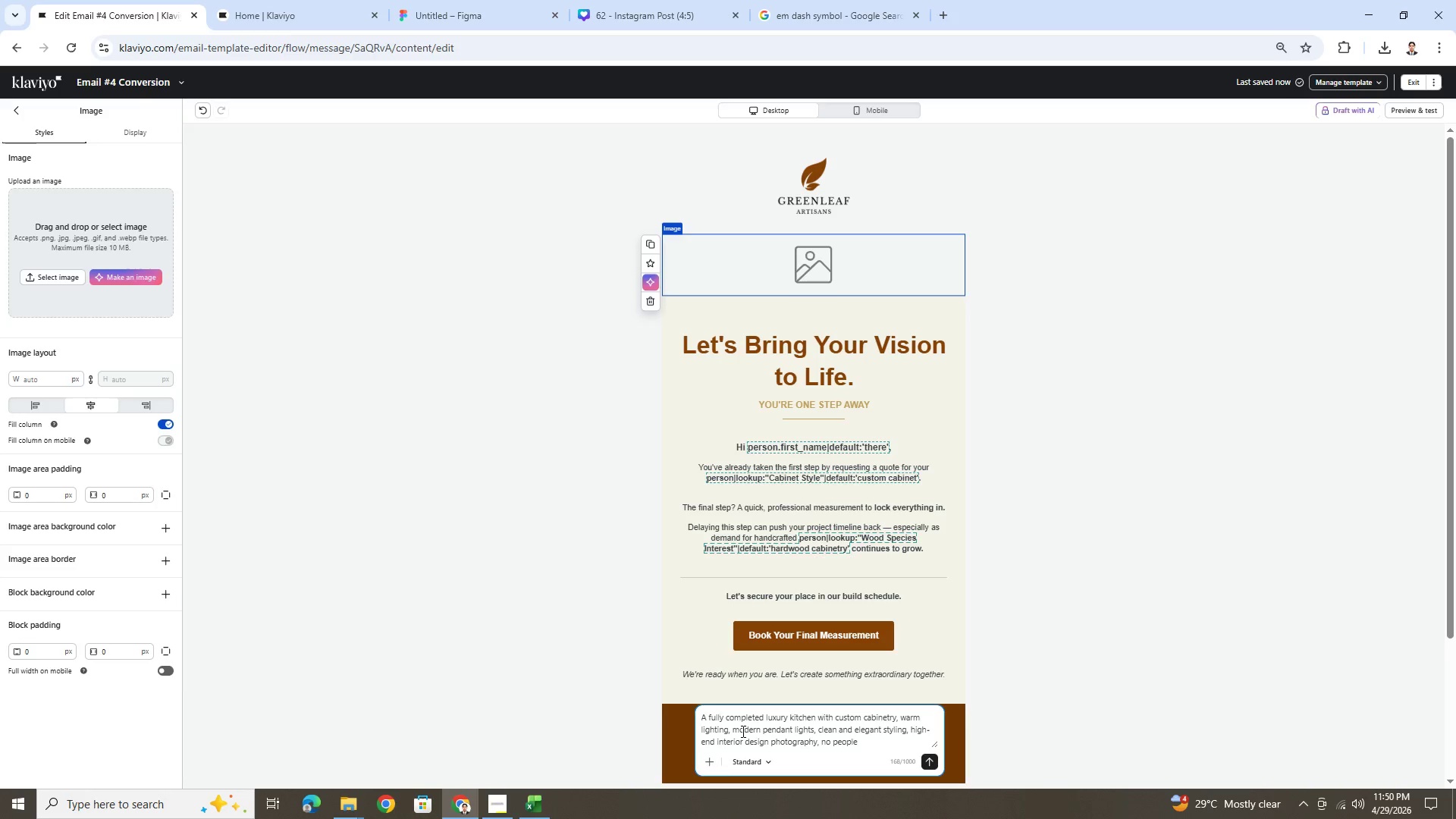 
wait(5.91)
 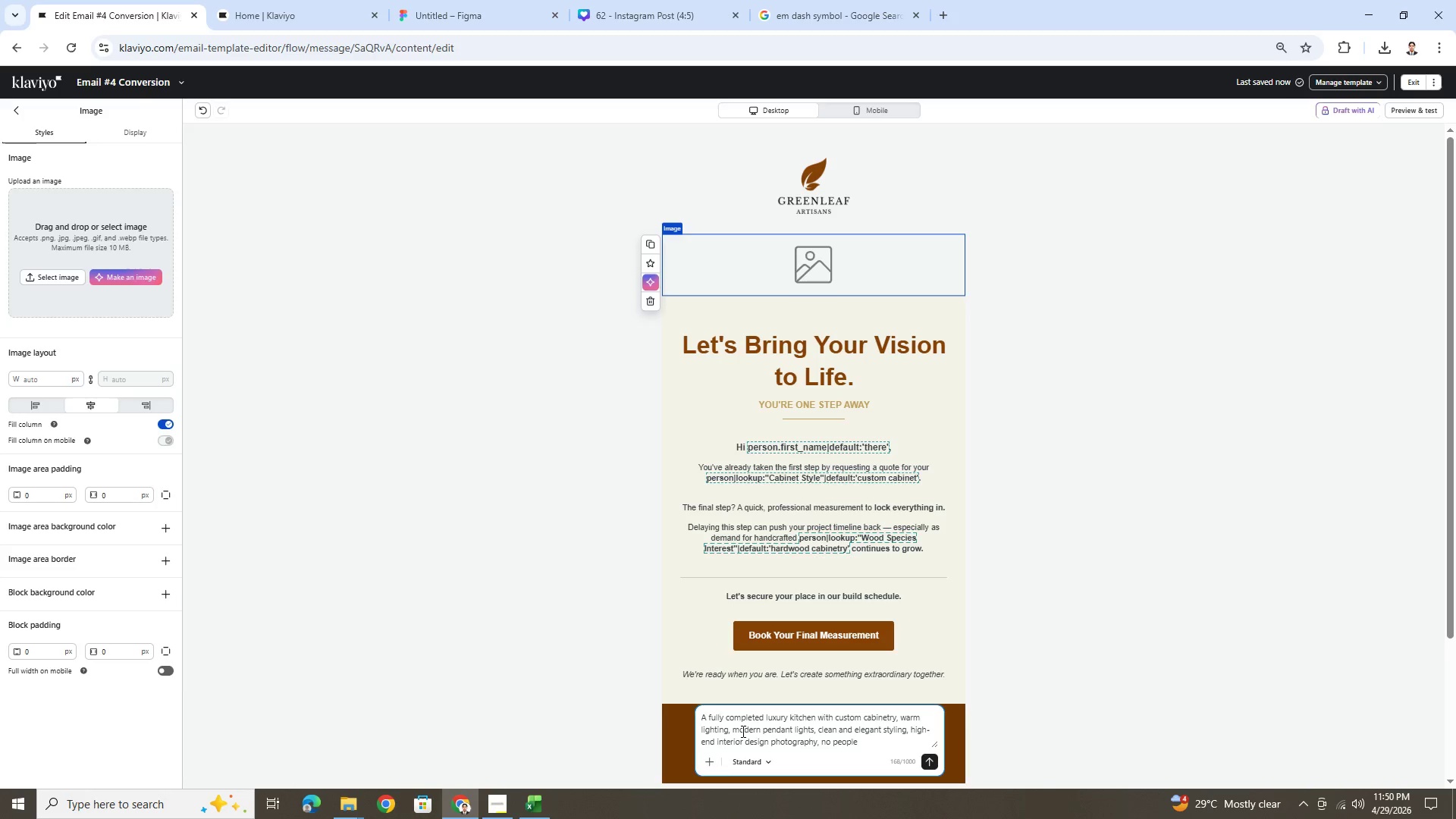 
left_click([930, 761])
 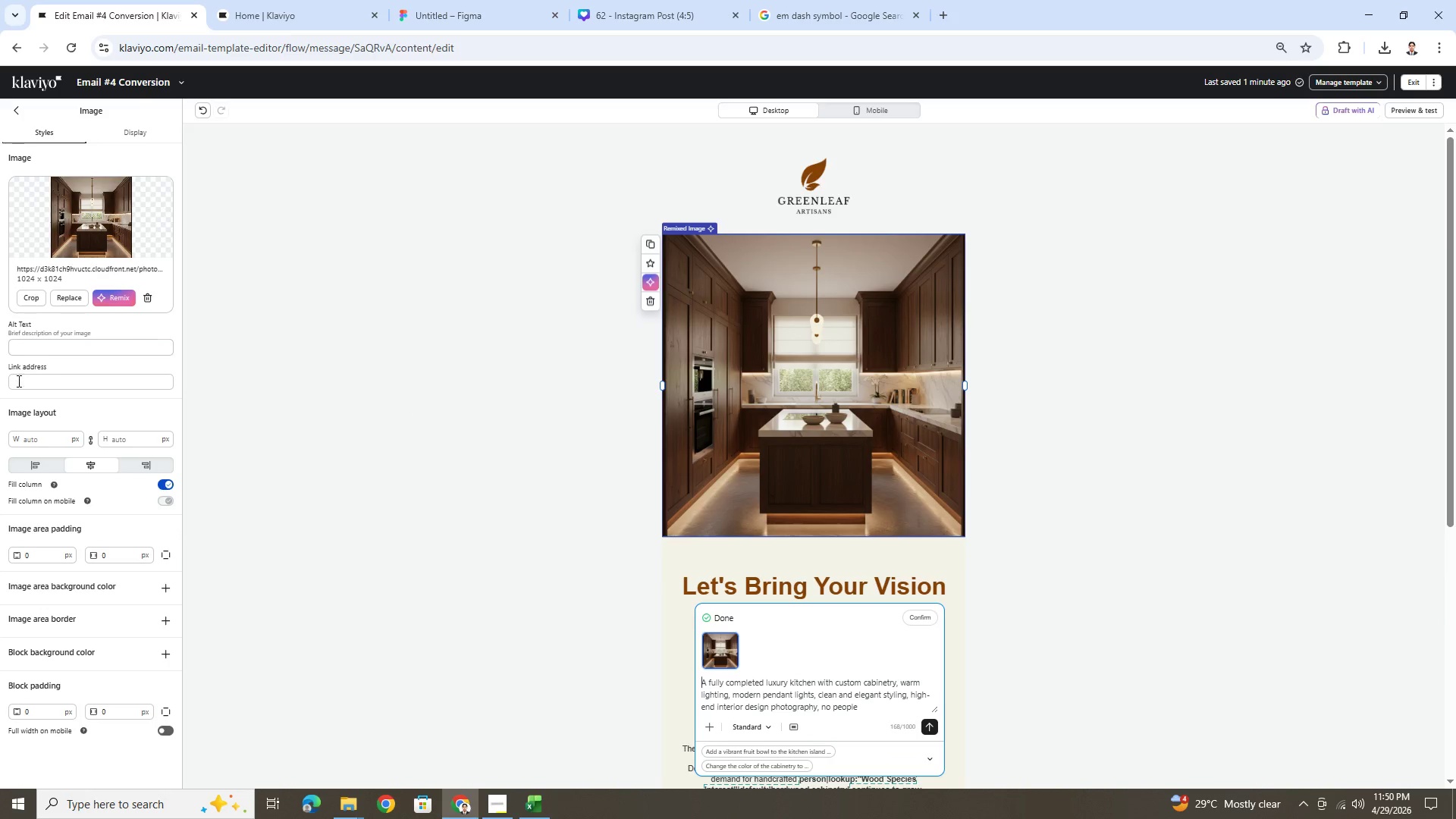 
wait(24.25)
 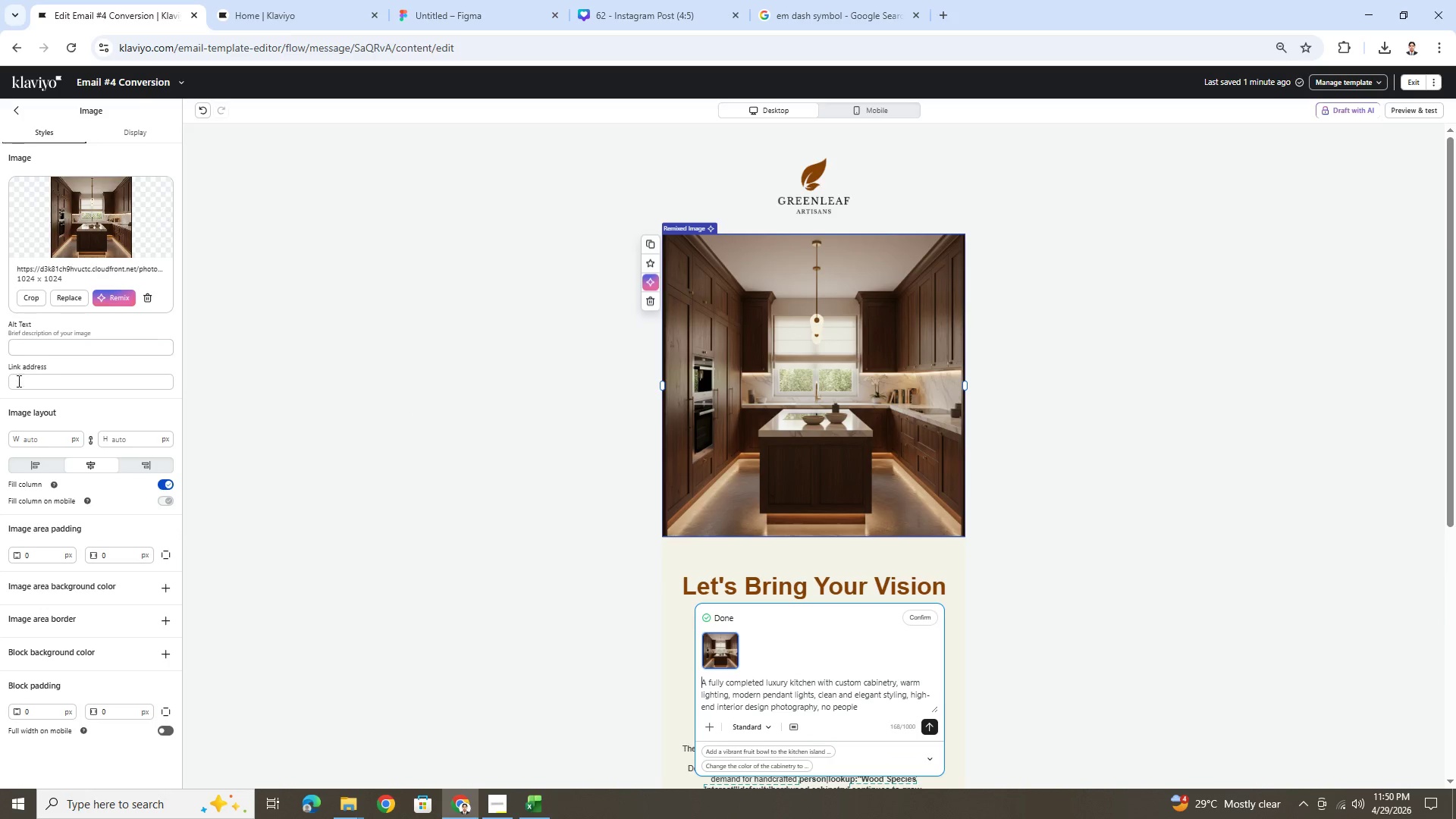 
left_click([924, 617])
 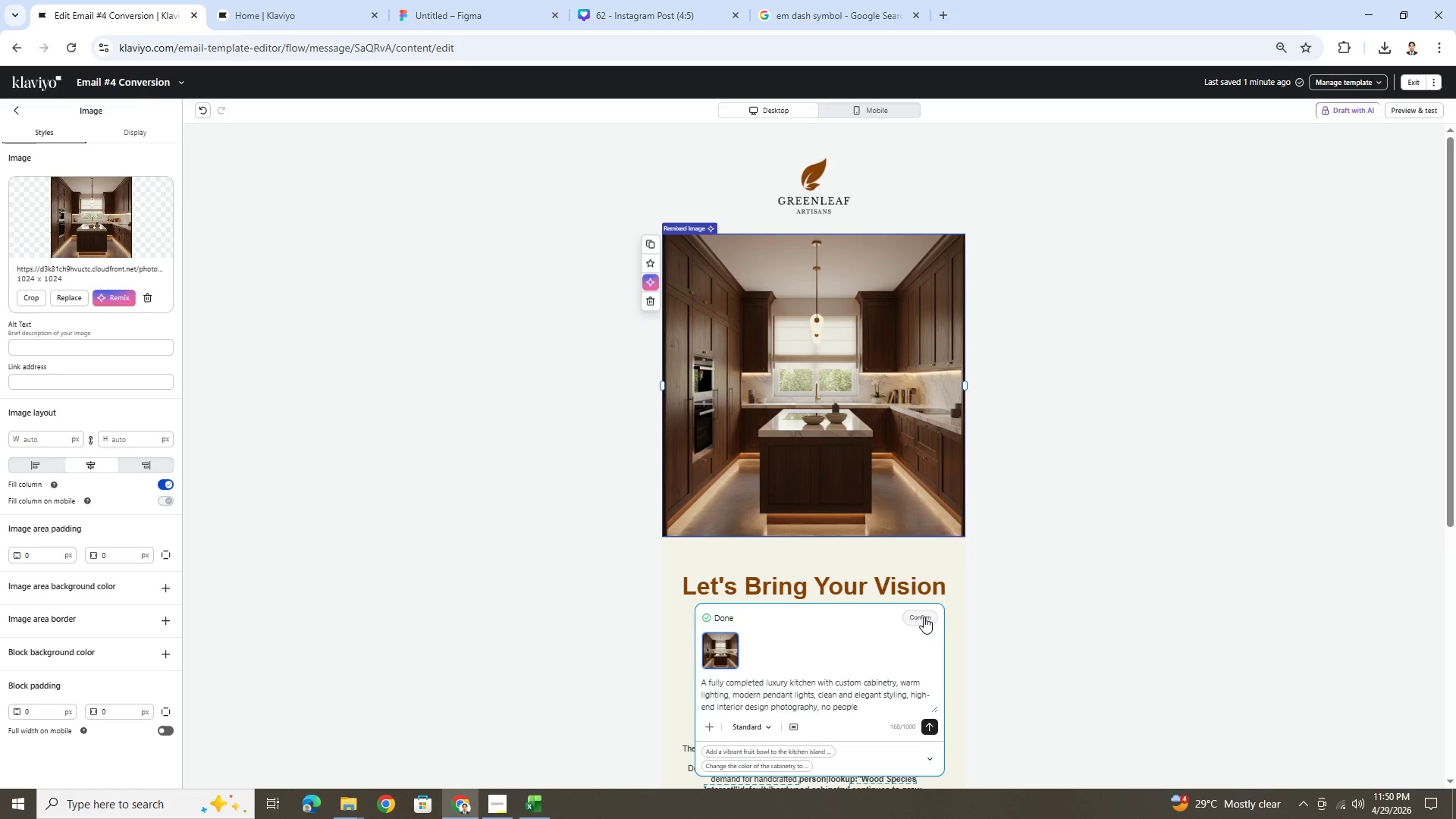 
wait(8.12)
 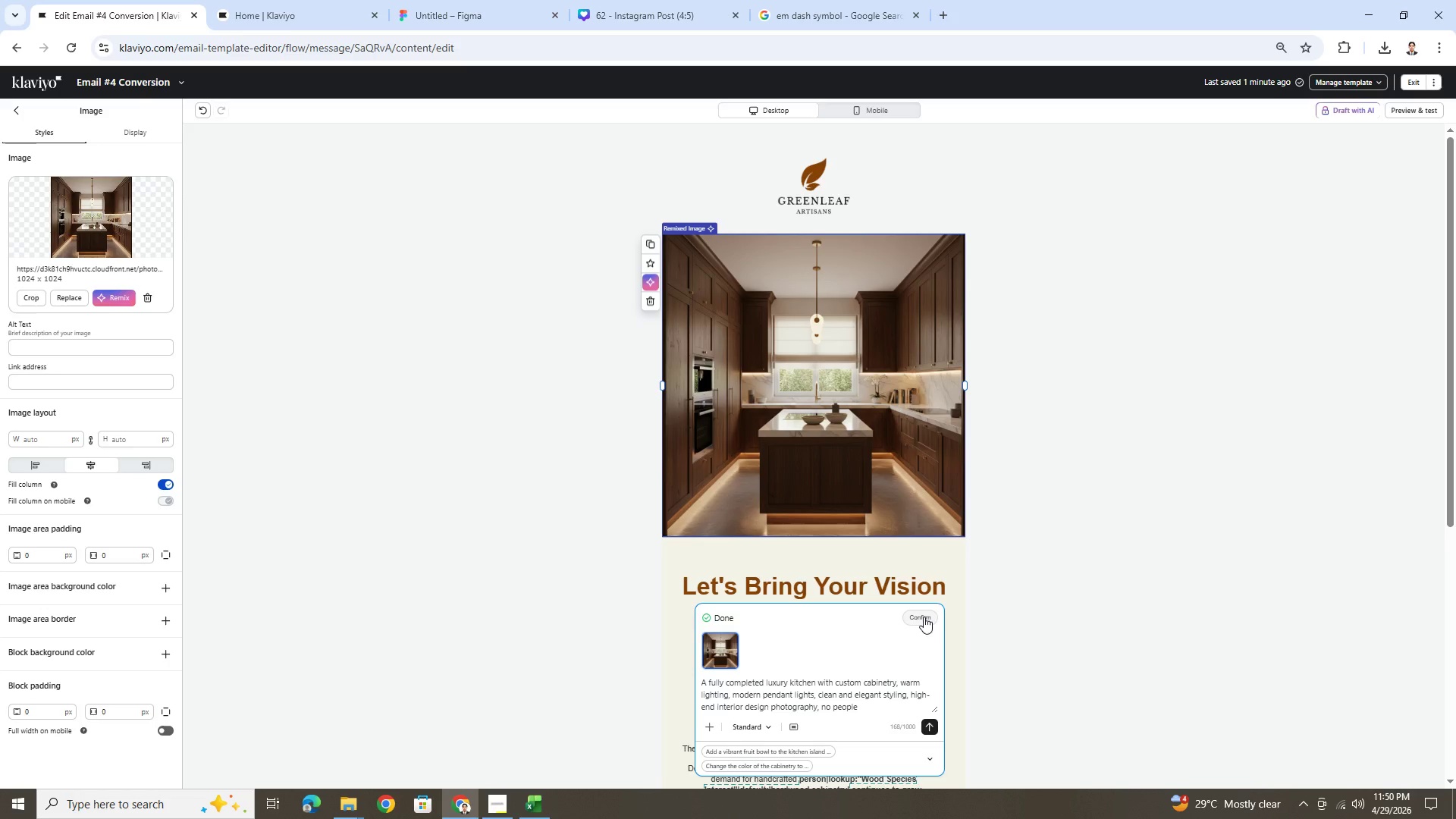 
left_click([30, 296])
 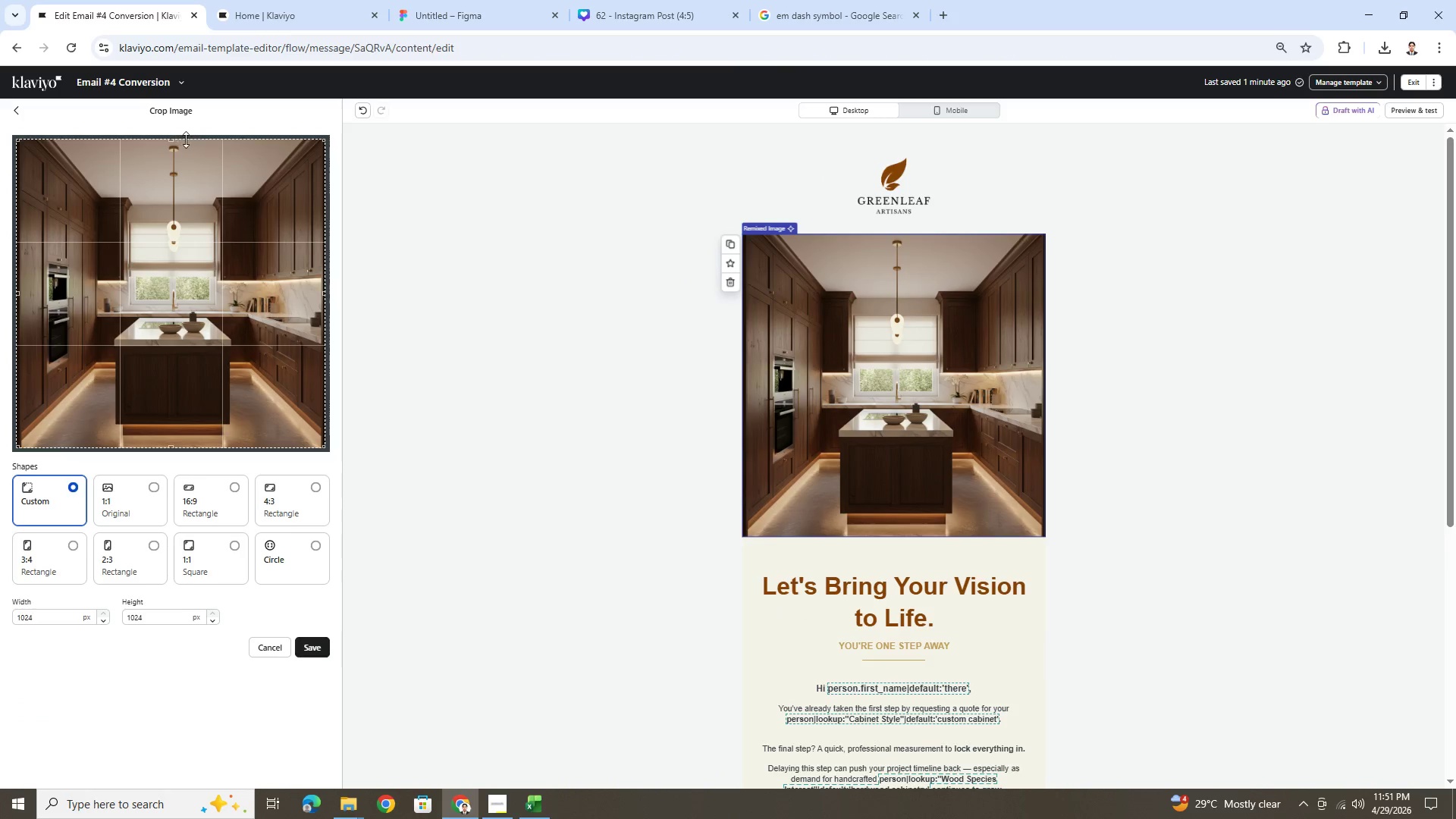 
left_click_drag(start_coordinate=[172, 140], to_coordinate=[178, 206])
 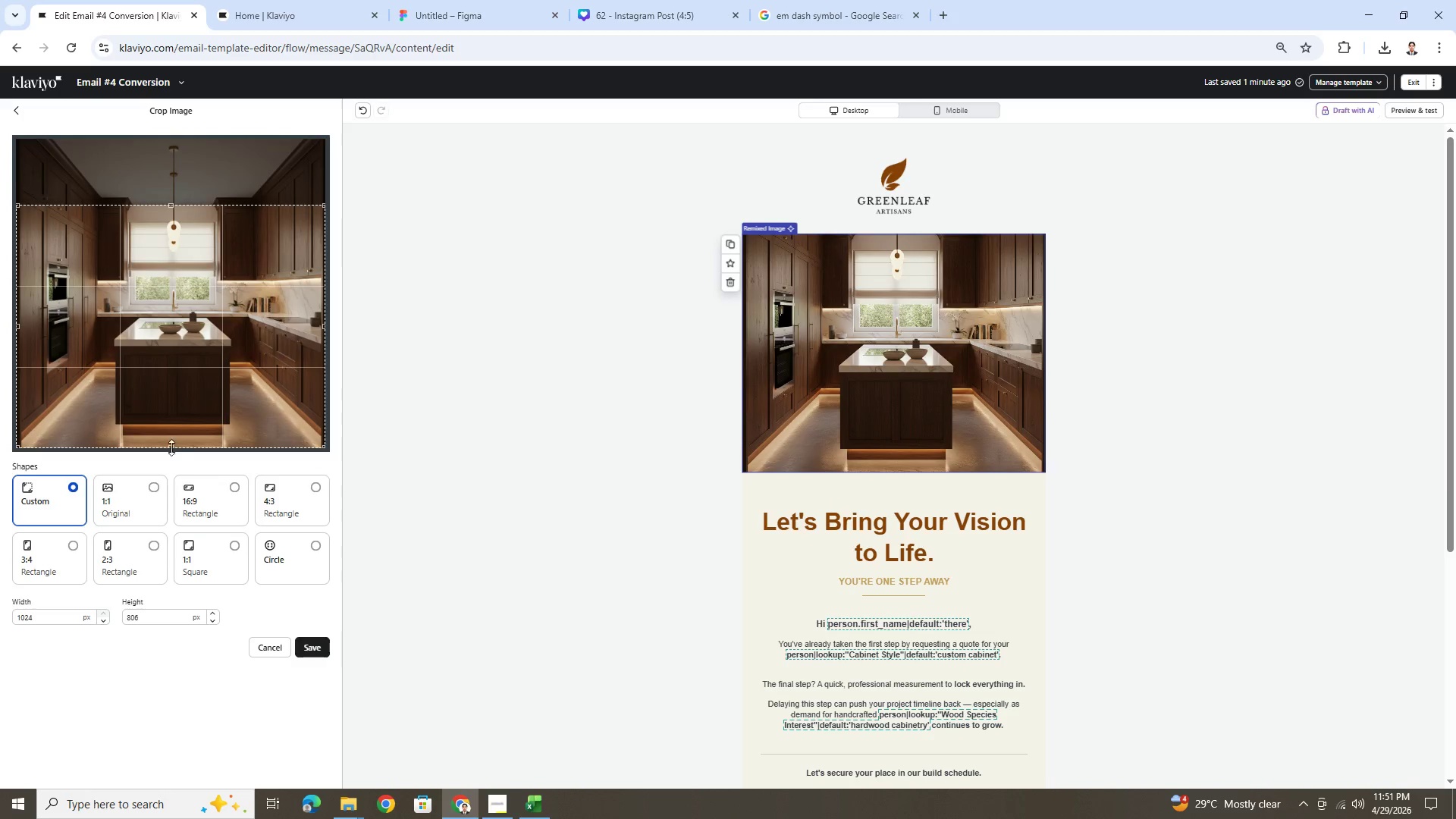 
left_click_drag(start_coordinate=[170, 445], to_coordinate=[184, 401])
 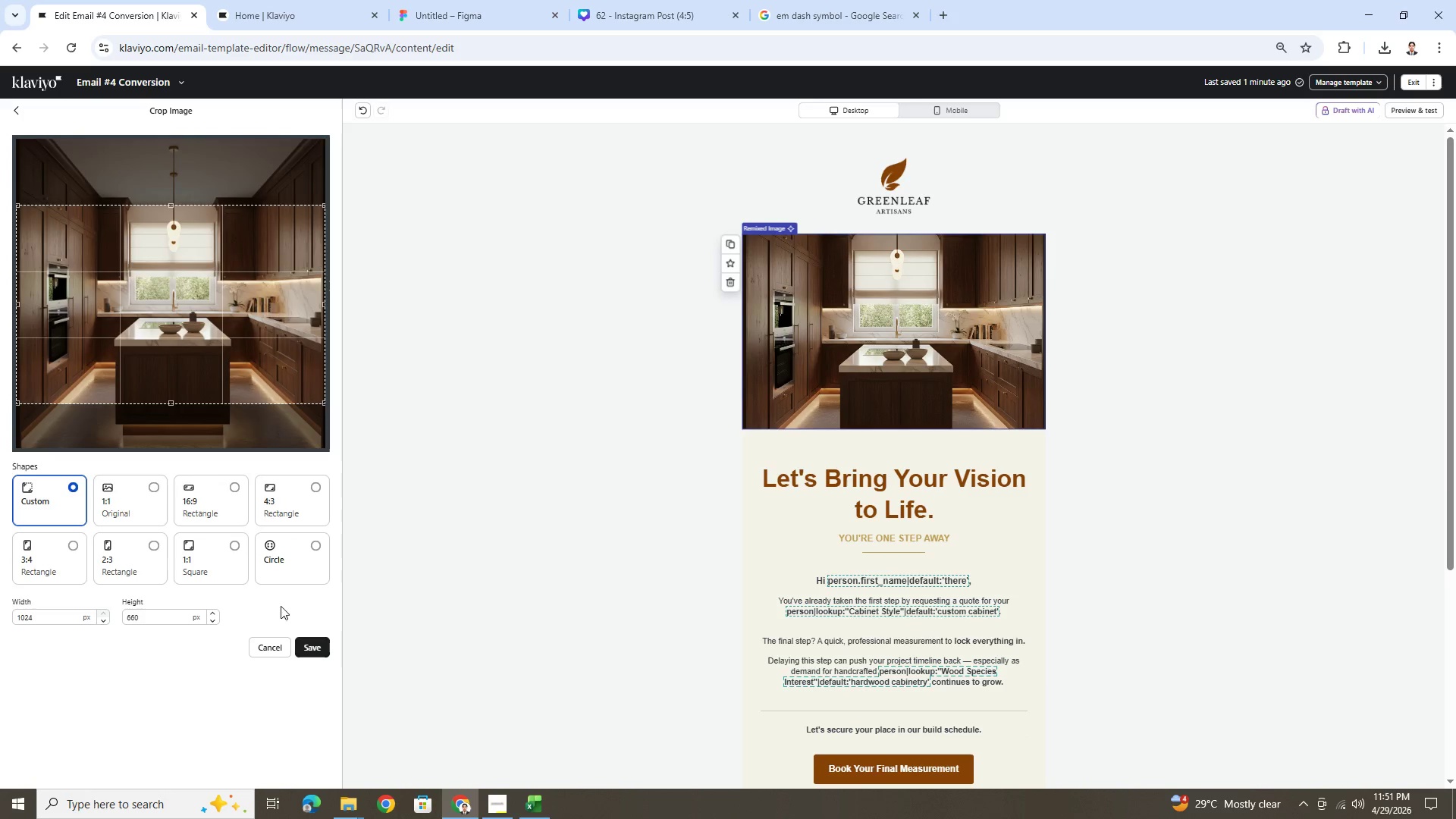 
wait(6.58)
 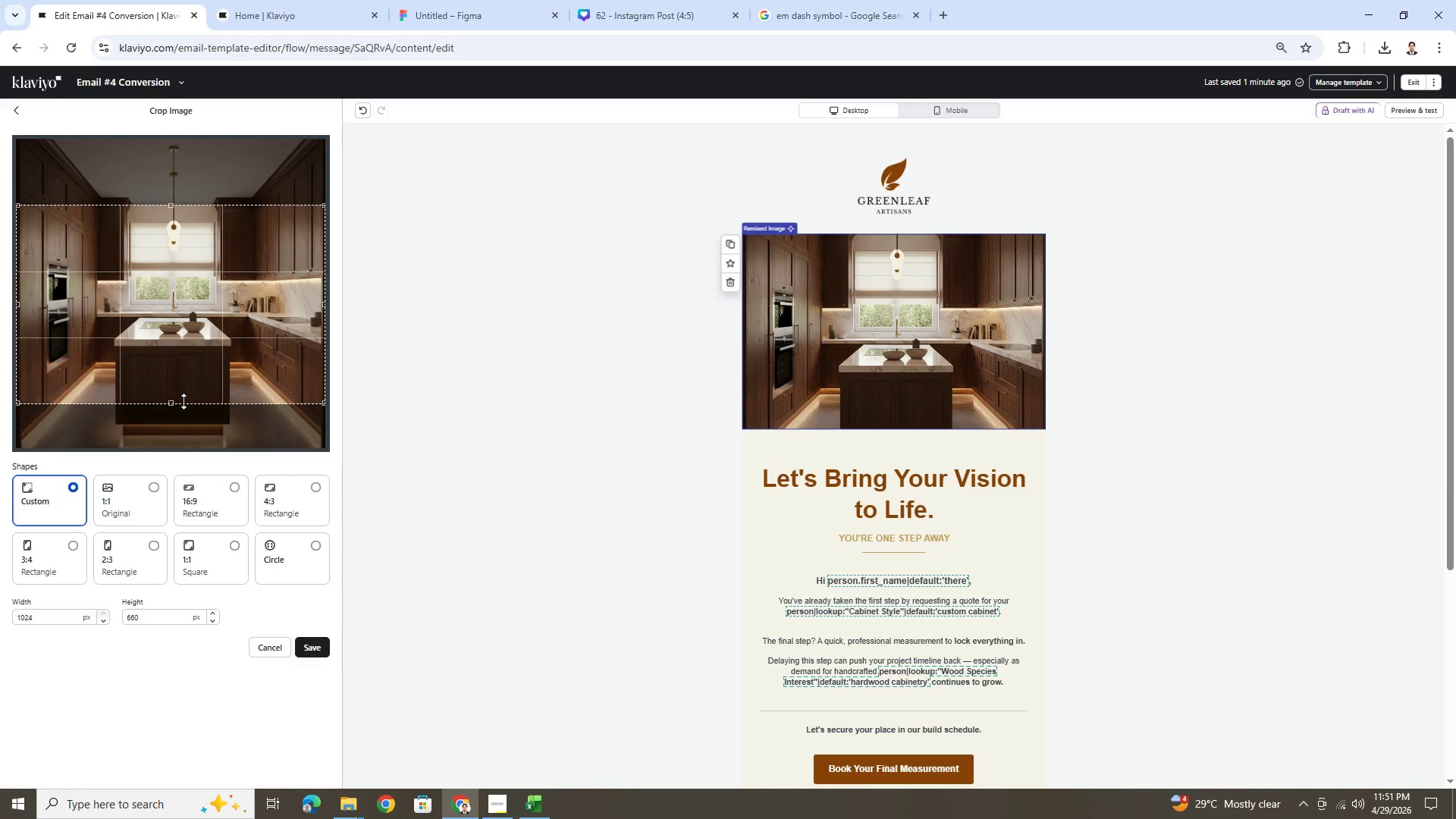 
left_click([324, 641])
 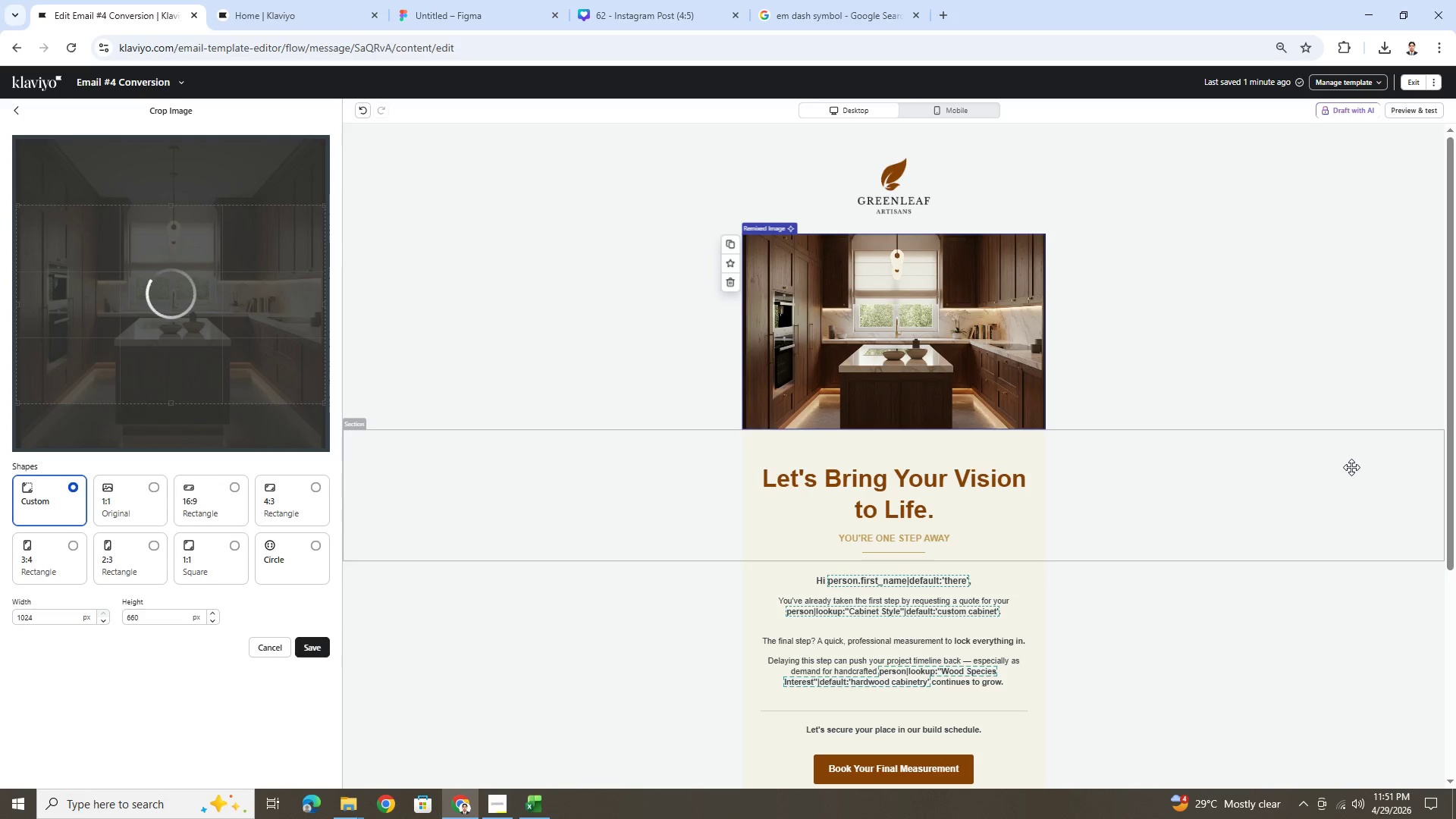 
scroll: coordinate [1285, 516], scroll_direction: down, amount: 5.0
 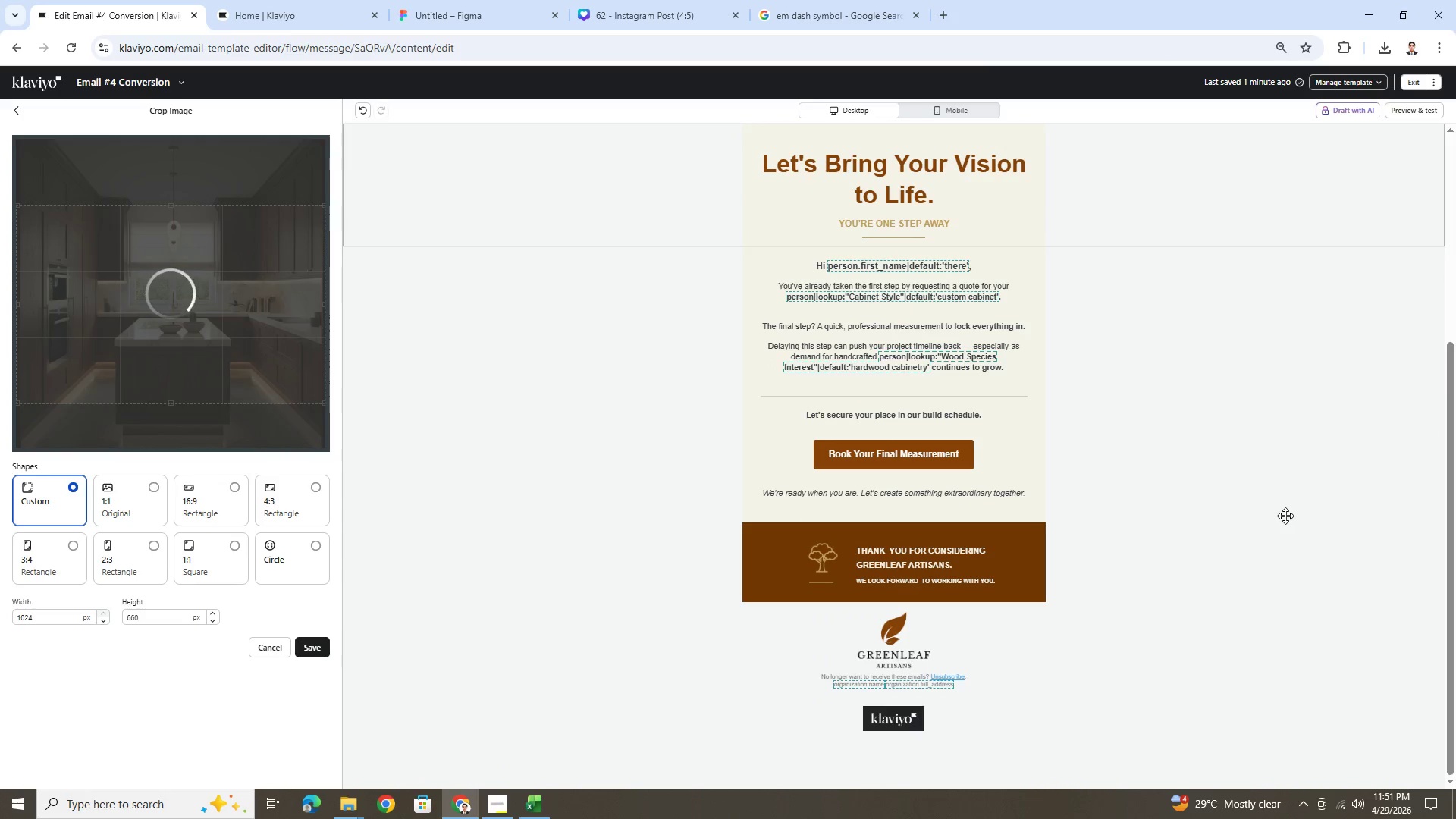 
scroll: coordinate [1285, 516], scroll_direction: up, amount: 2.0
 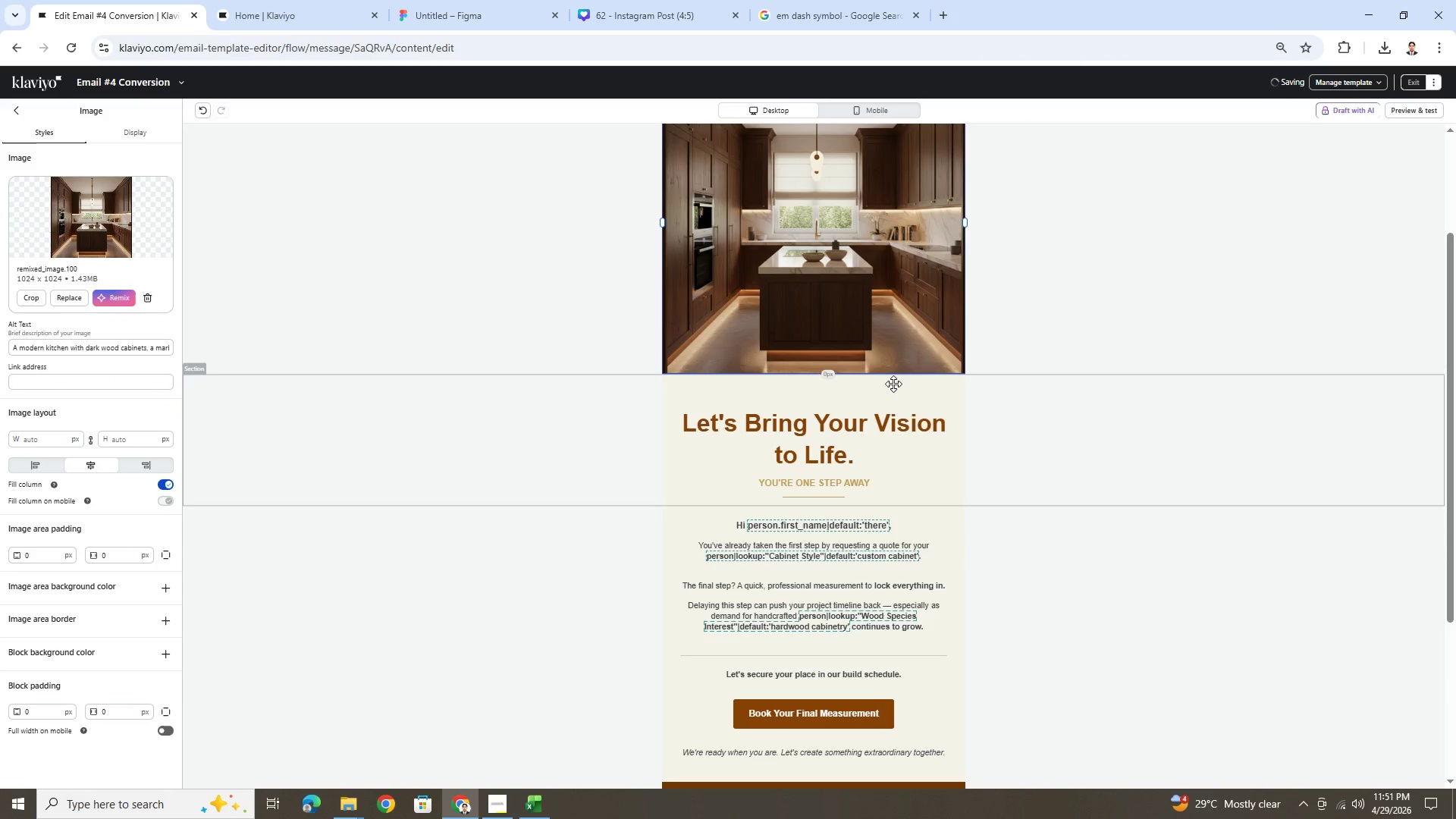 
left_click([891, 386])
 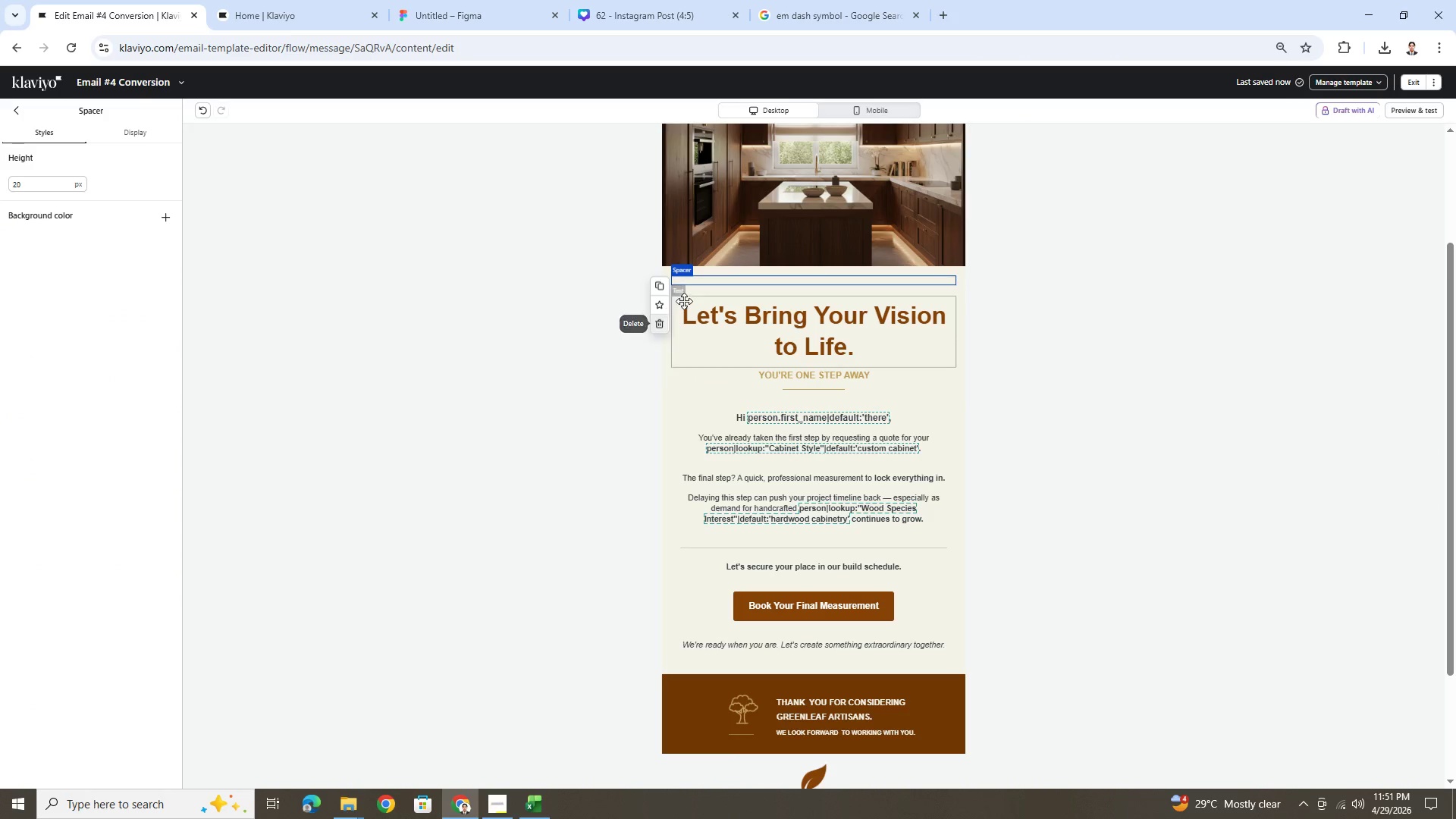 
left_click([661, 322])
 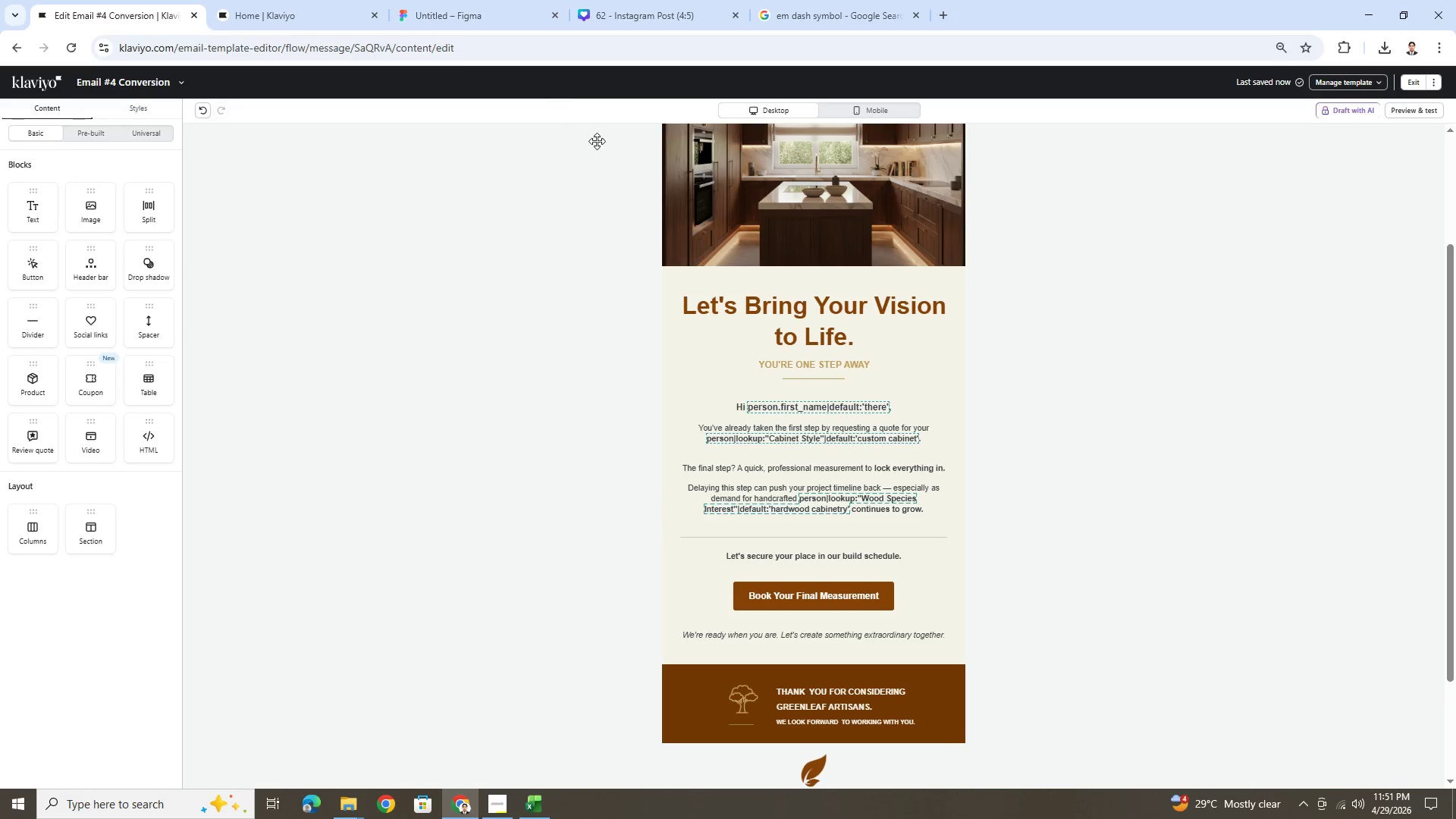 
wait(7.42)
 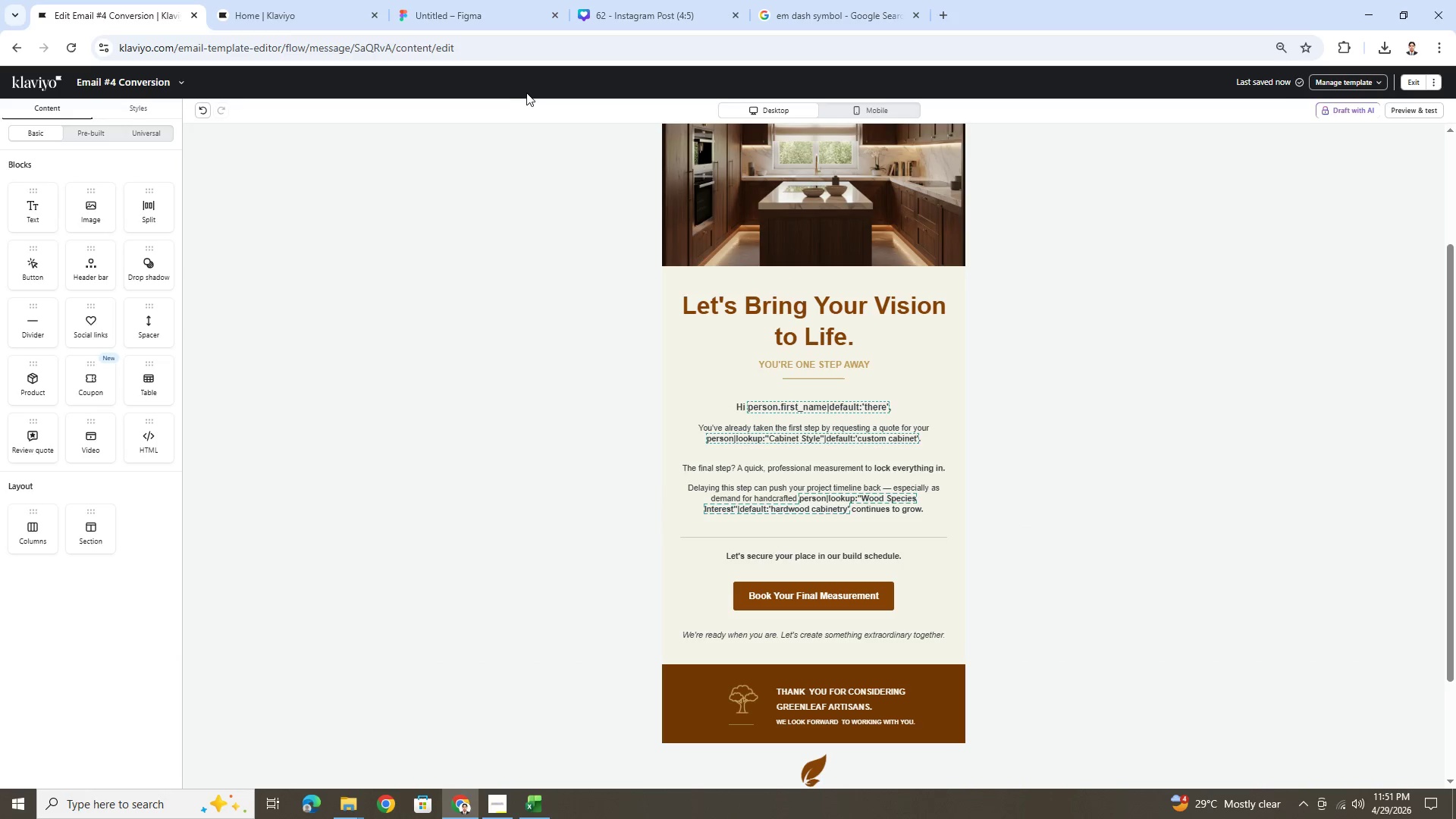 
left_click_drag(start_coordinate=[859, 366], to_coordinate=[860, 287])
 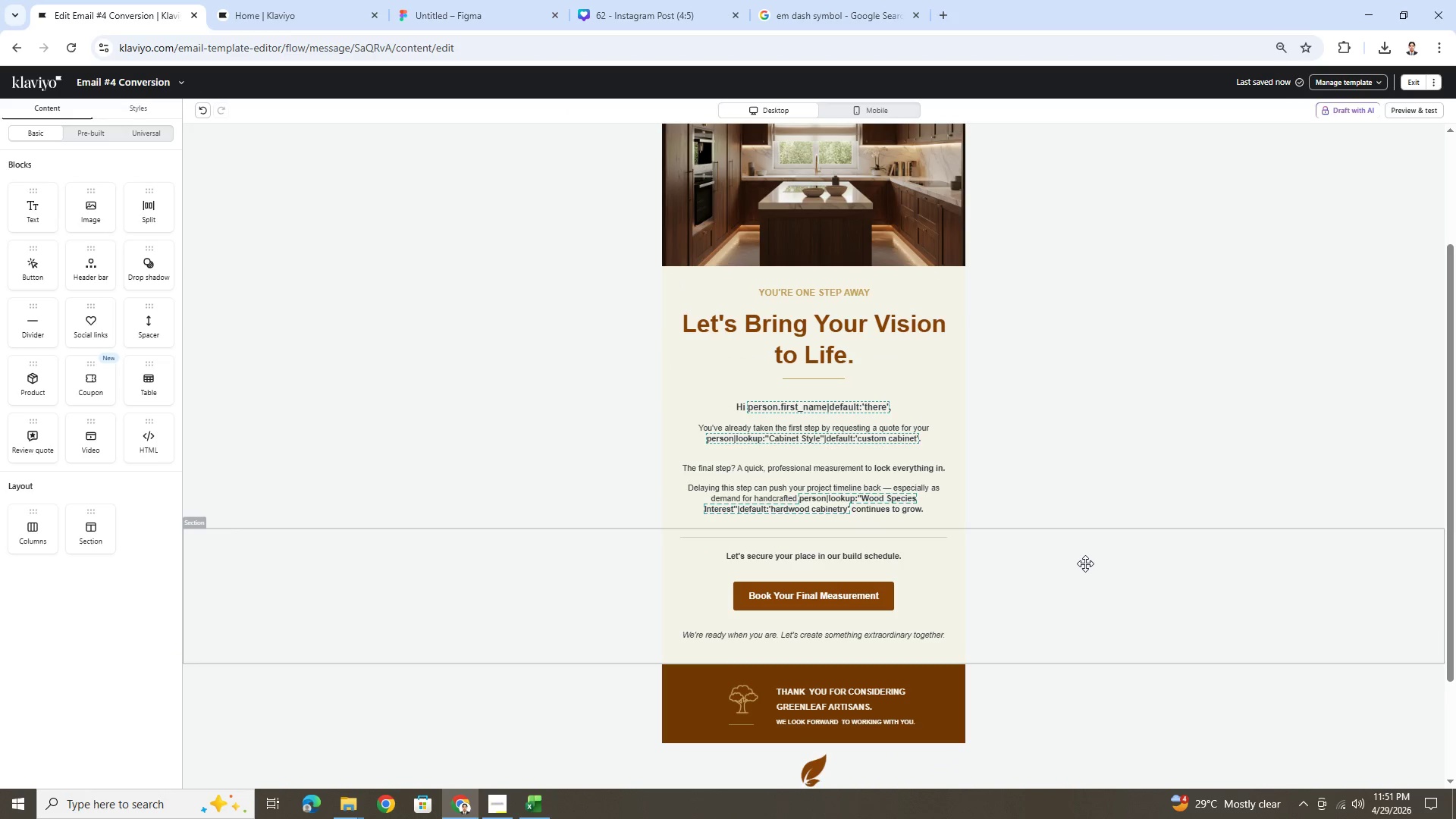 
left_click([1085, 569])
 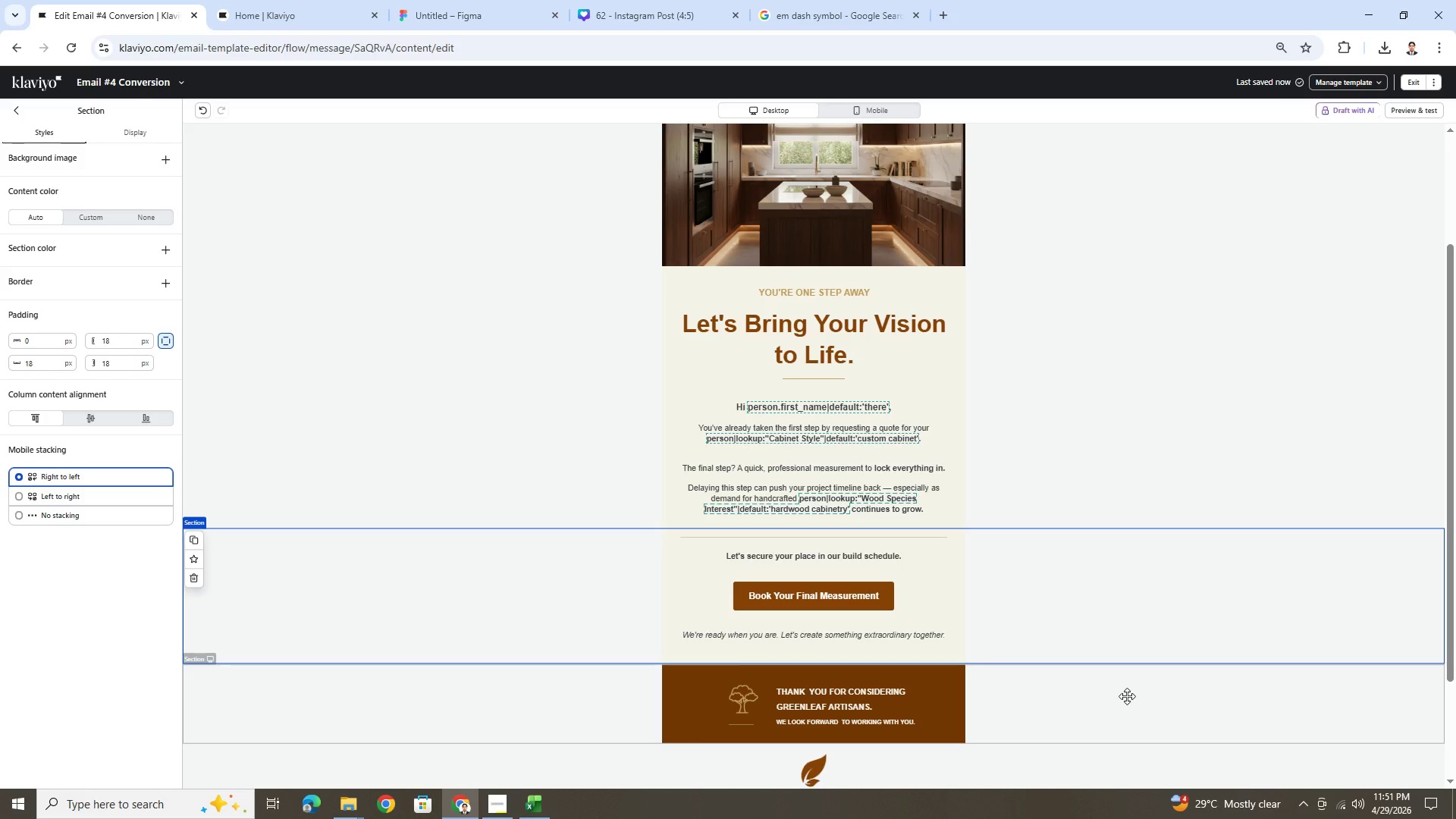 
wait(5.01)
 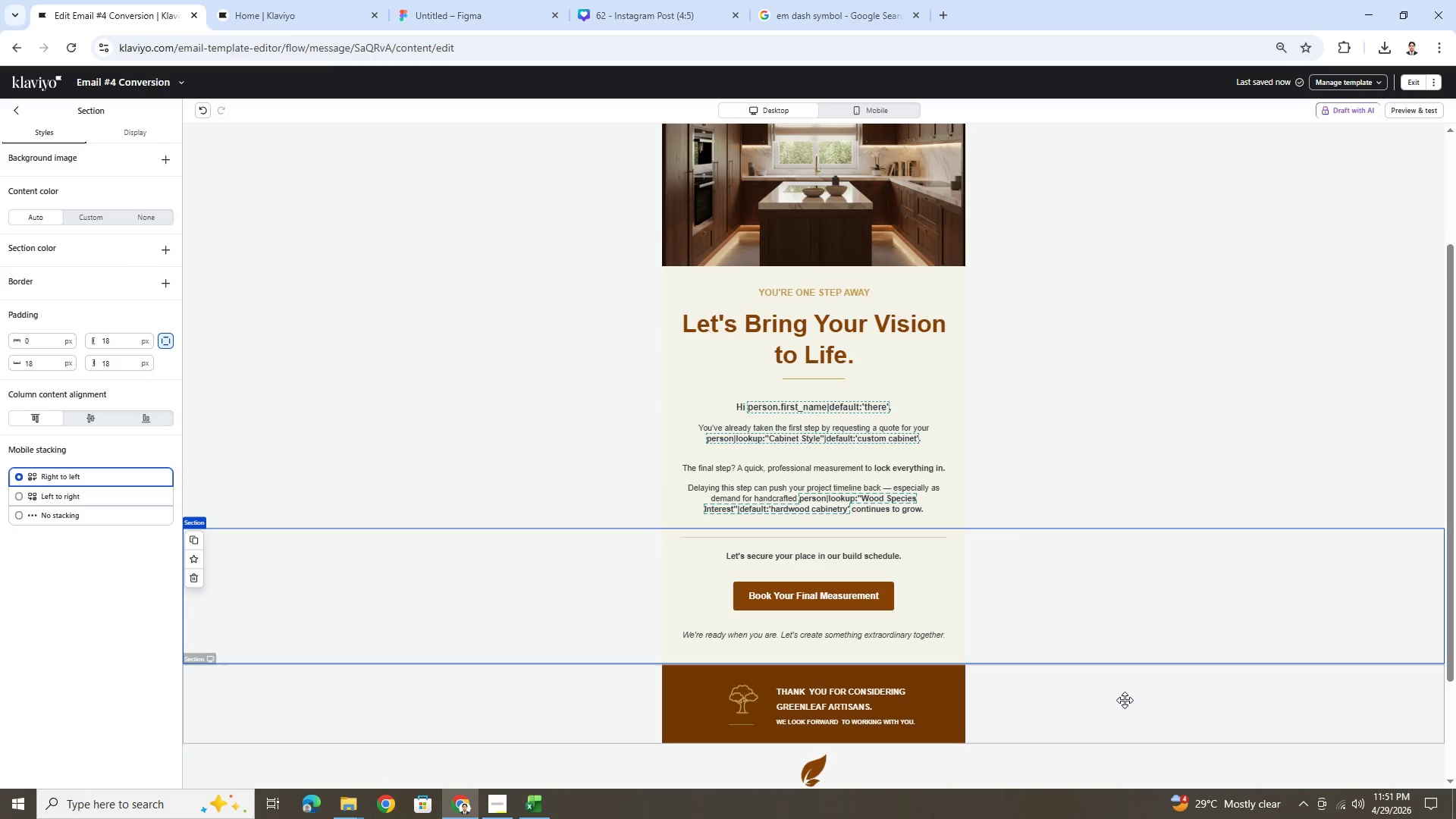 
left_click([1085, 719])
 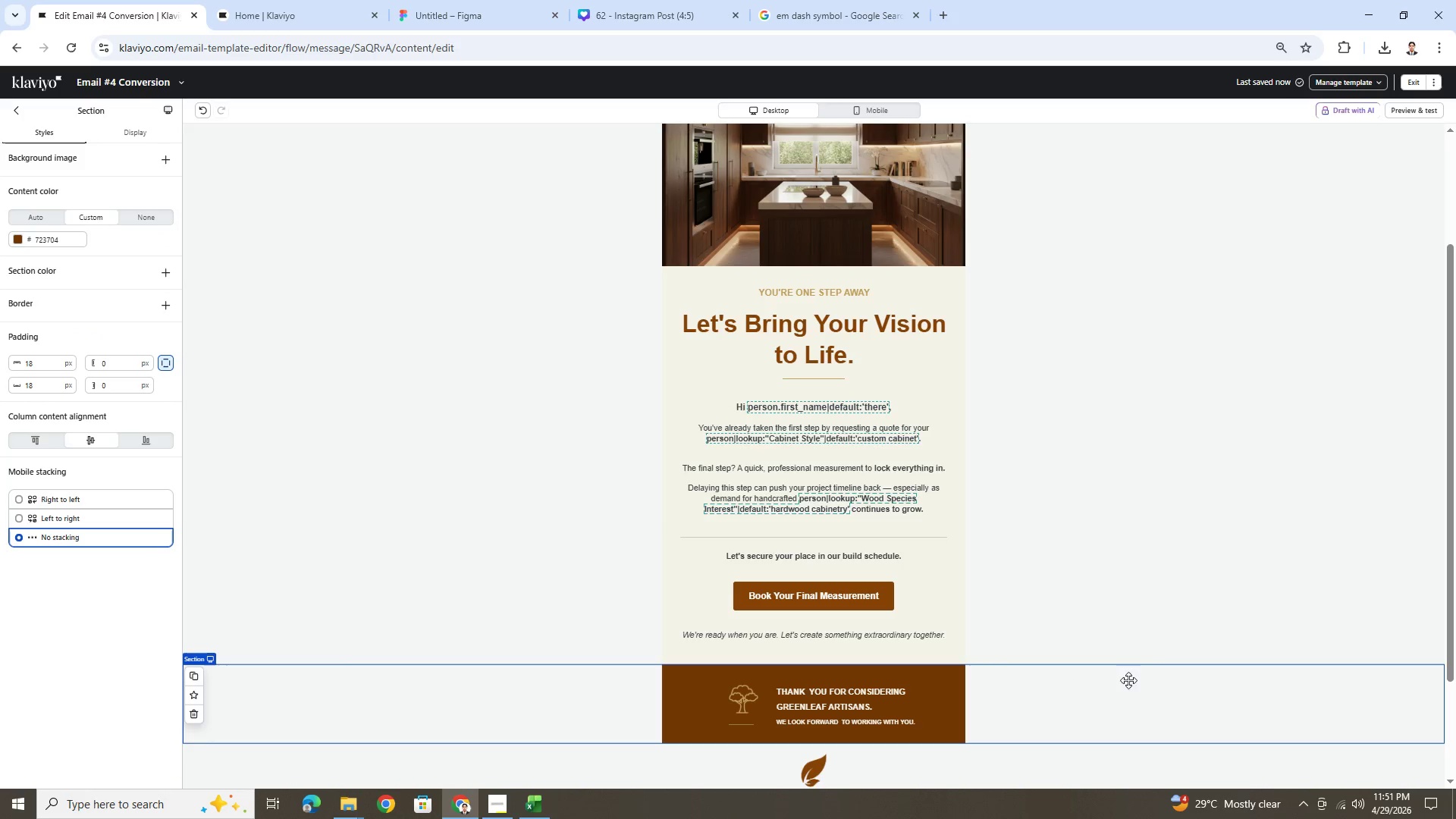 
scroll: coordinate [1155, 652], scroll_direction: up, amount: 3.0
 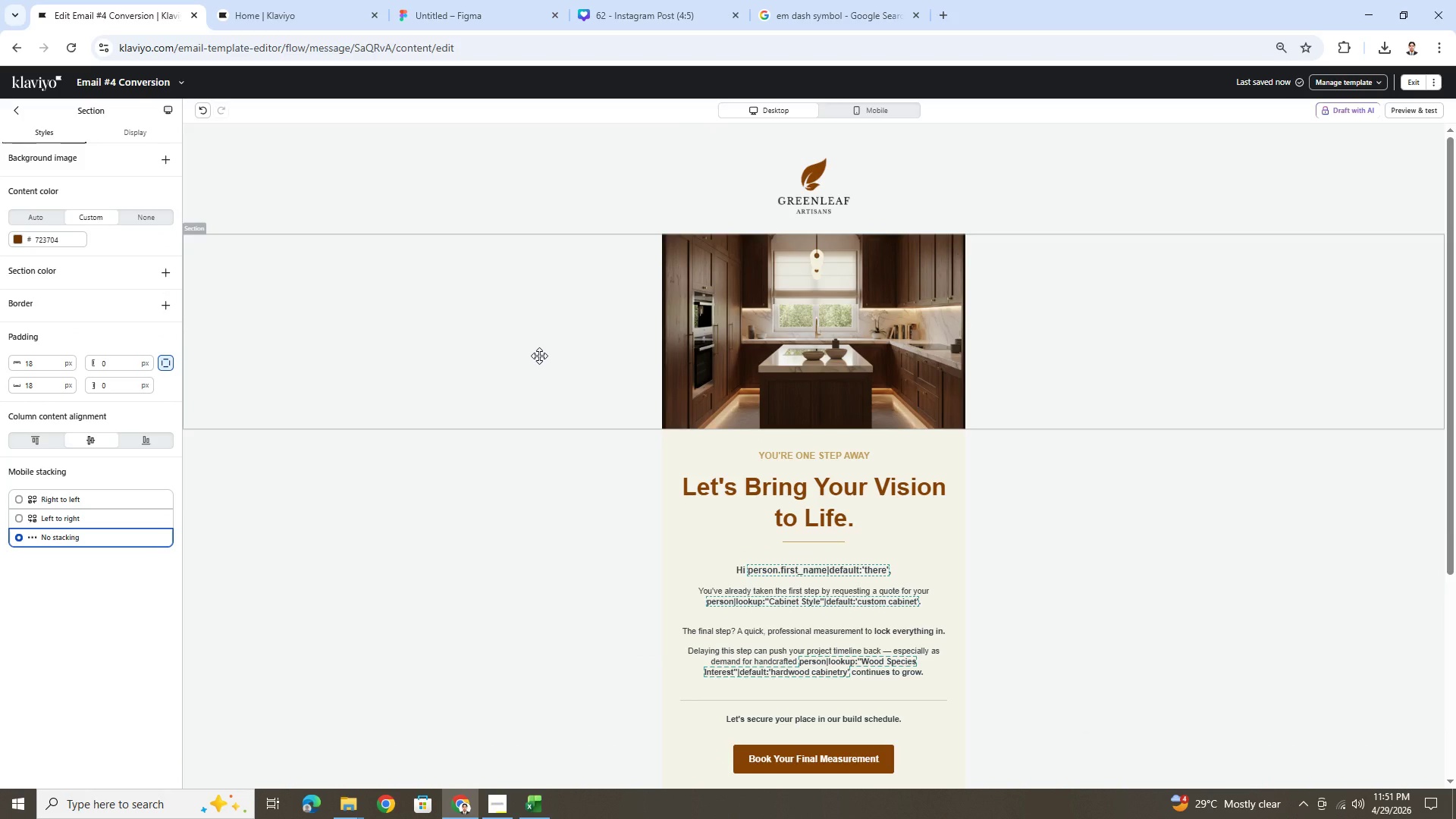 
scroll: coordinate [539, 356], scroll_direction: down, amount: 2.0
 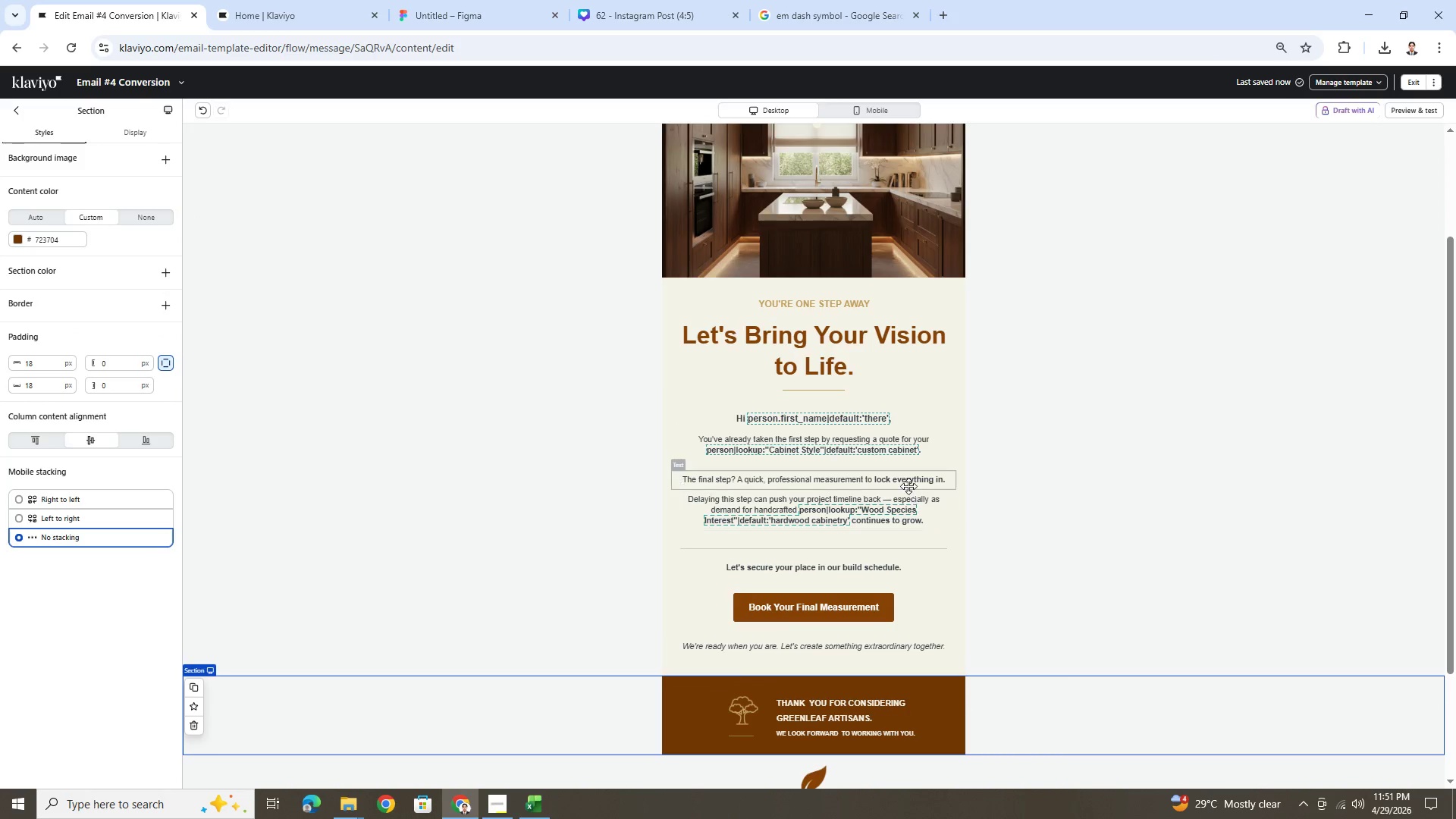 
double_click([907, 484])
 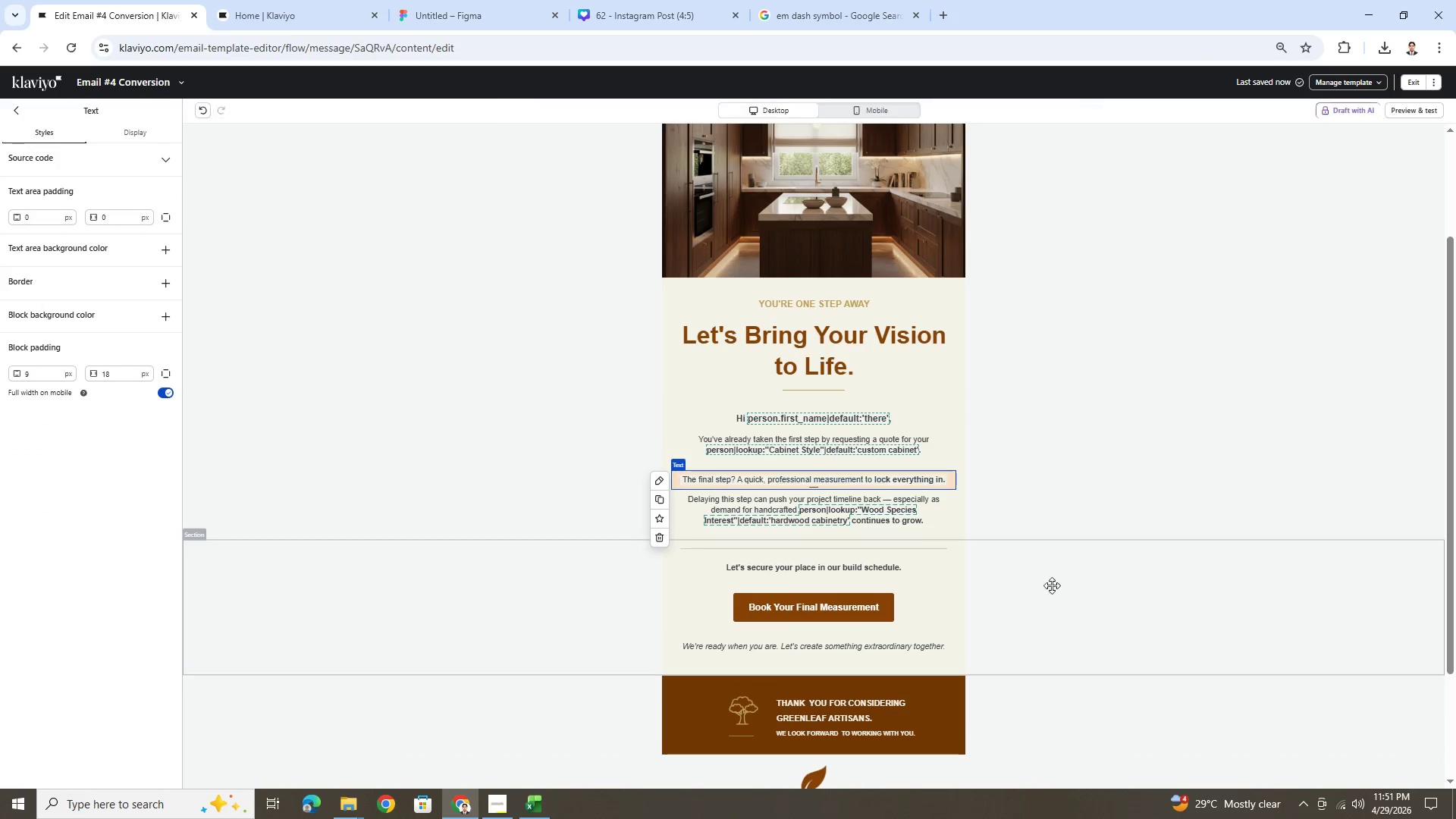 
double_click([864, 610])
 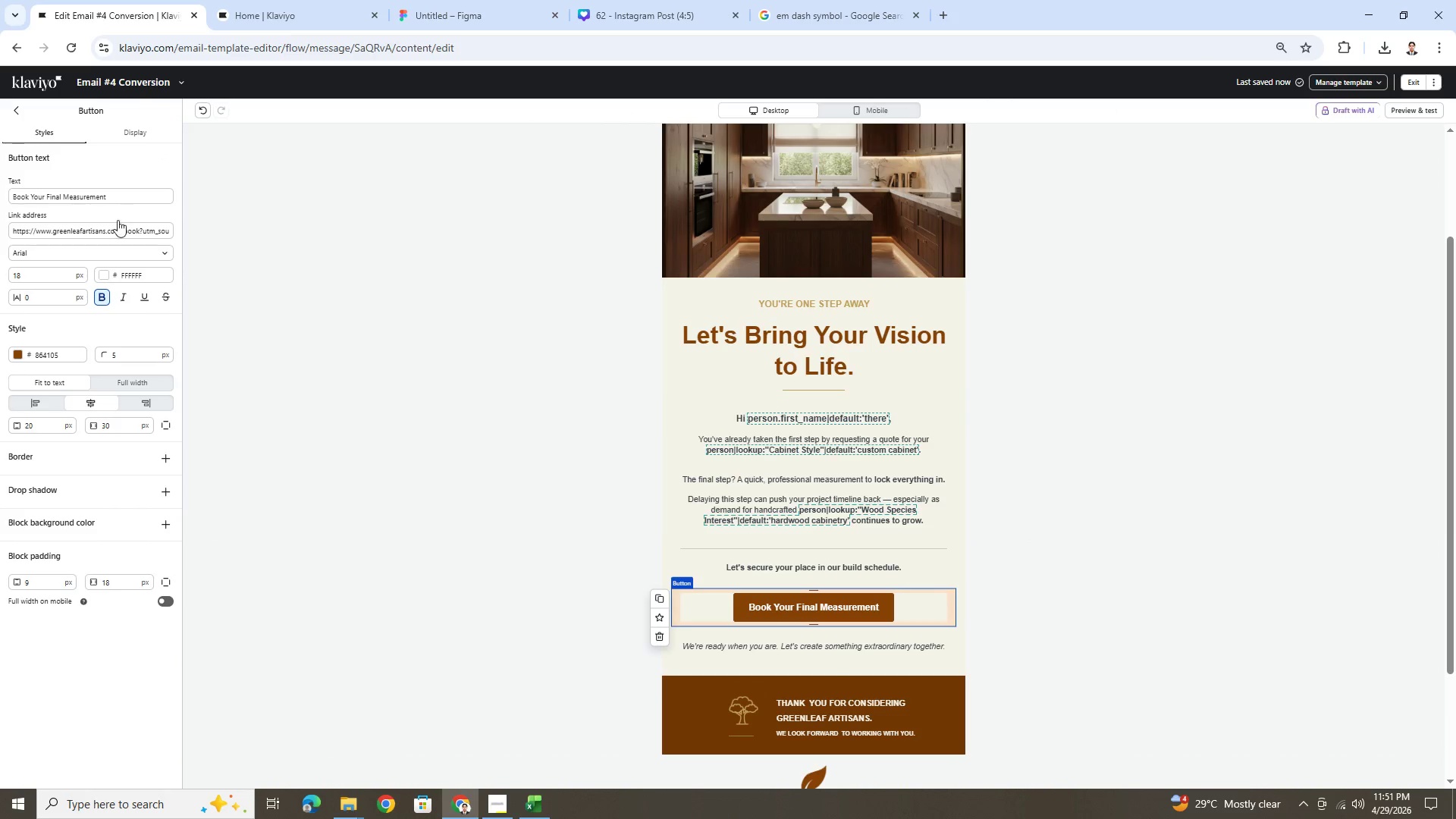 
left_click_drag(start_coordinate=[121, 228], to_coordinate=[593, 254])
 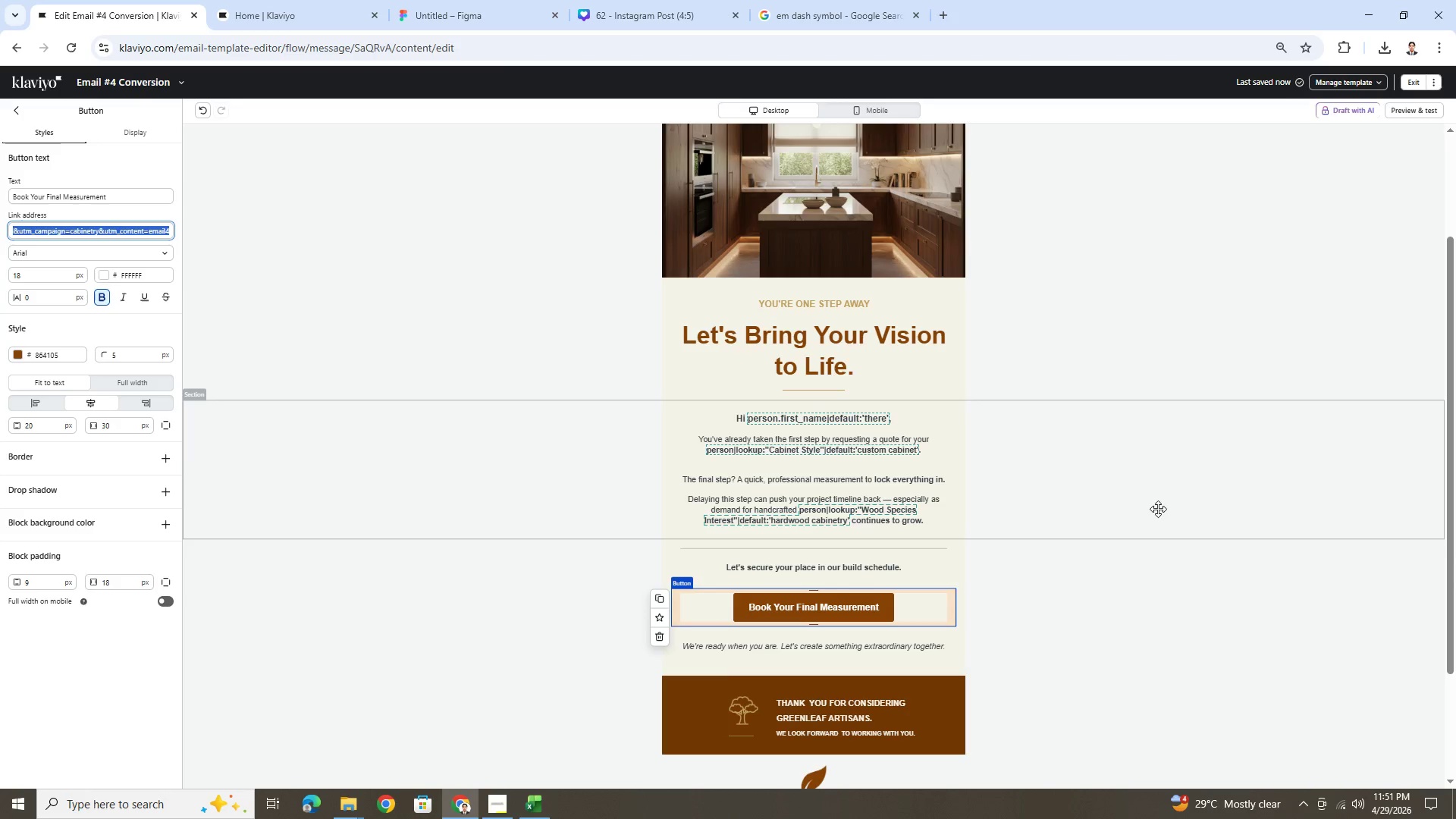 
left_click([1175, 516])
 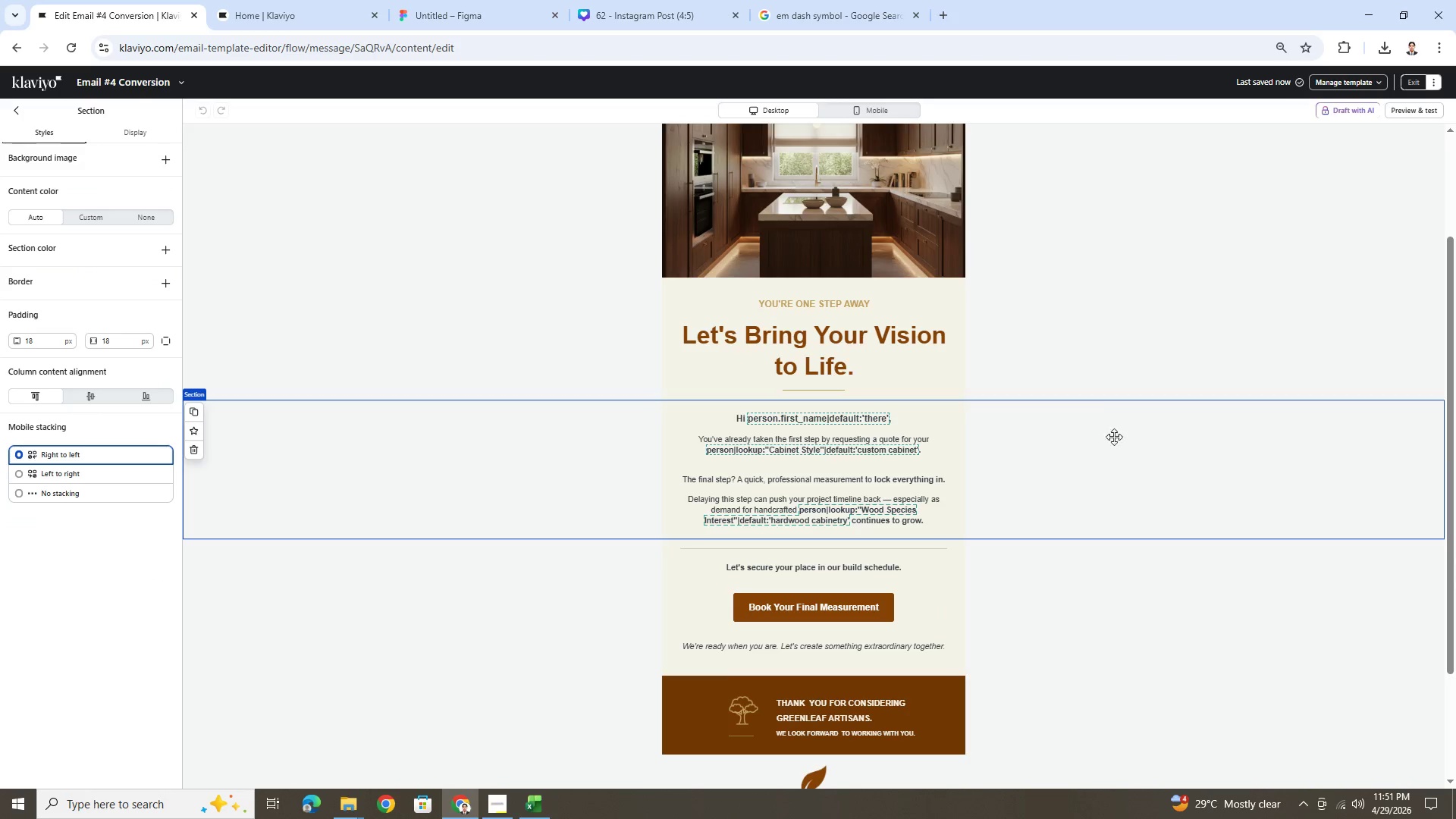 
scroll: coordinate [1100, 416], scroll_direction: up, amount: 4.0
 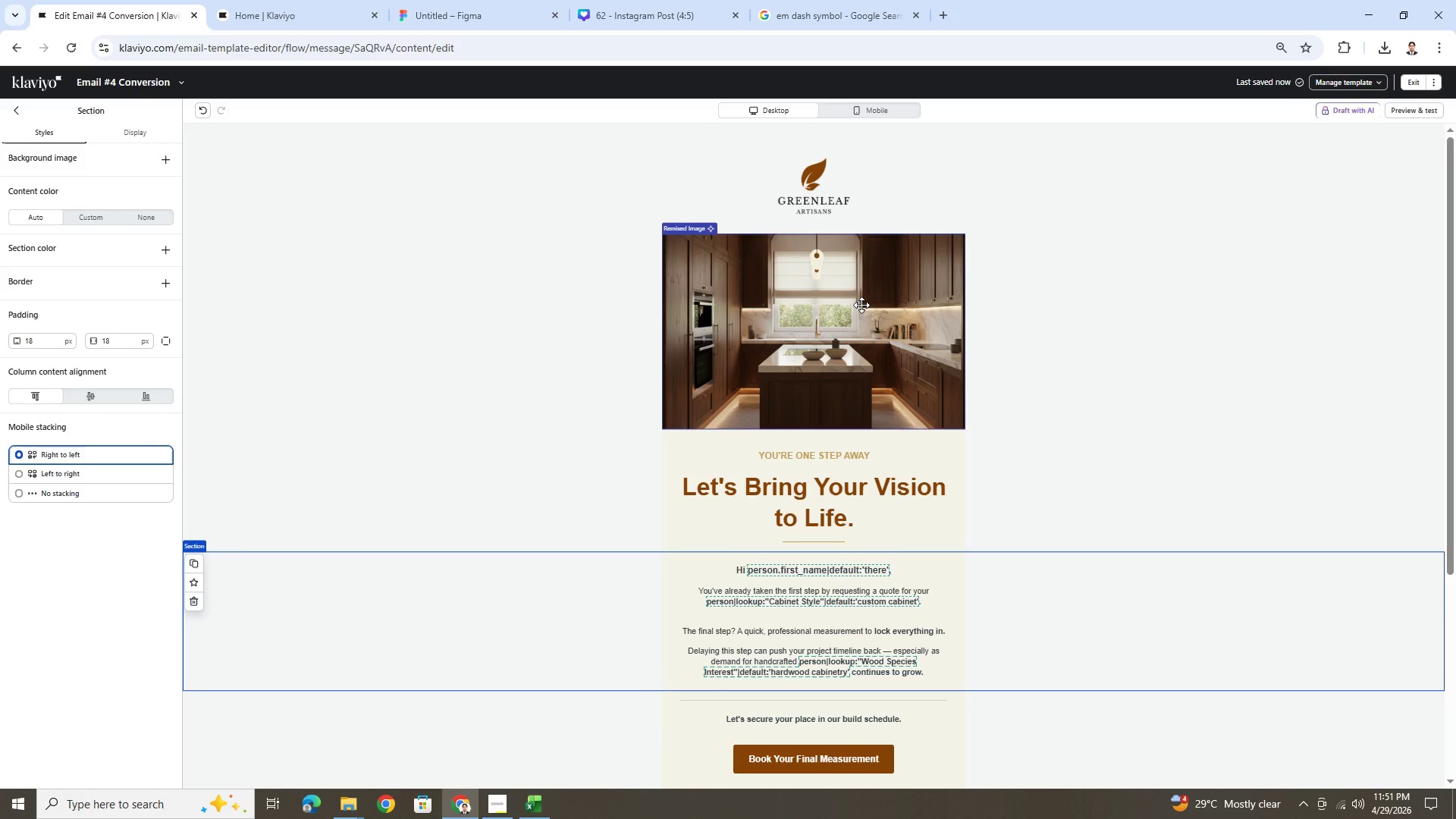 
left_click([861, 305])
 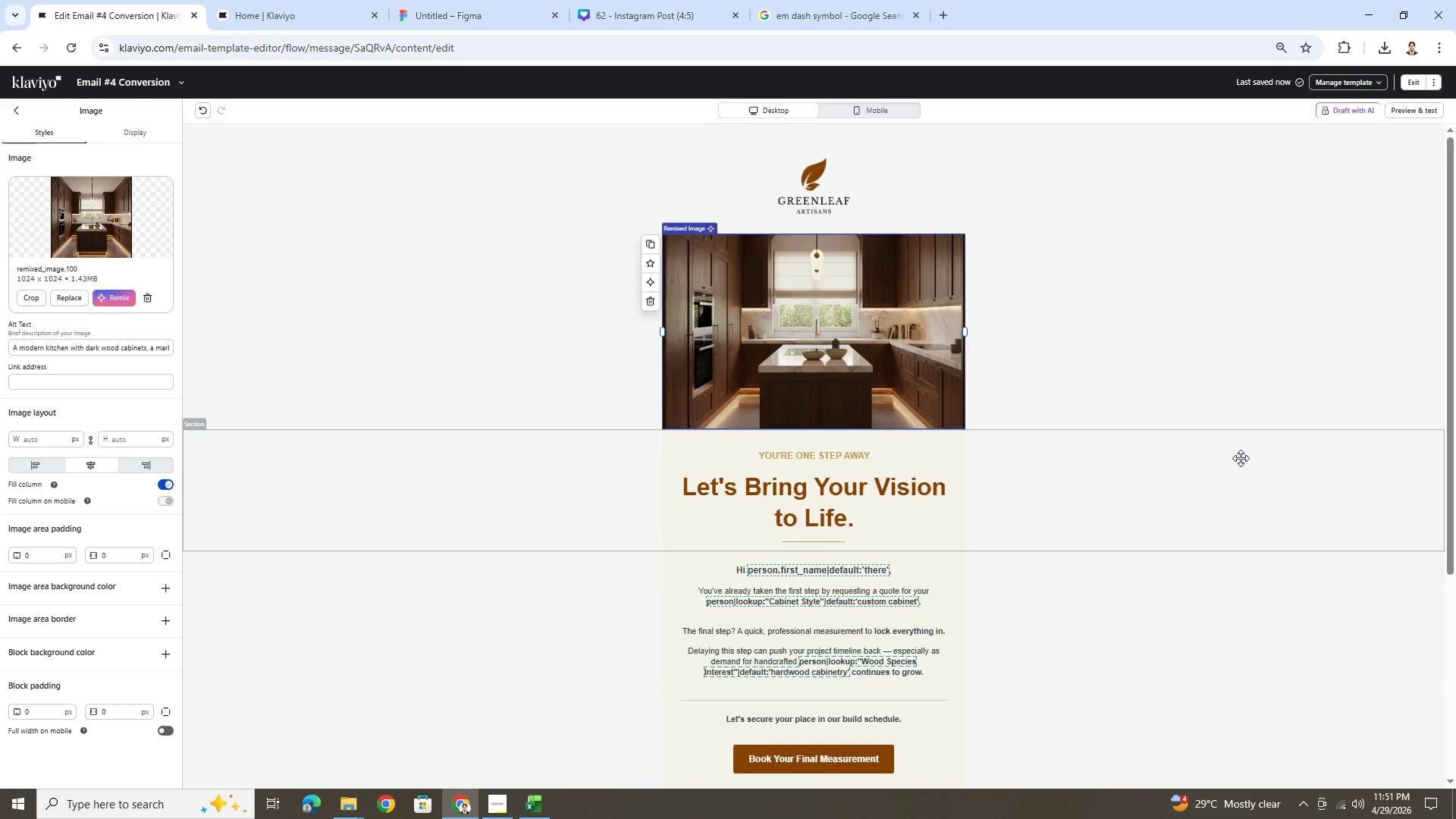 
scroll: coordinate [1239, 457], scroll_direction: down, amount: 6.0
 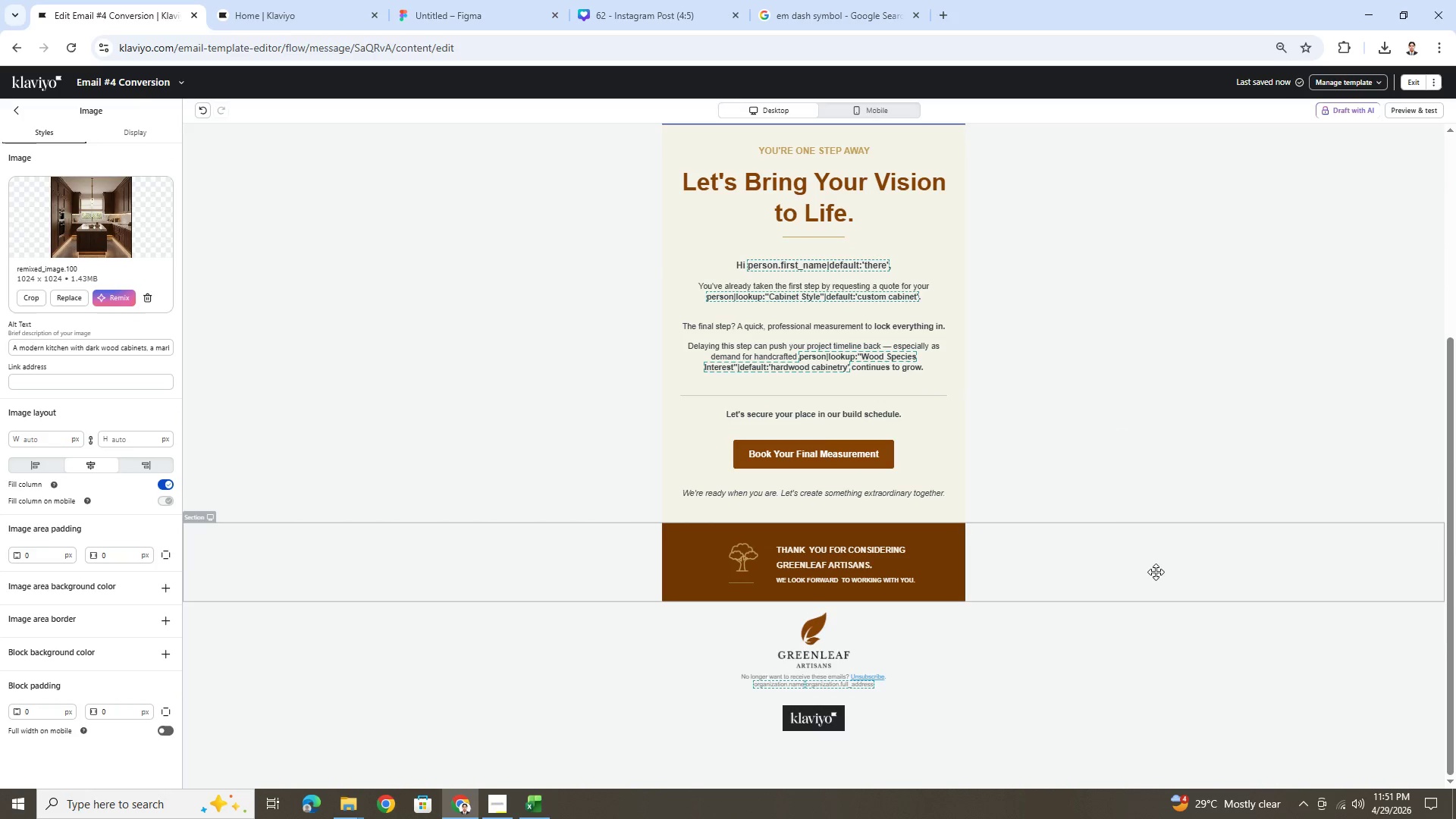 
left_click([1156, 573])
 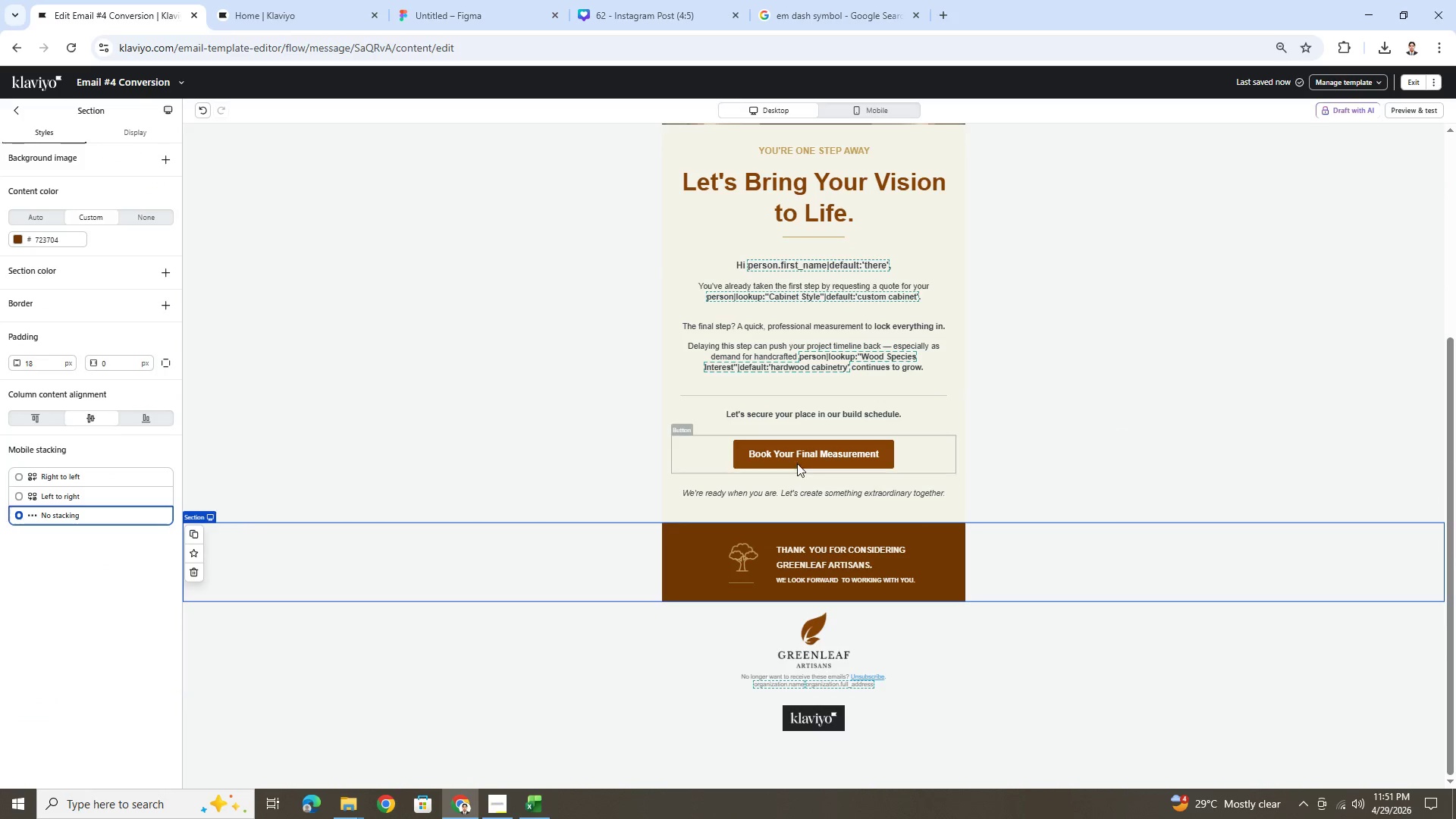 
left_click([796, 445])
 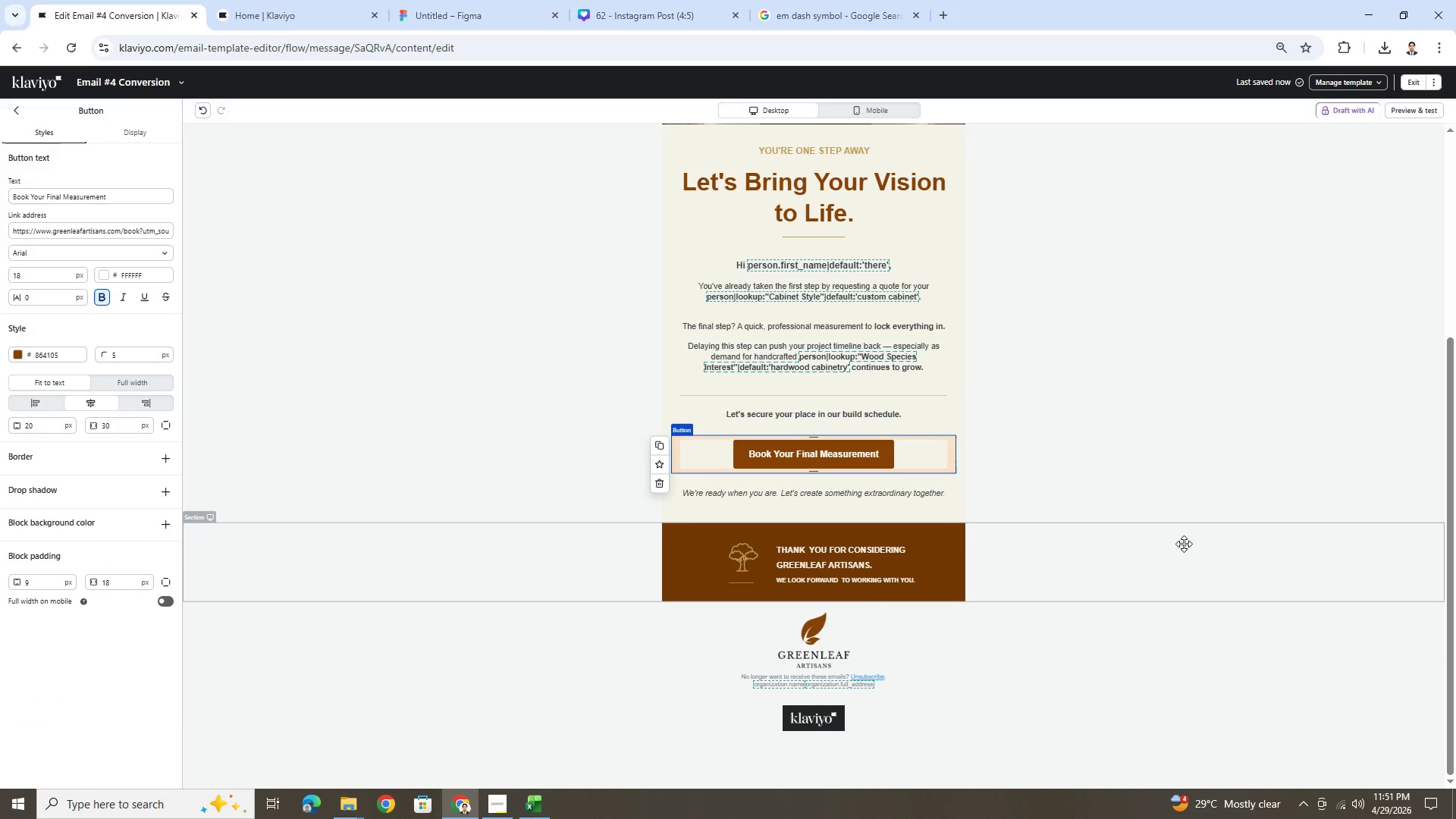 
left_click([1218, 536])
 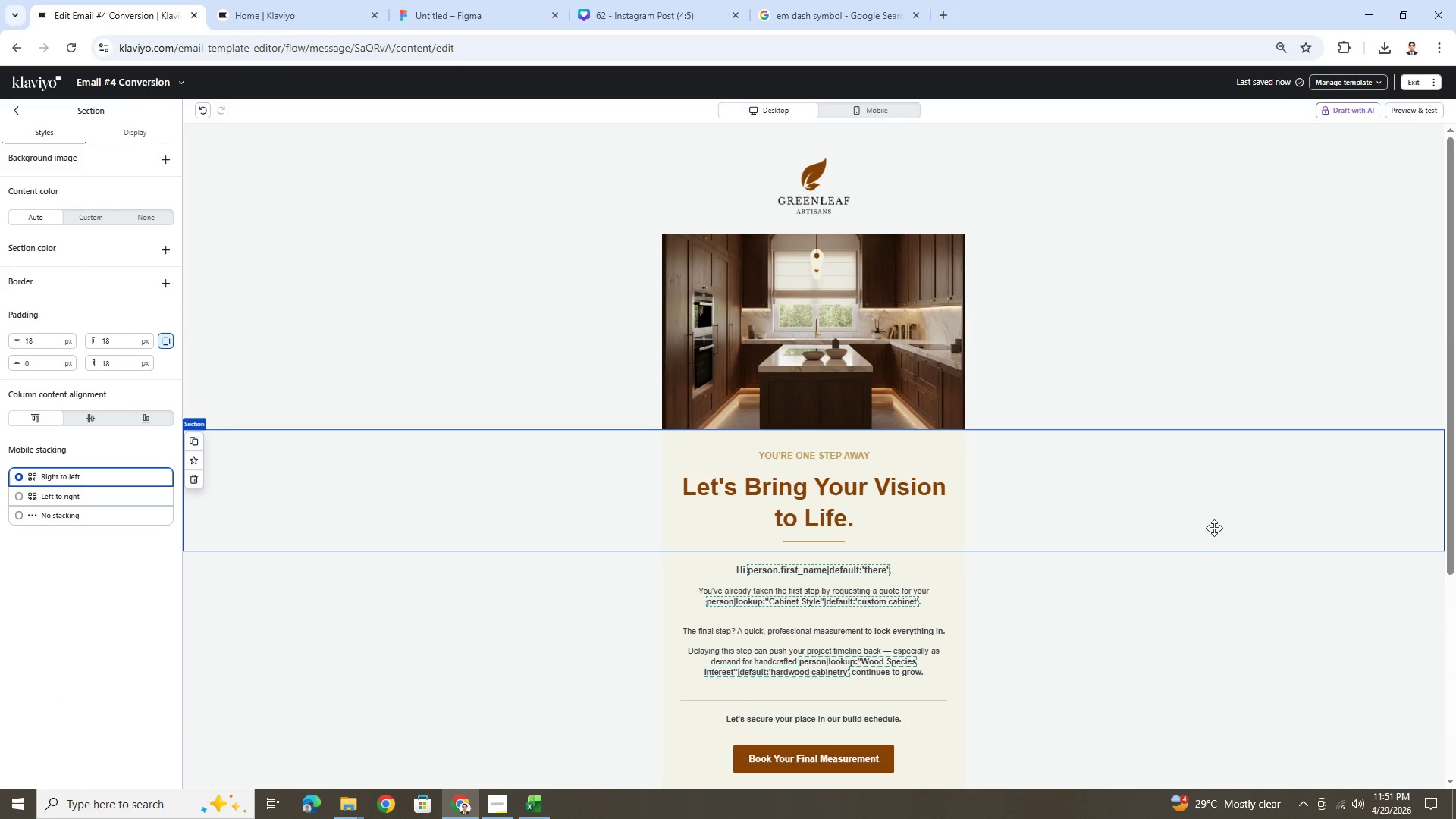 
scroll: coordinate [1187, 514], scroll_direction: up, amount: 5.0
 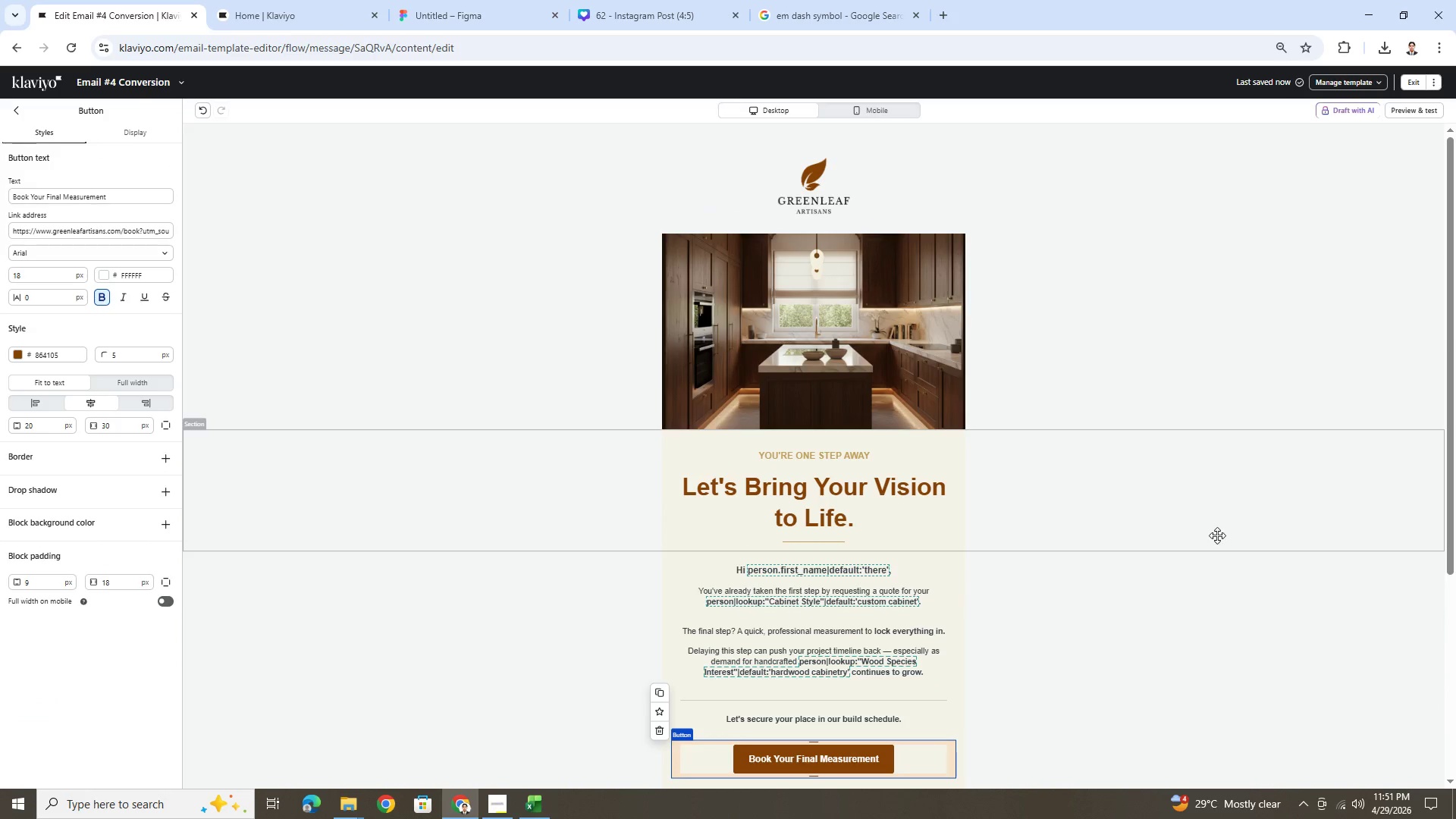 
scroll: coordinate [1214, 527], scroll_direction: down, amount: 6.0
 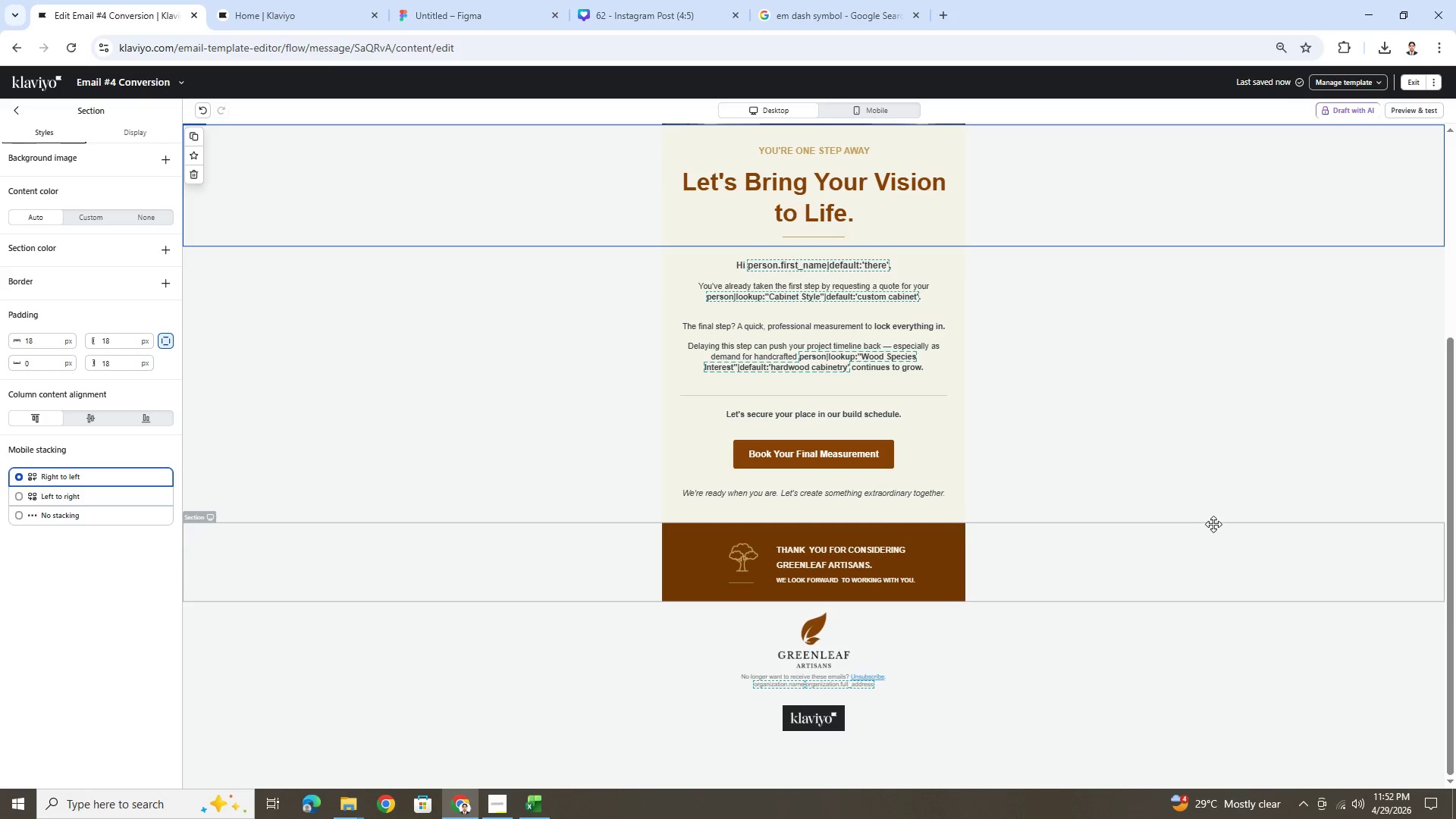 
scroll: coordinate [1213, 516], scroll_direction: up, amount: 6.0
 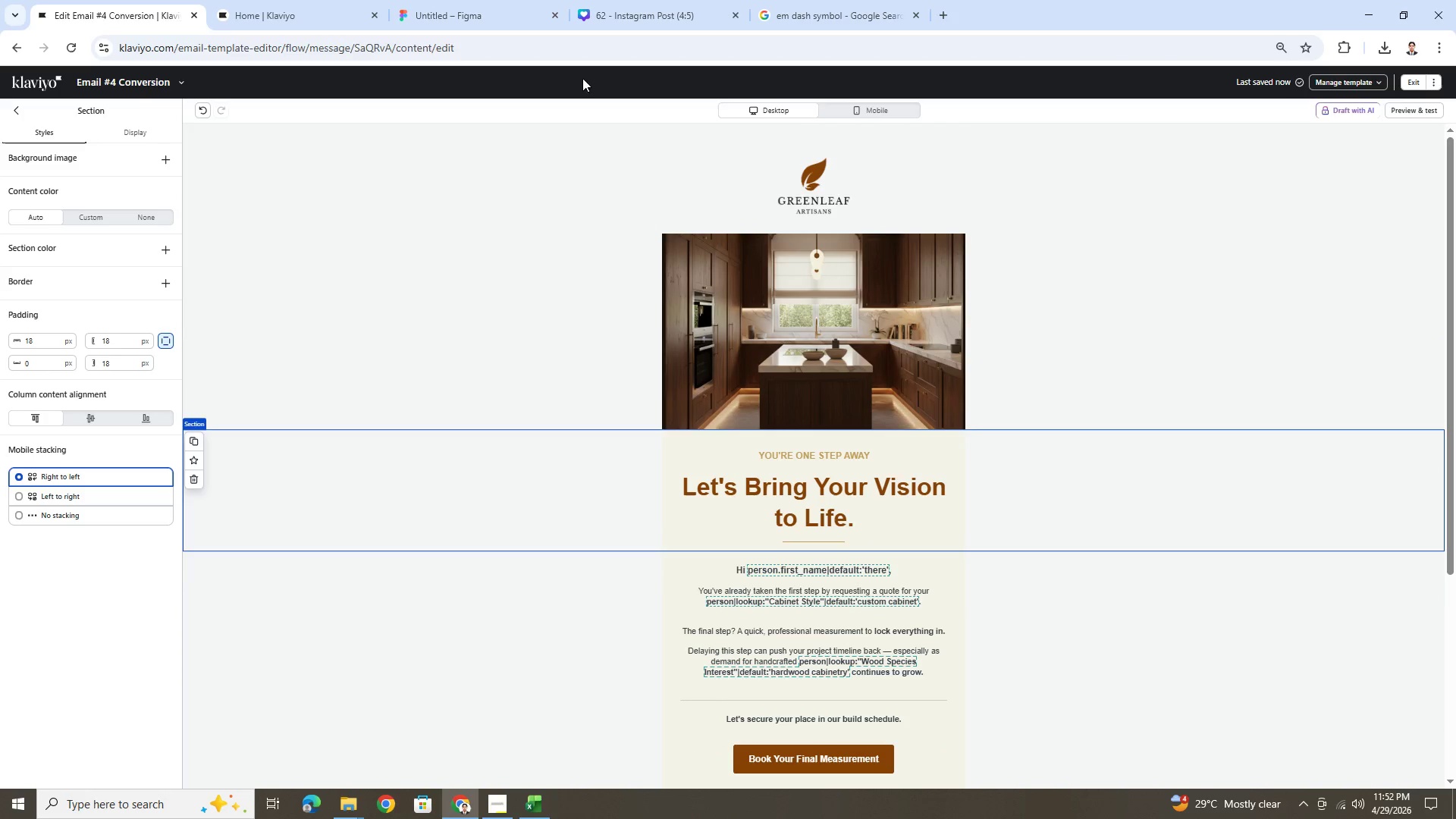 
left_click([175, 78])
 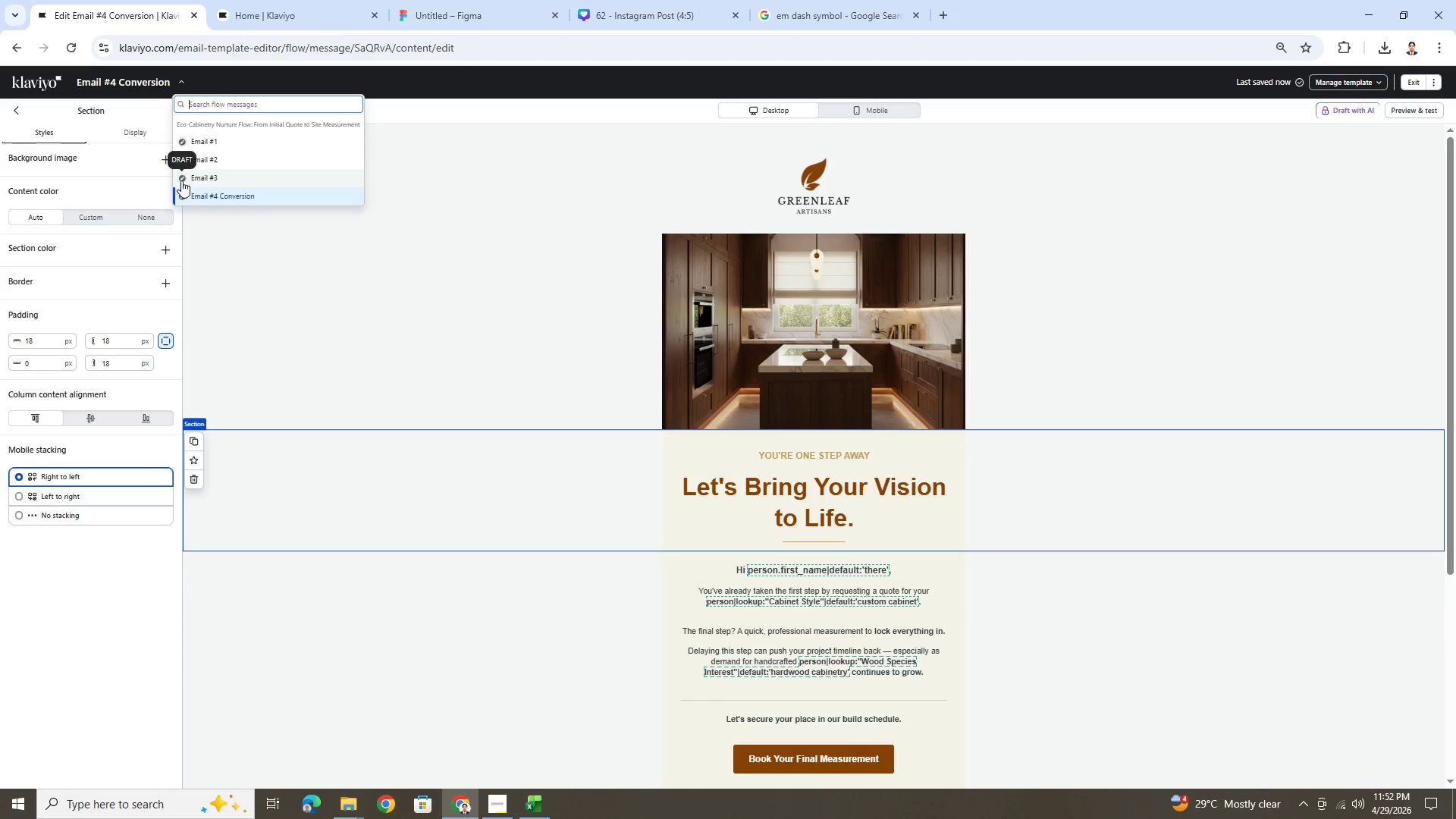 
left_click([219, 177])
 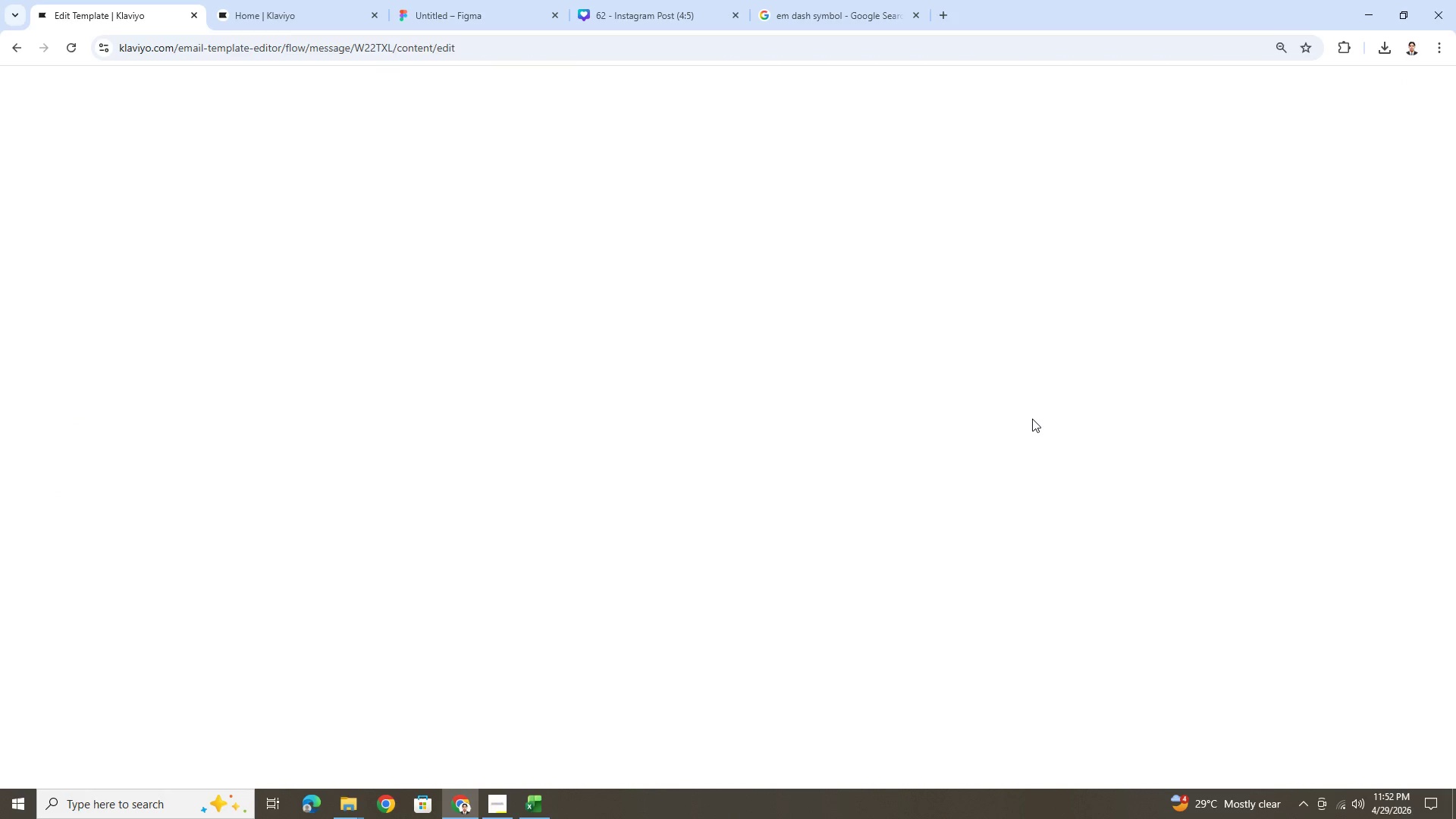 
wait(9.01)
 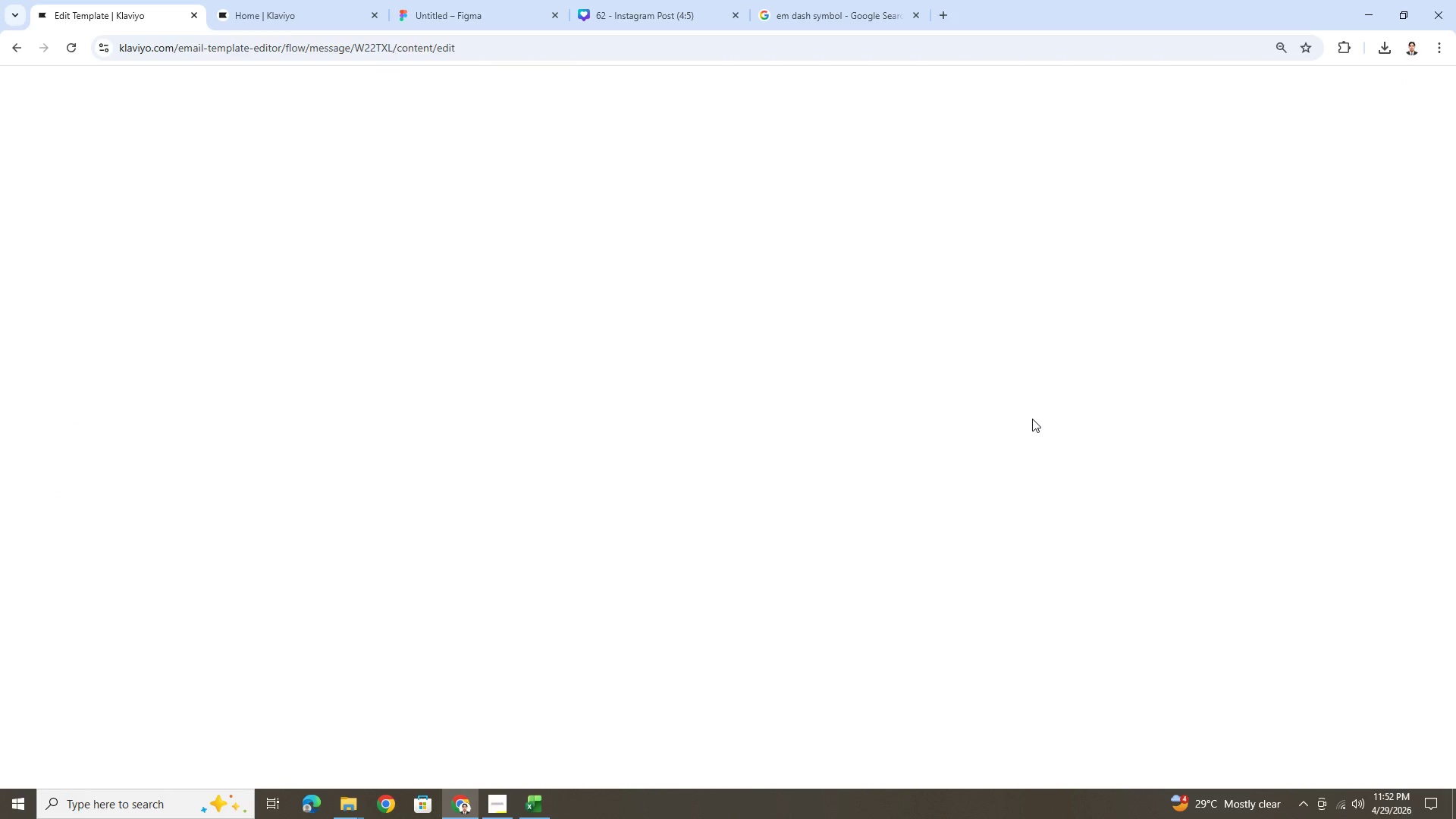 
scroll: coordinate [1054, 375], scroll_direction: down, amount: 5.0
 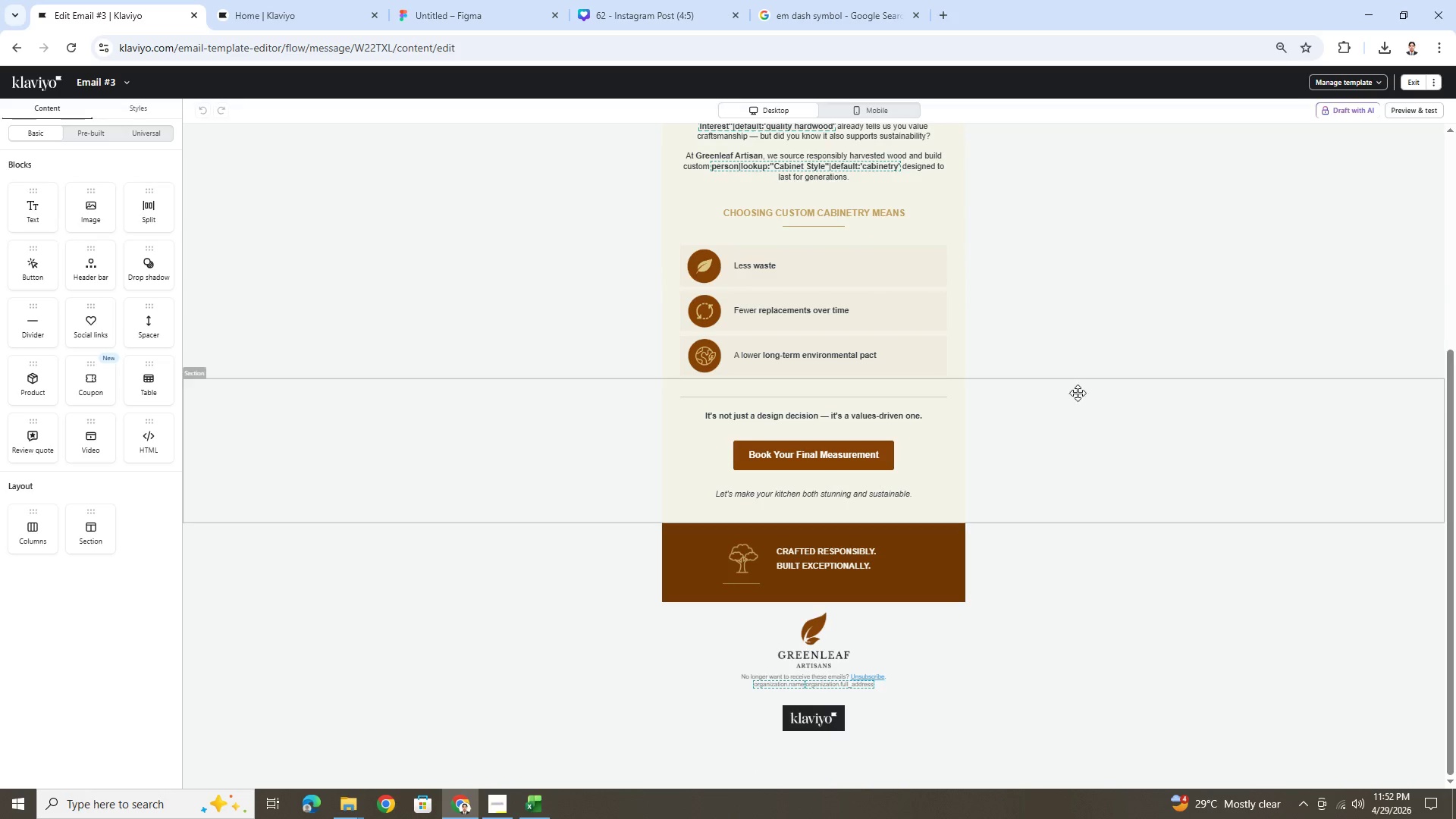 
scroll: coordinate [1159, 460], scroll_direction: up, amount: 2.0
 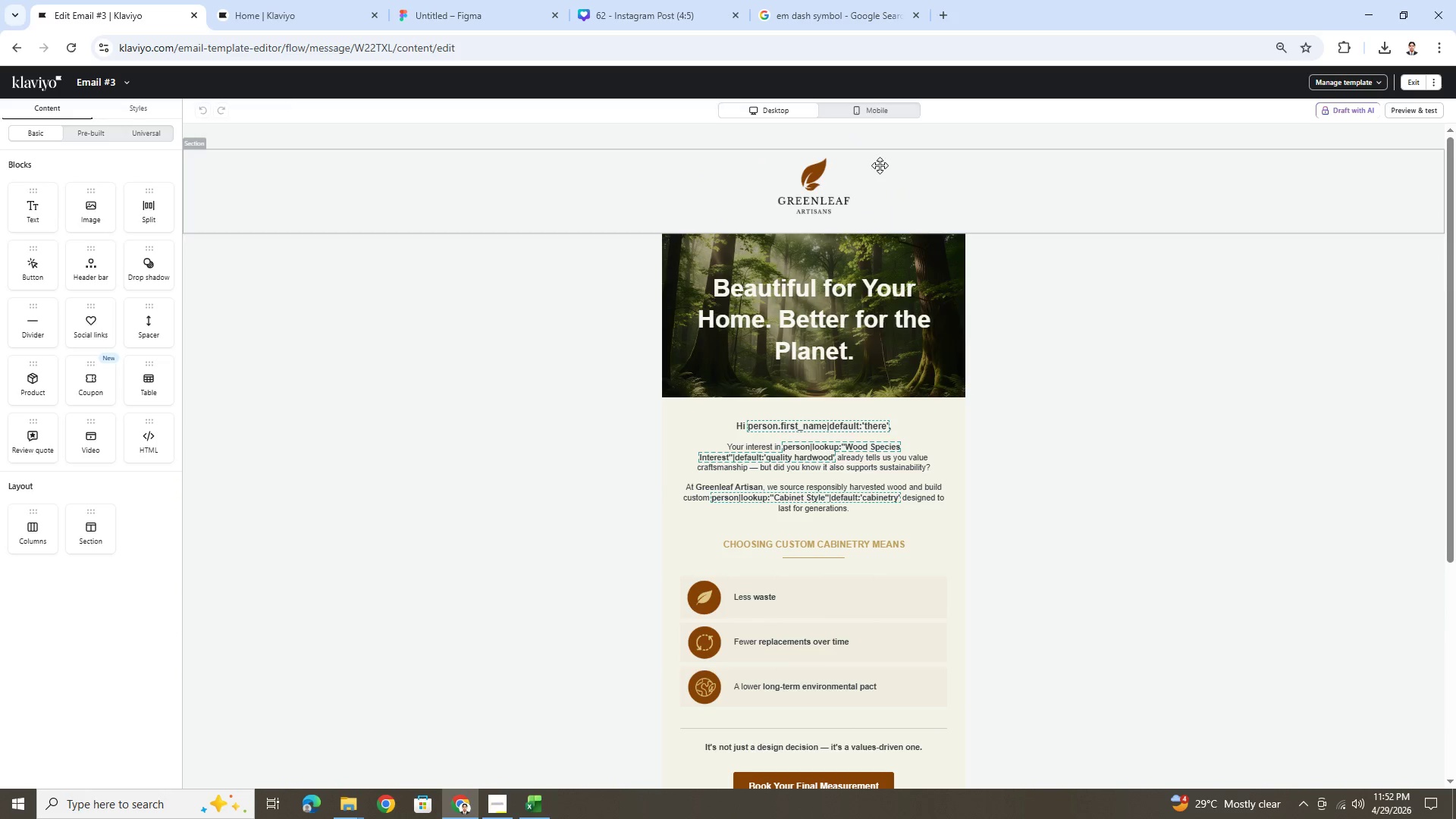 
left_click([896, 116])
 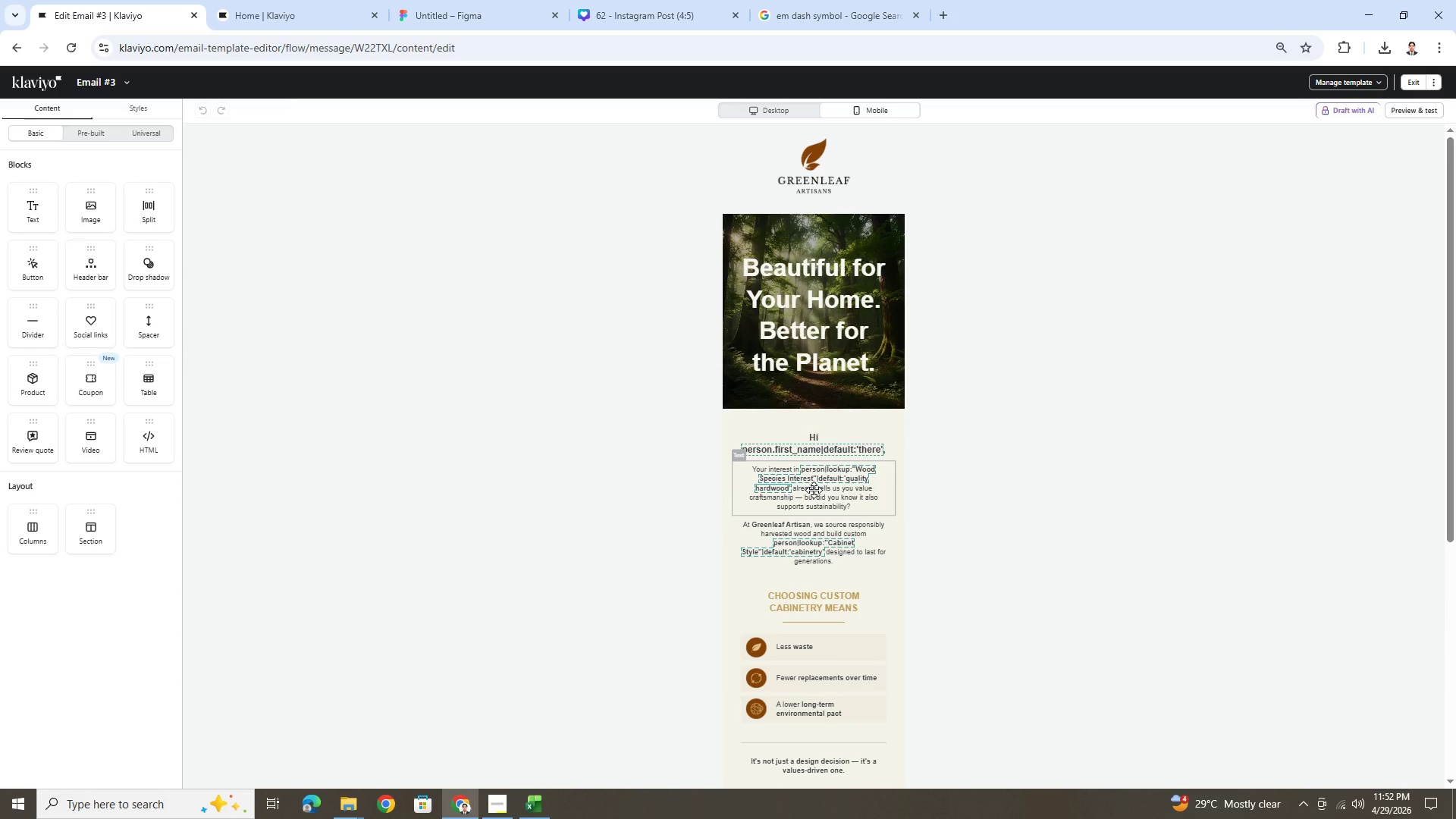 
double_click([814, 490])
 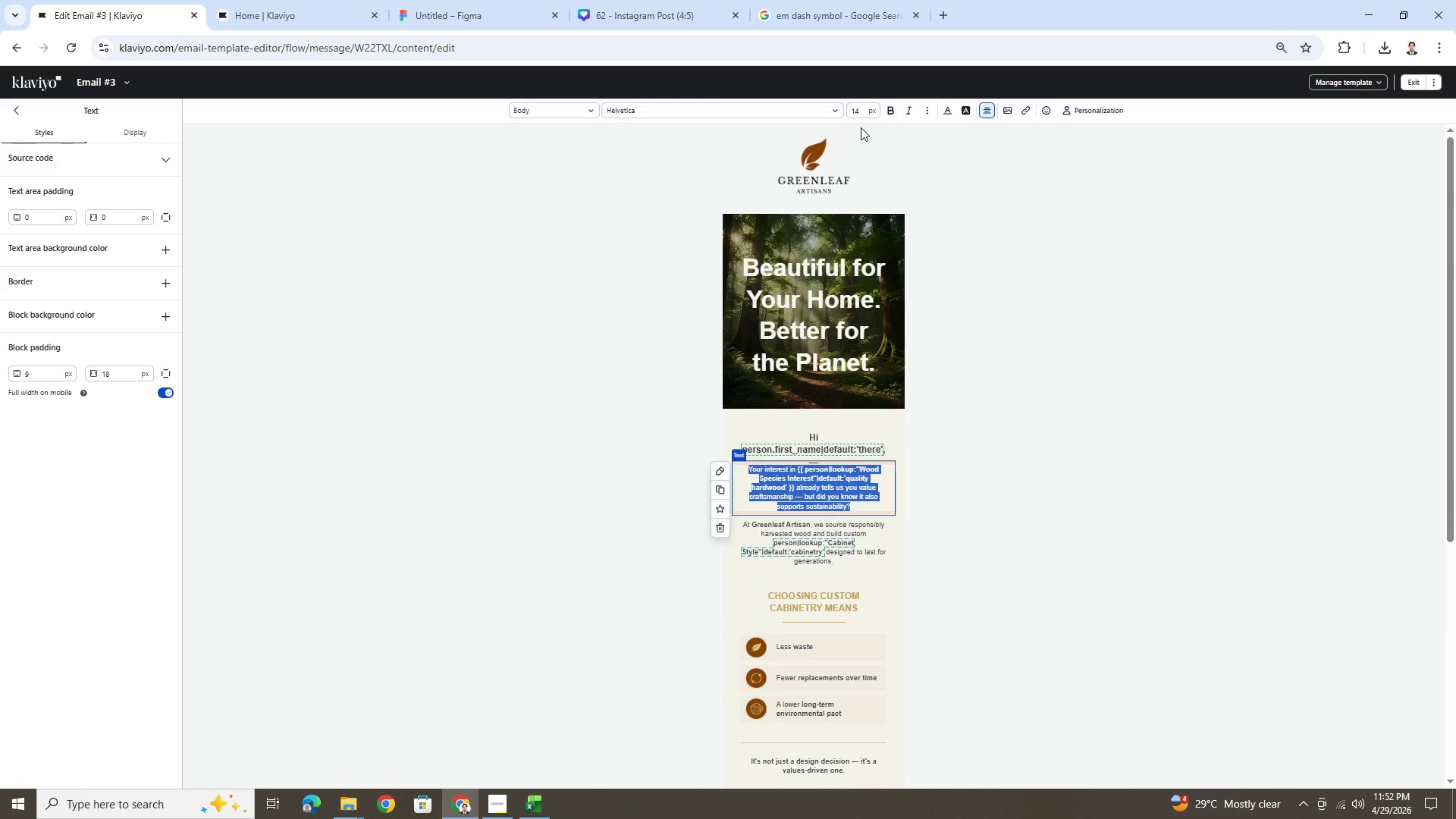 
double_click([861, 113])
 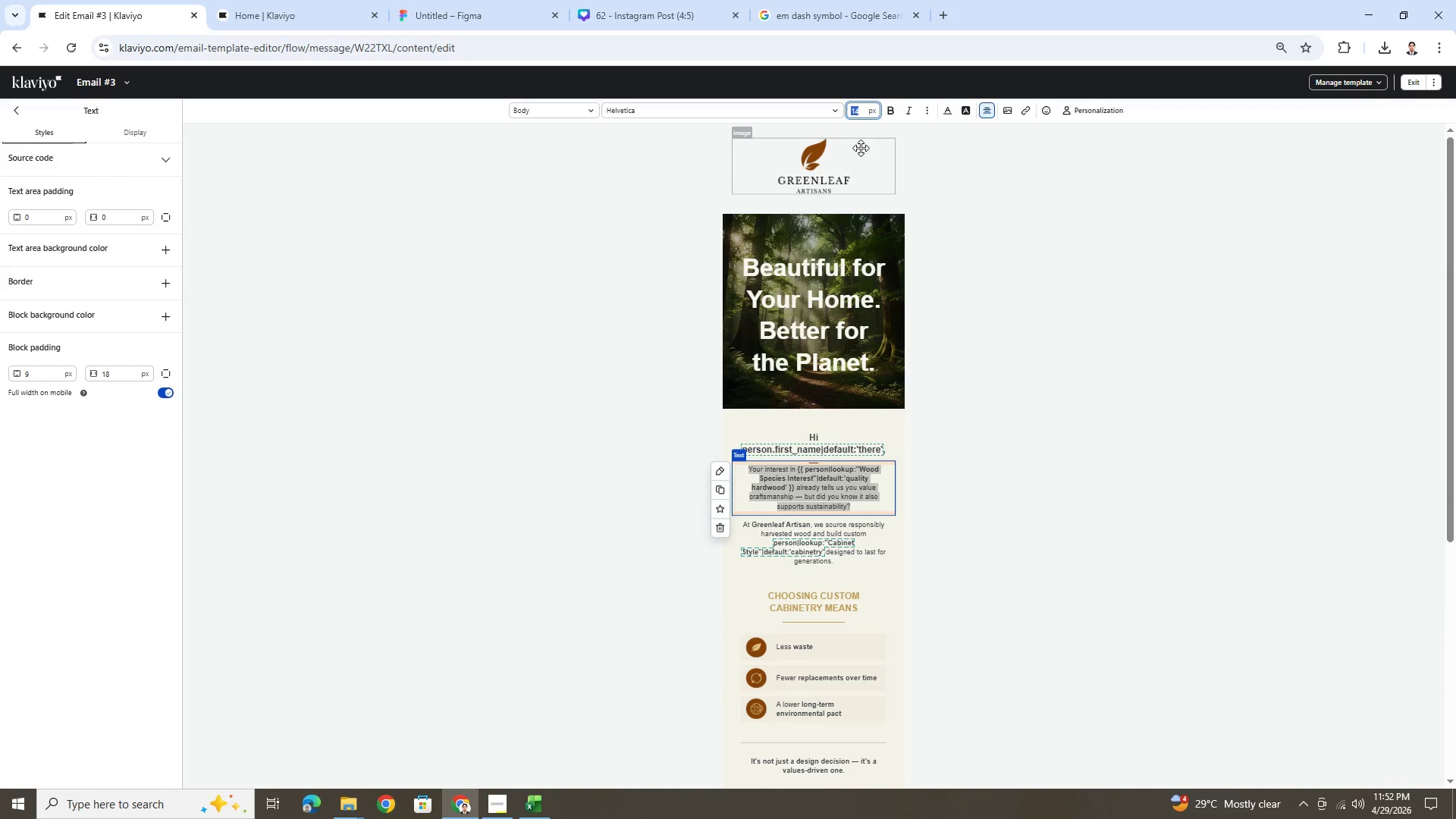 
key(Numpad1)
 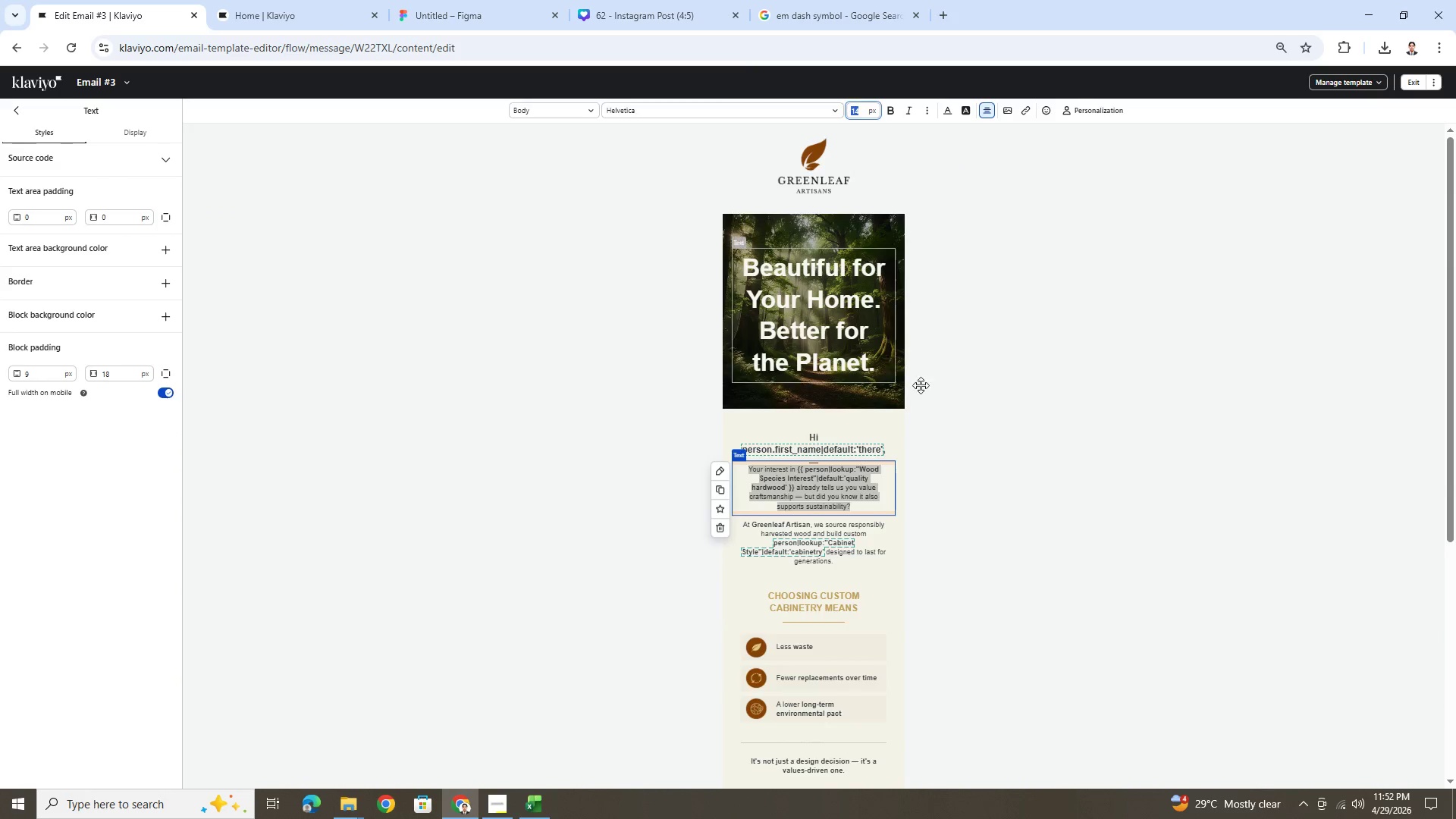 
key(Numpad6)
 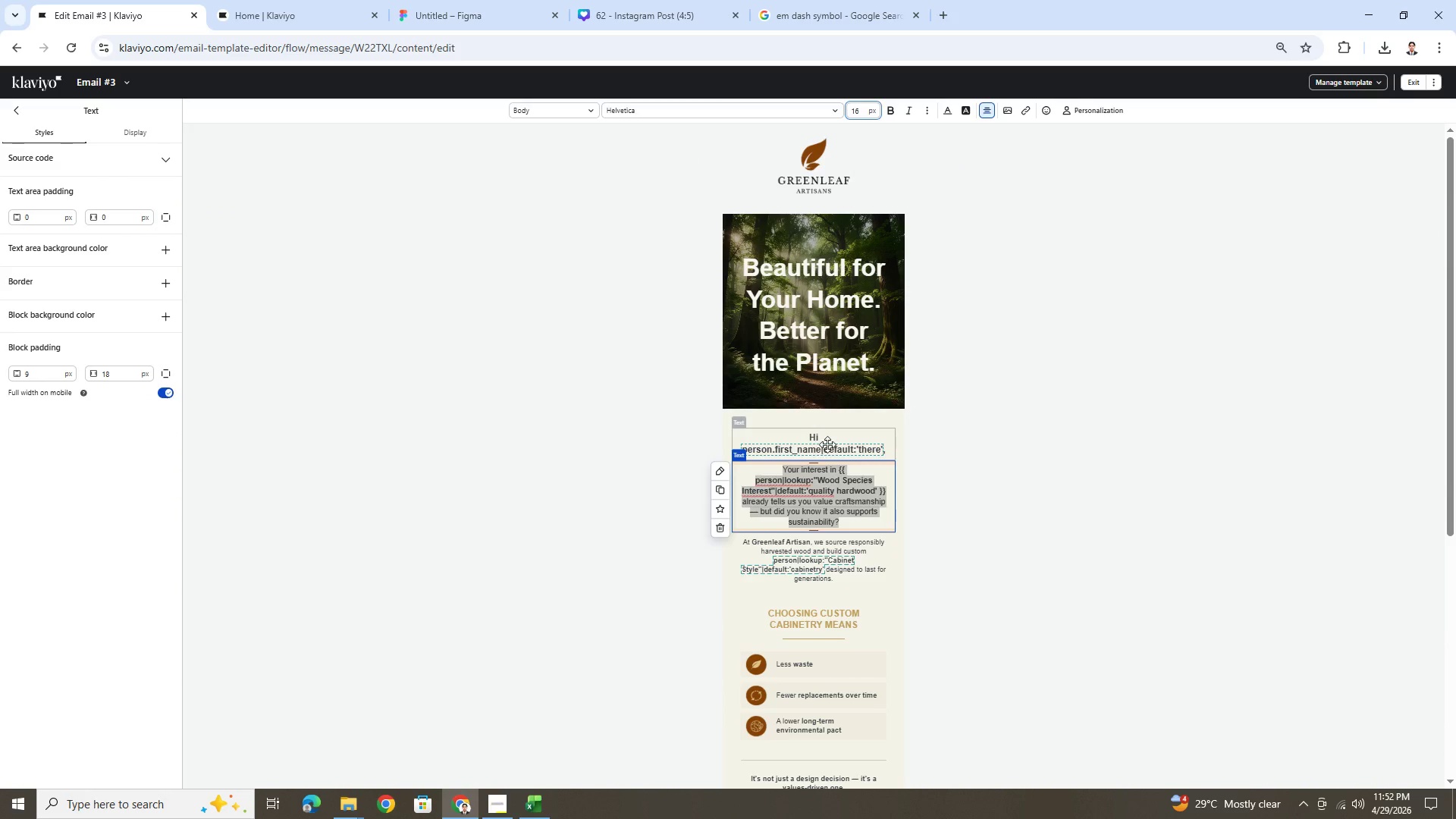 
double_click([827, 444])
 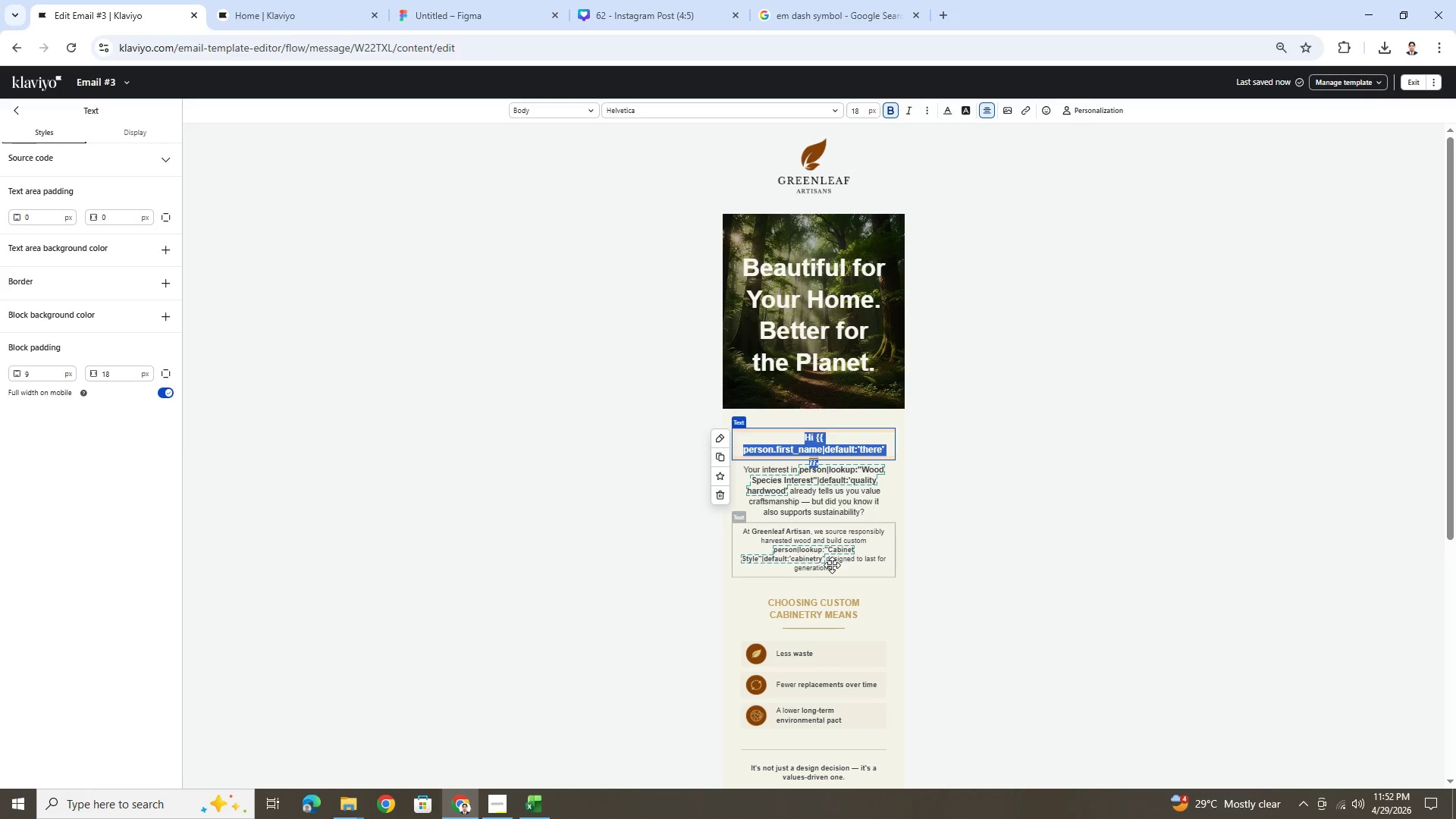 
double_click([824, 542])
 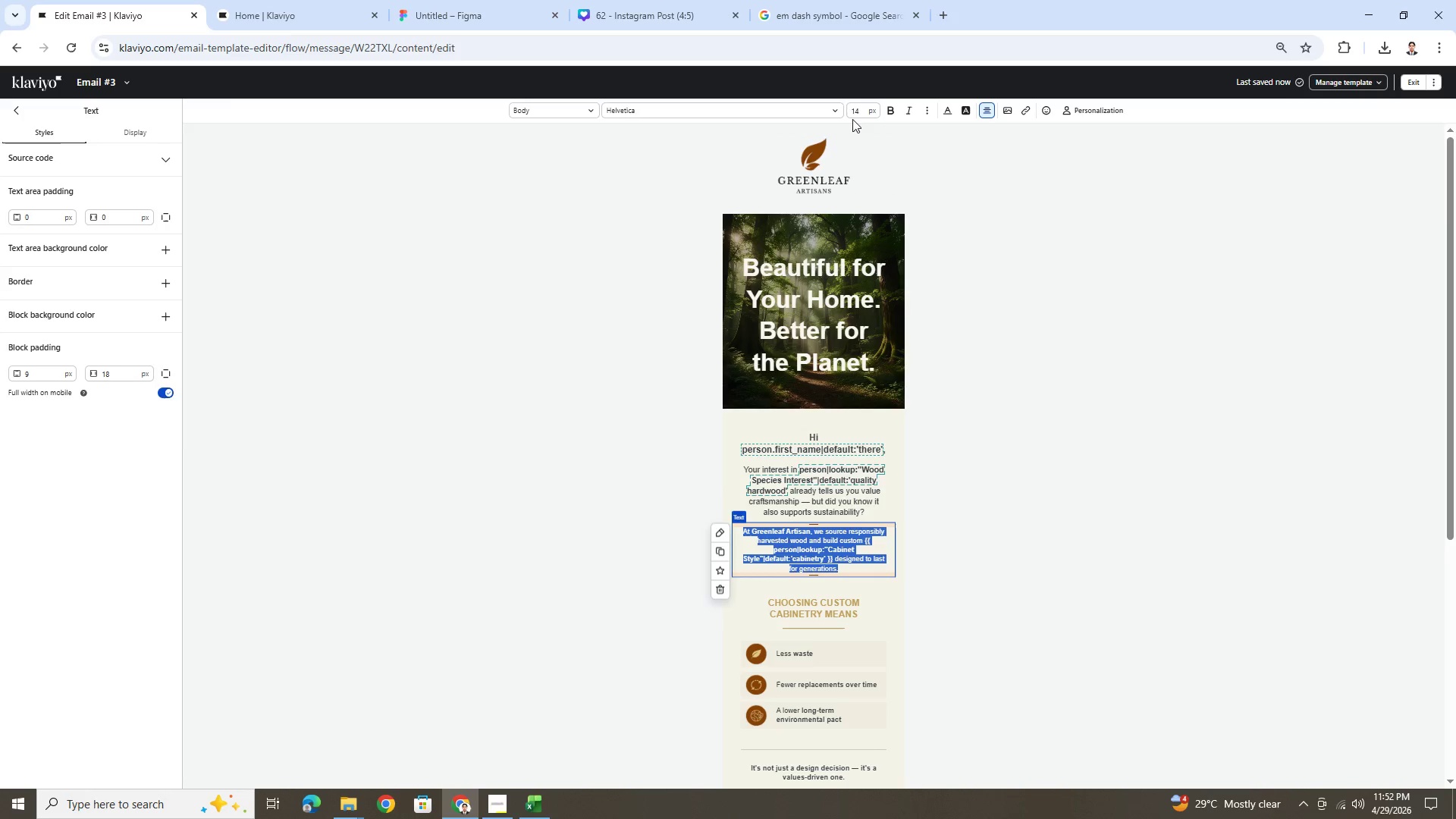 
double_click([856, 113])
 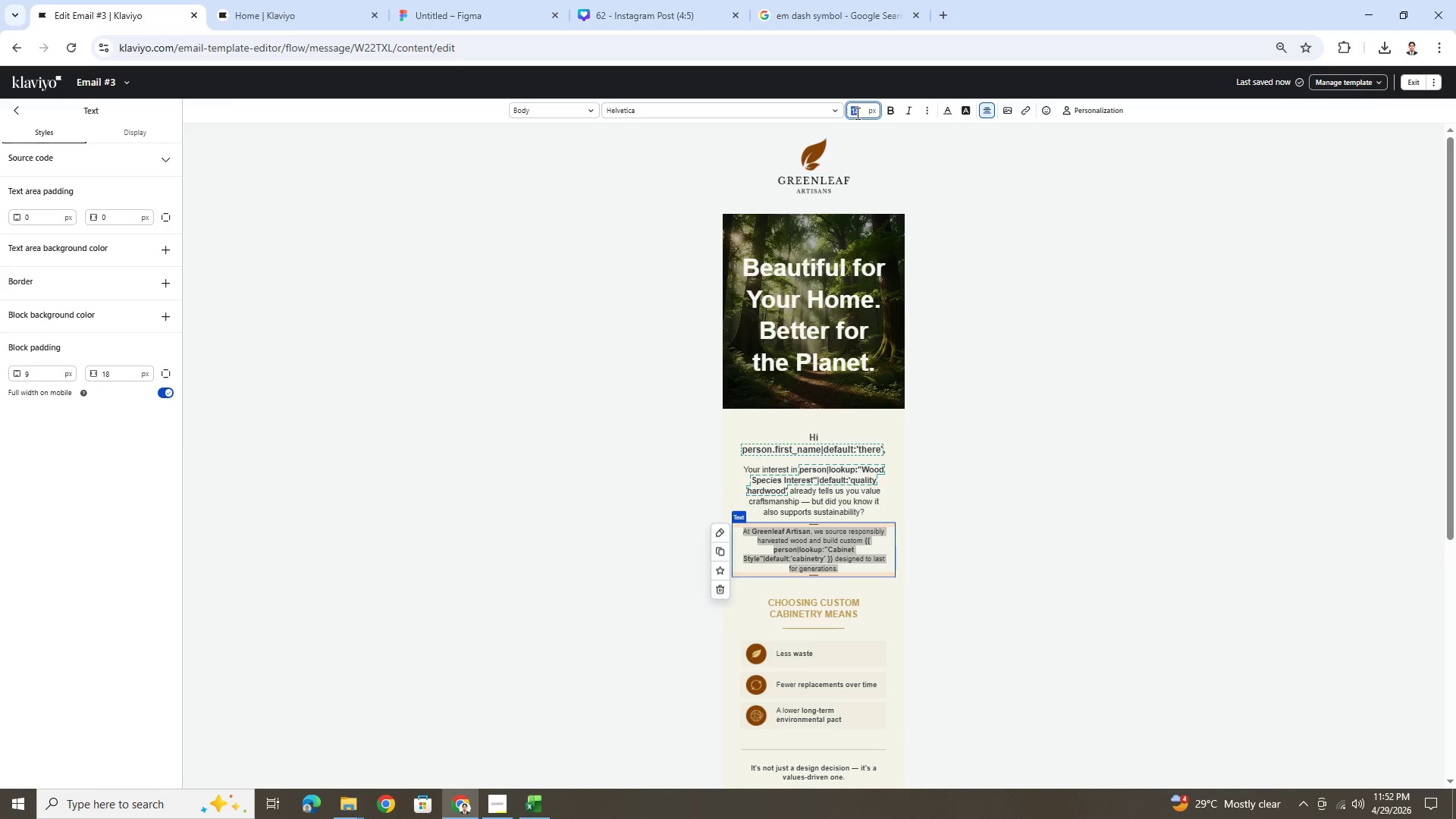 
key(Numpad1)
 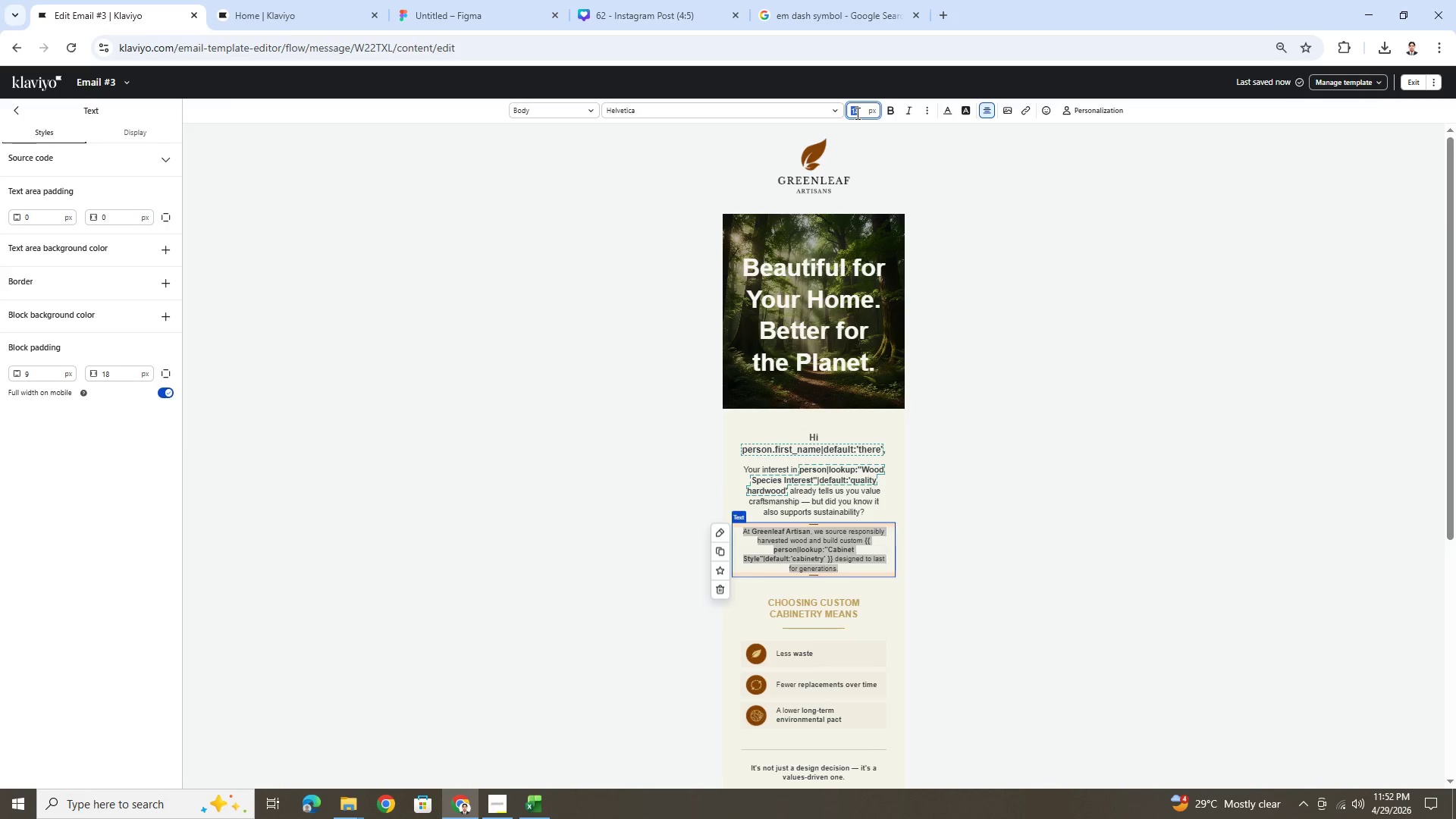 
key(Numpad6)
 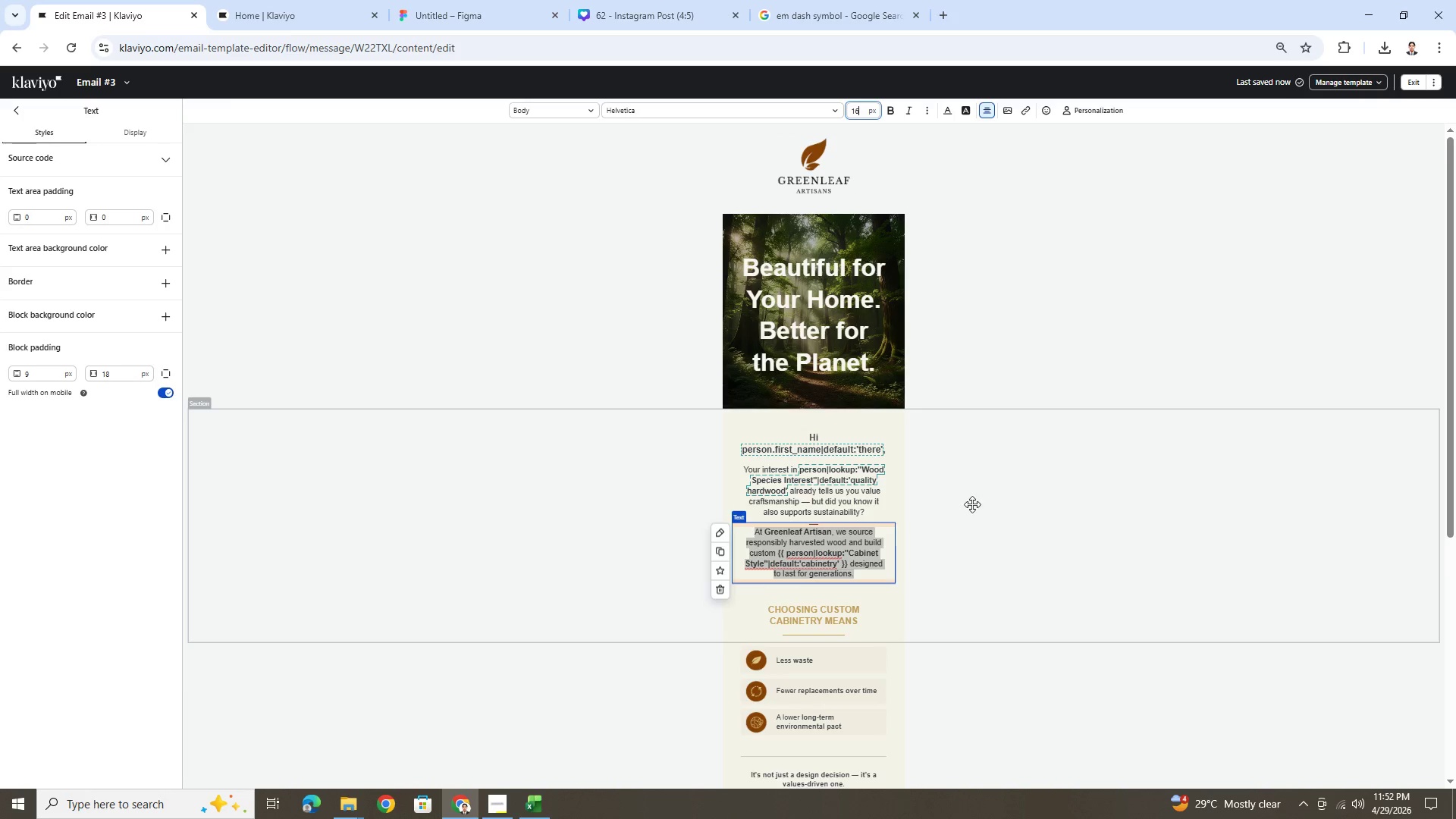 
left_click([957, 514])
 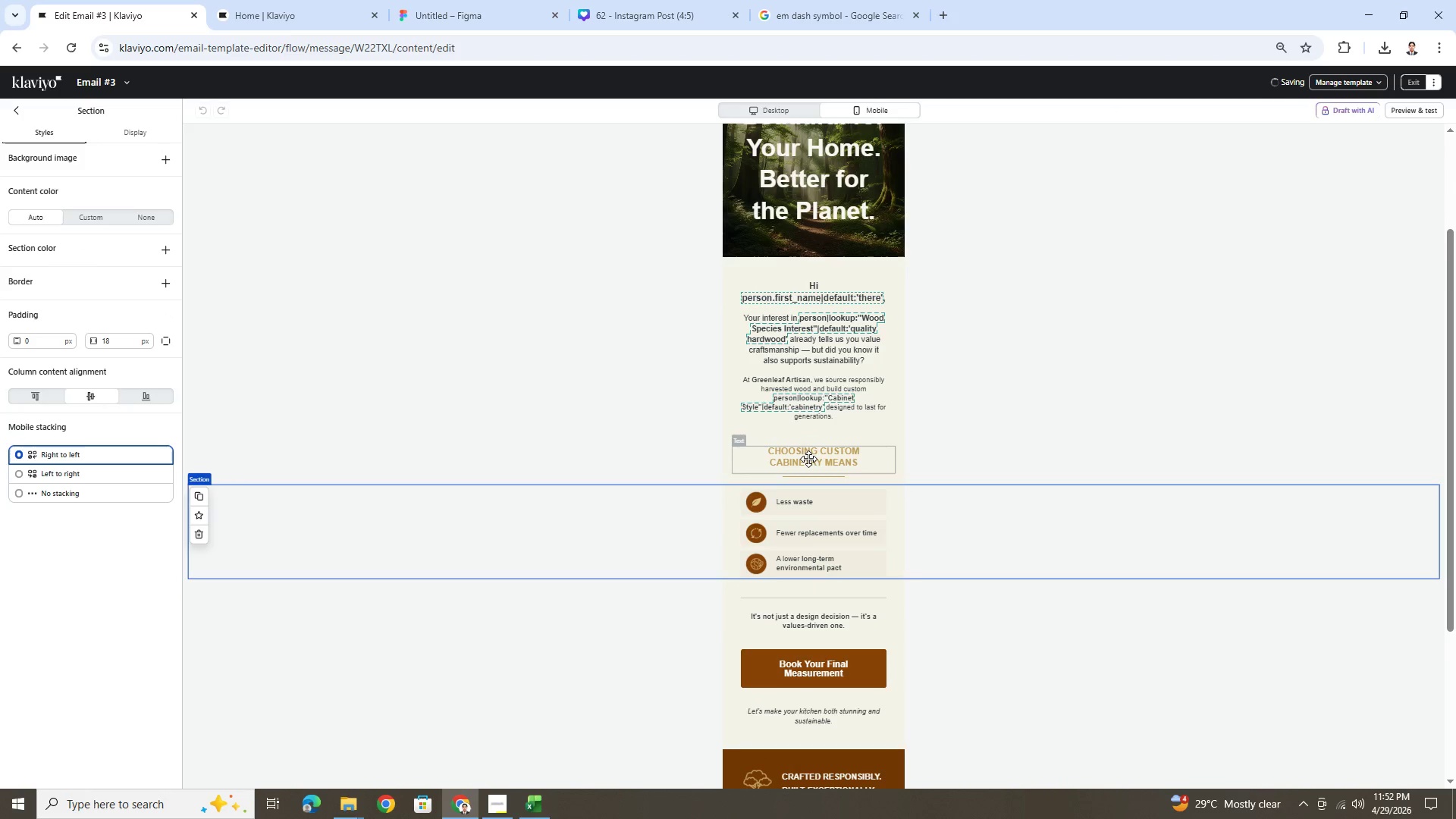 
scroll: coordinate [972, 504], scroll_direction: down, amount: 2.0
 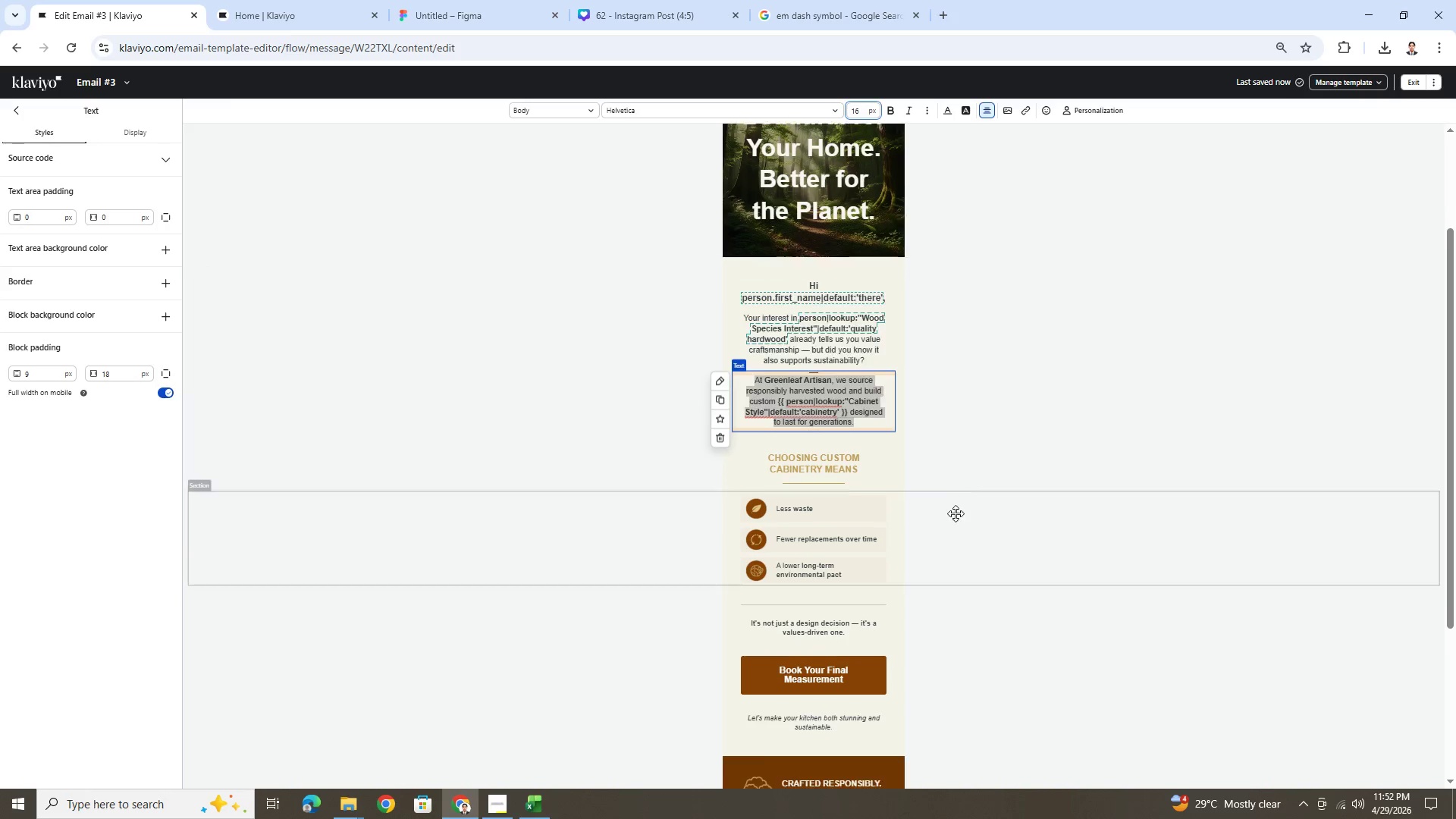 
left_click([809, 458])
 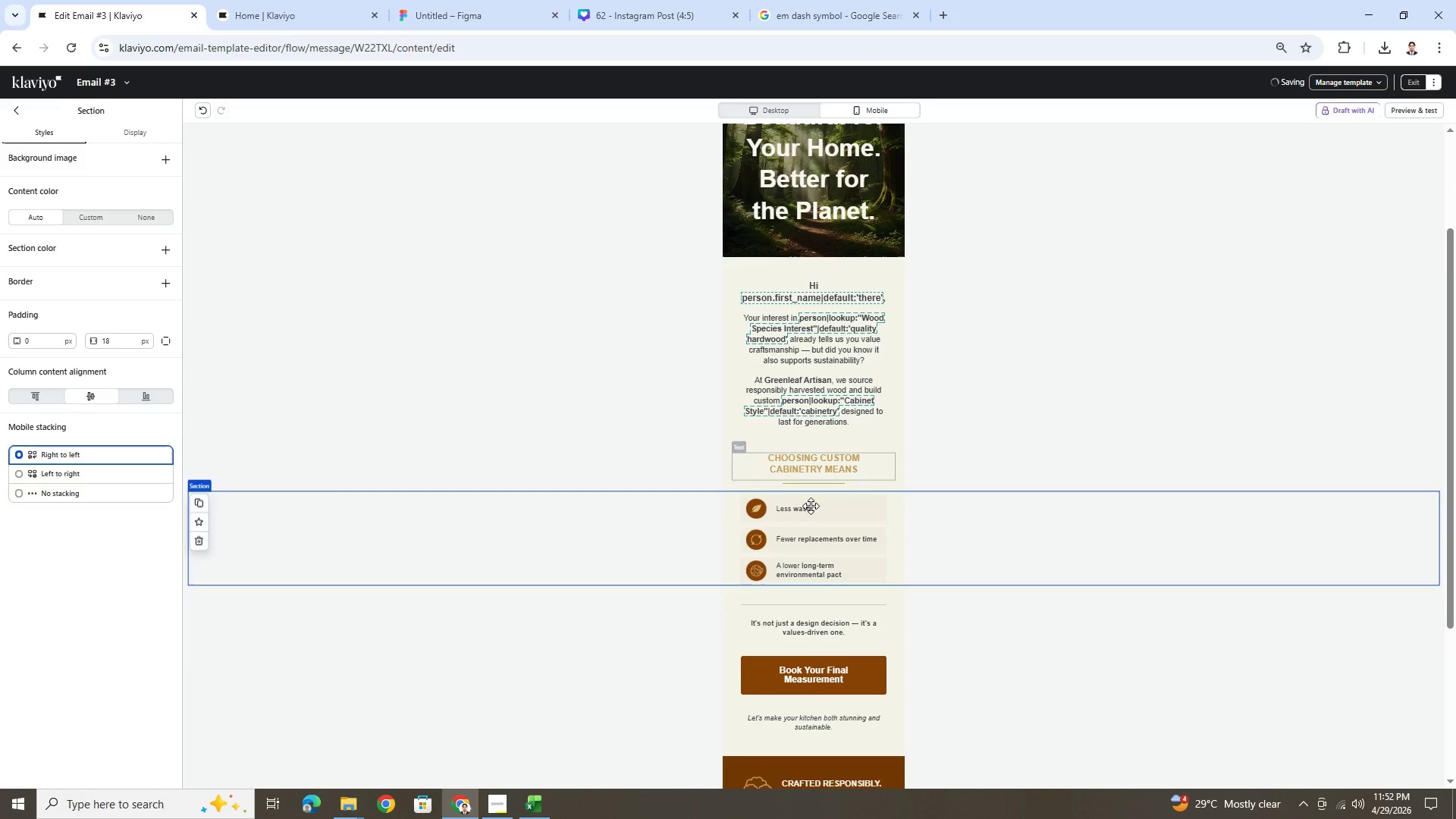 
left_click([811, 506])
 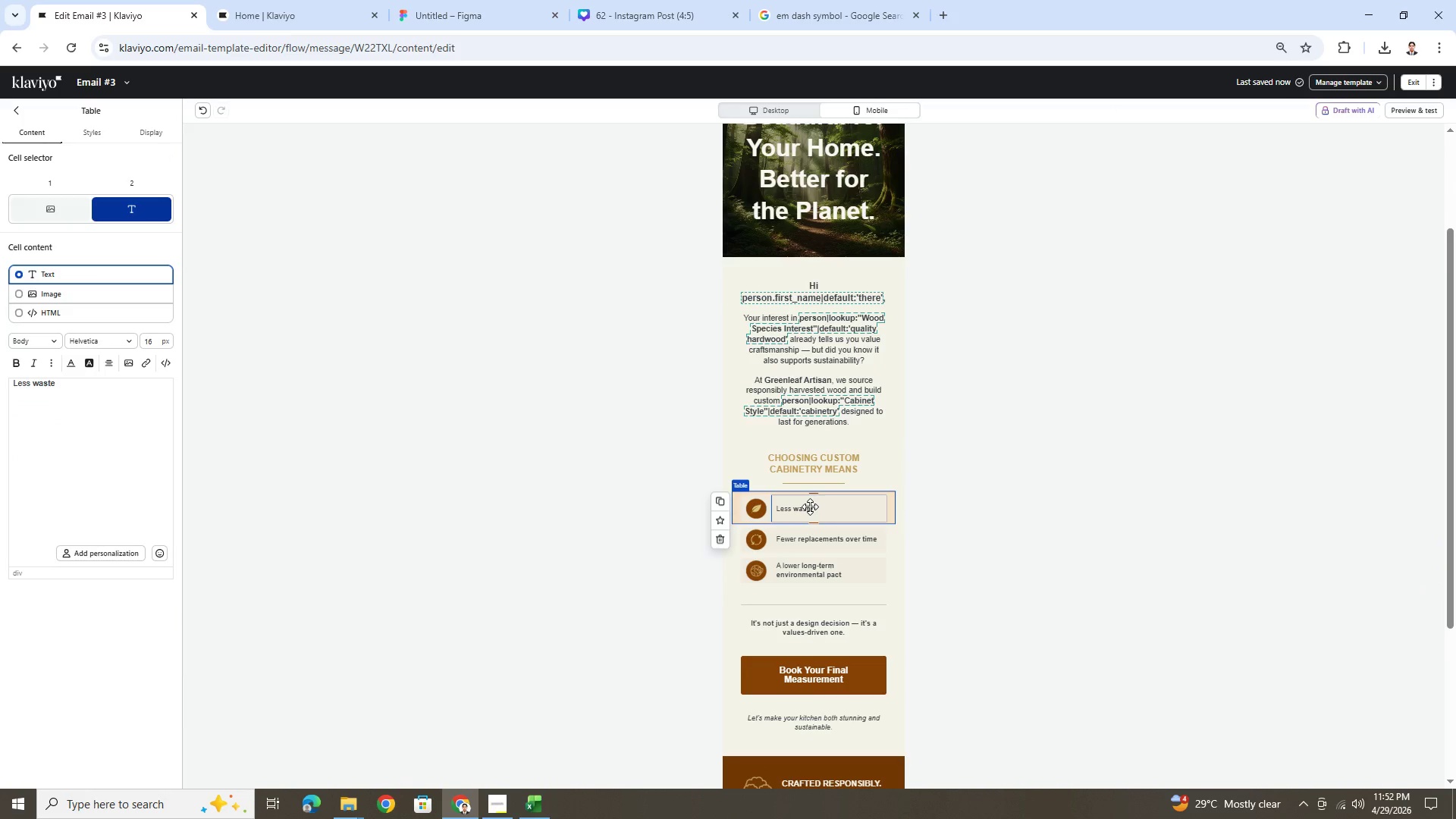 
double_click([810, 507])
 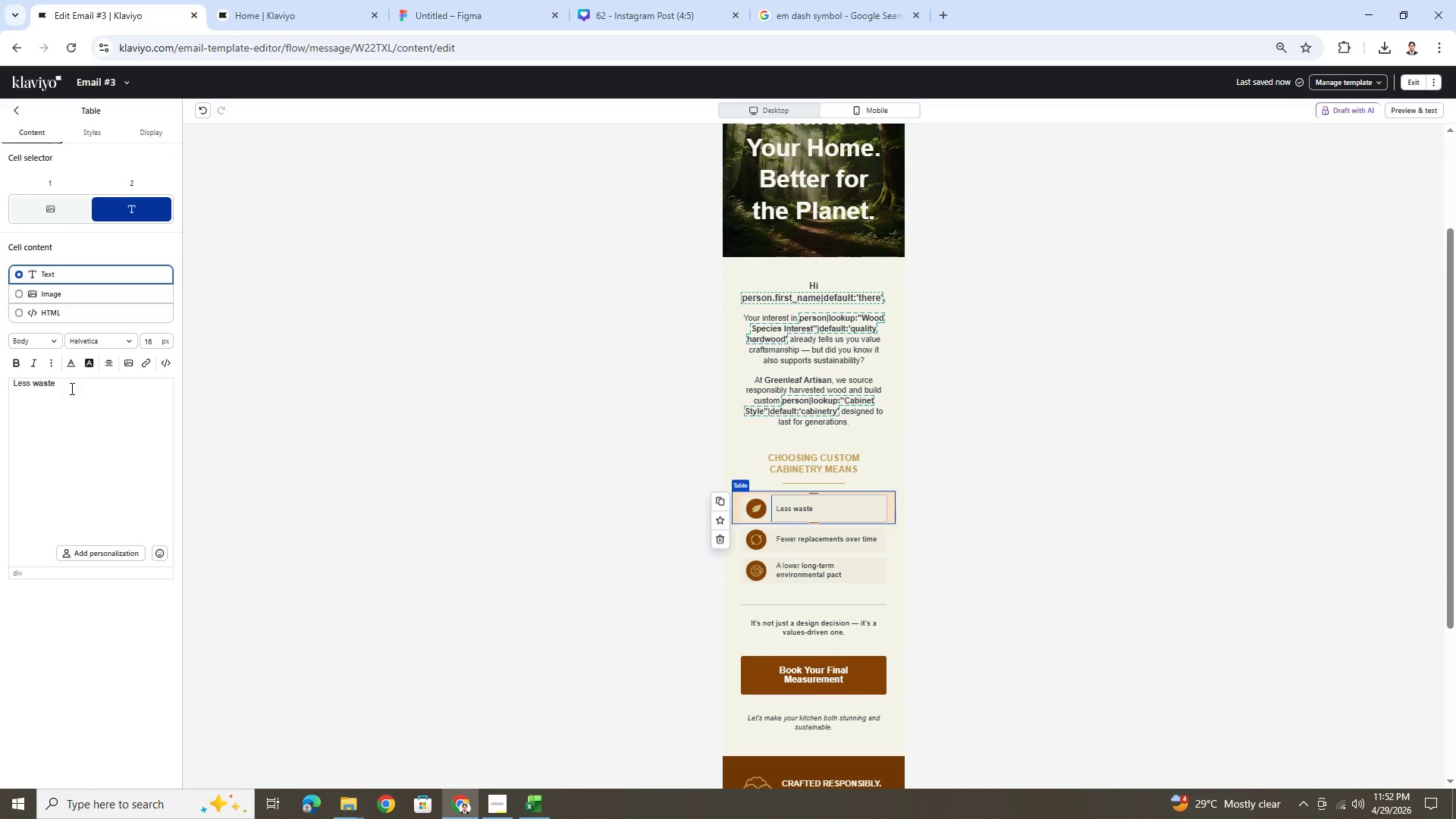 
double_click([69, 388])
 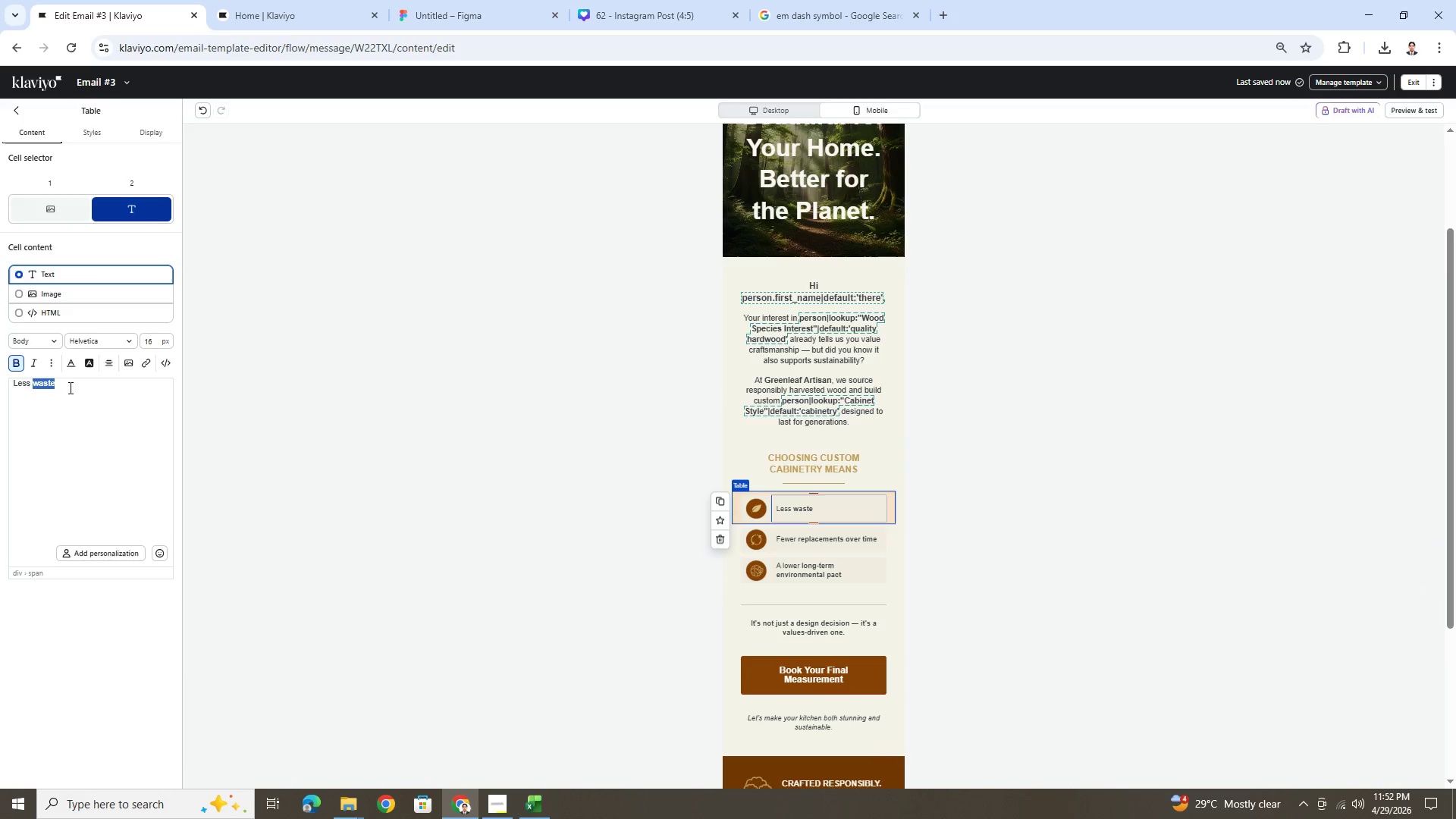 
triple_click([69, 388])
 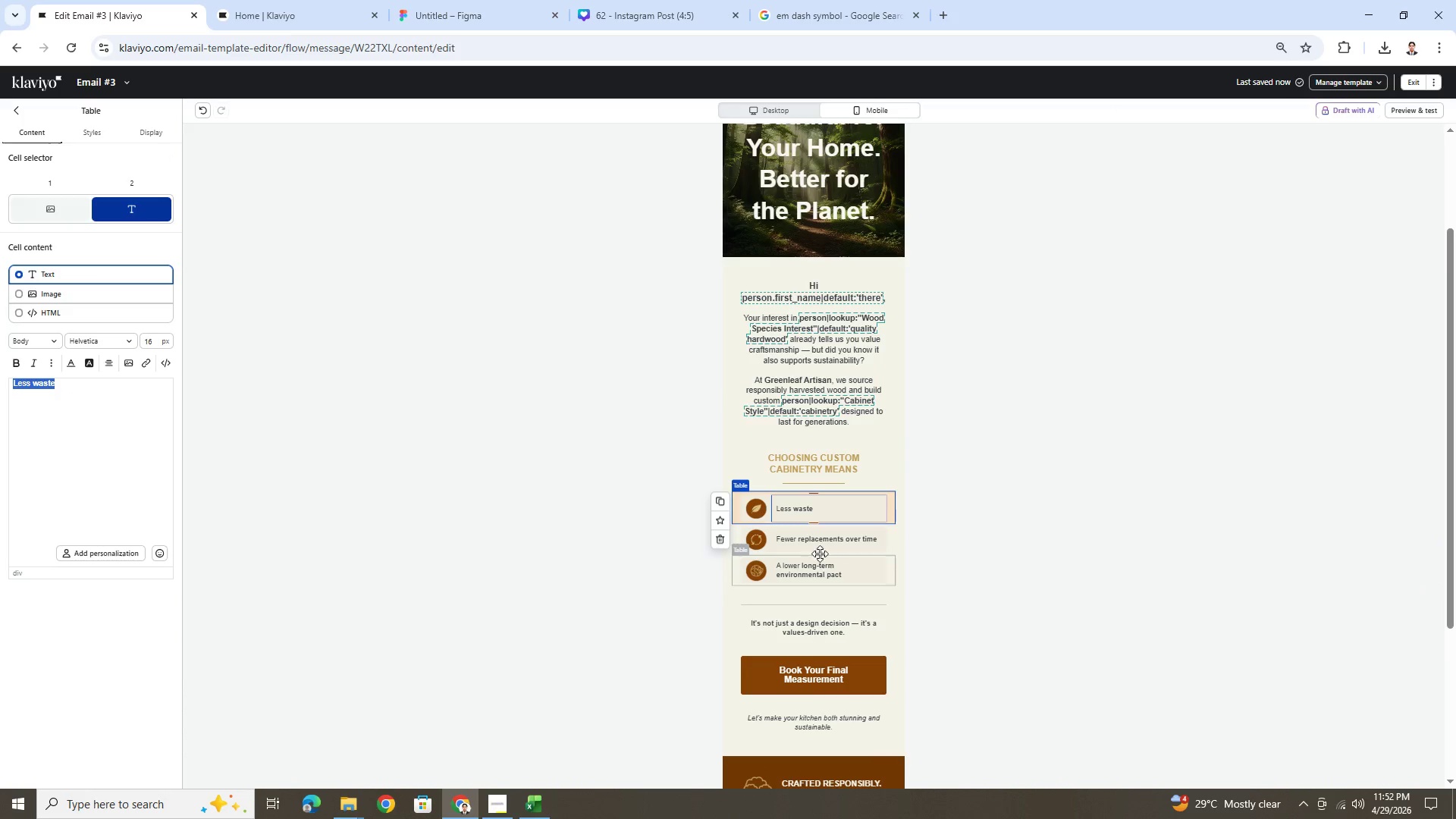 
left_click([820, 544])
 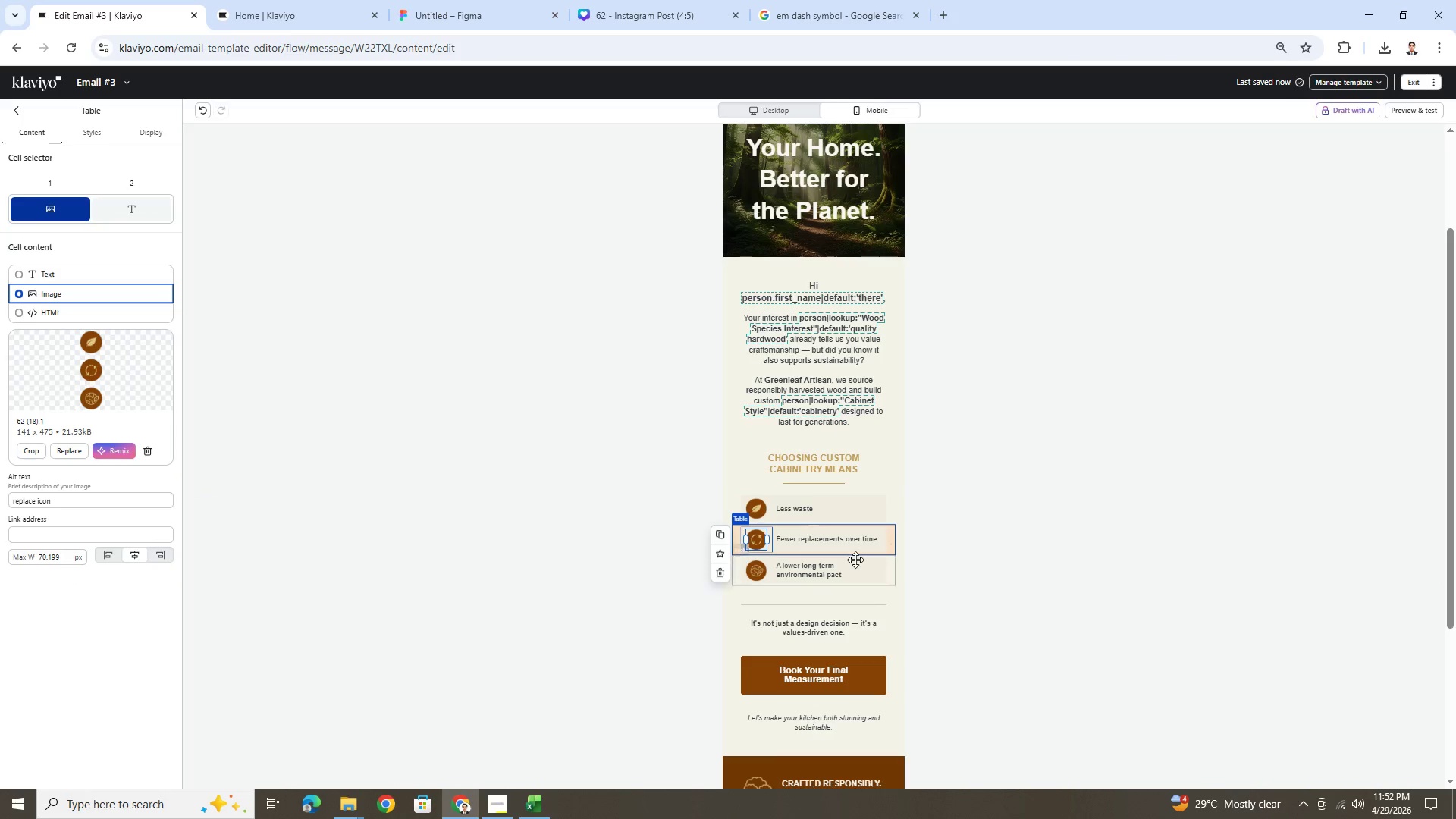 
double_click([796, 541])
 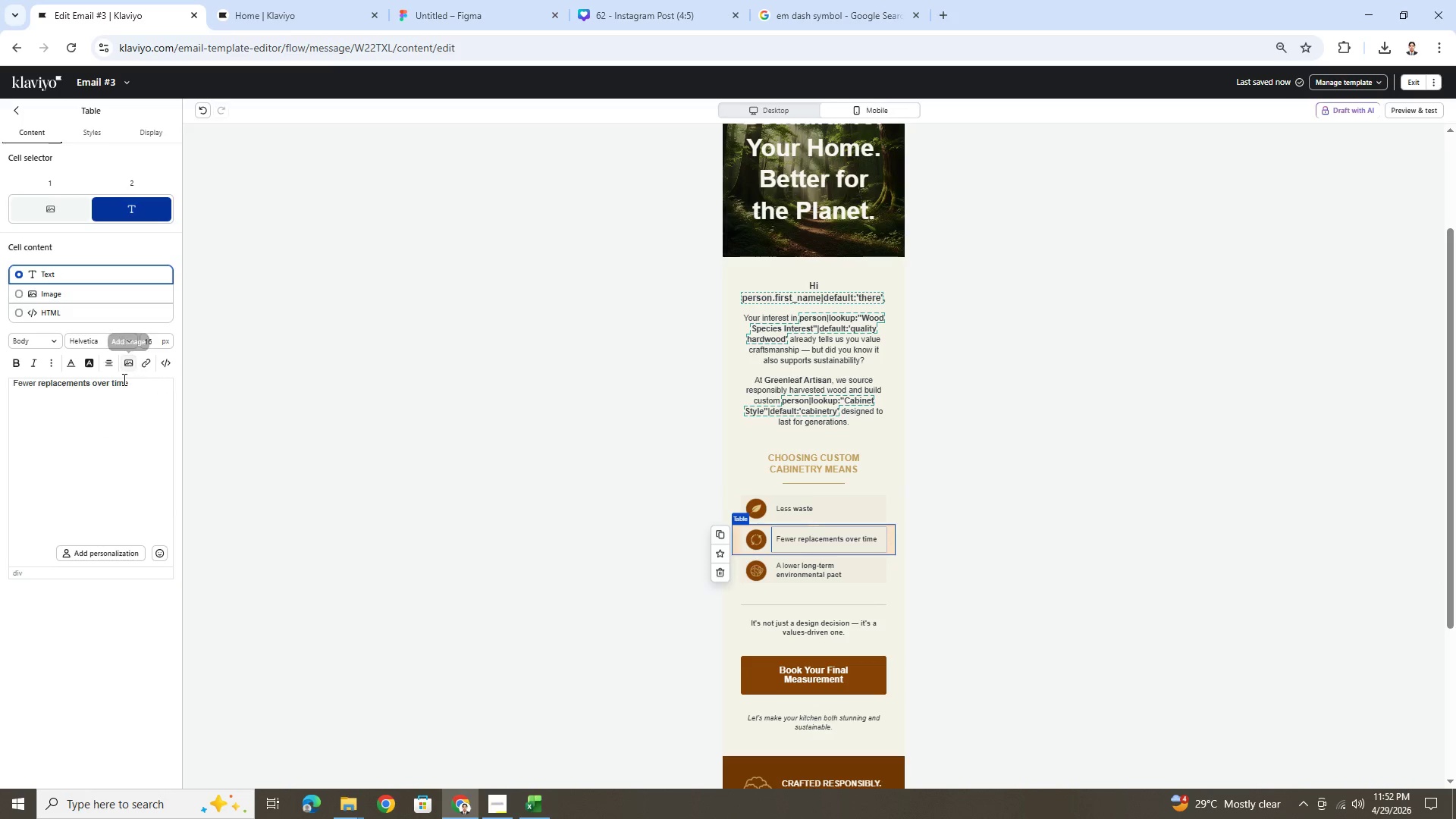 
left_click([122, 381])
 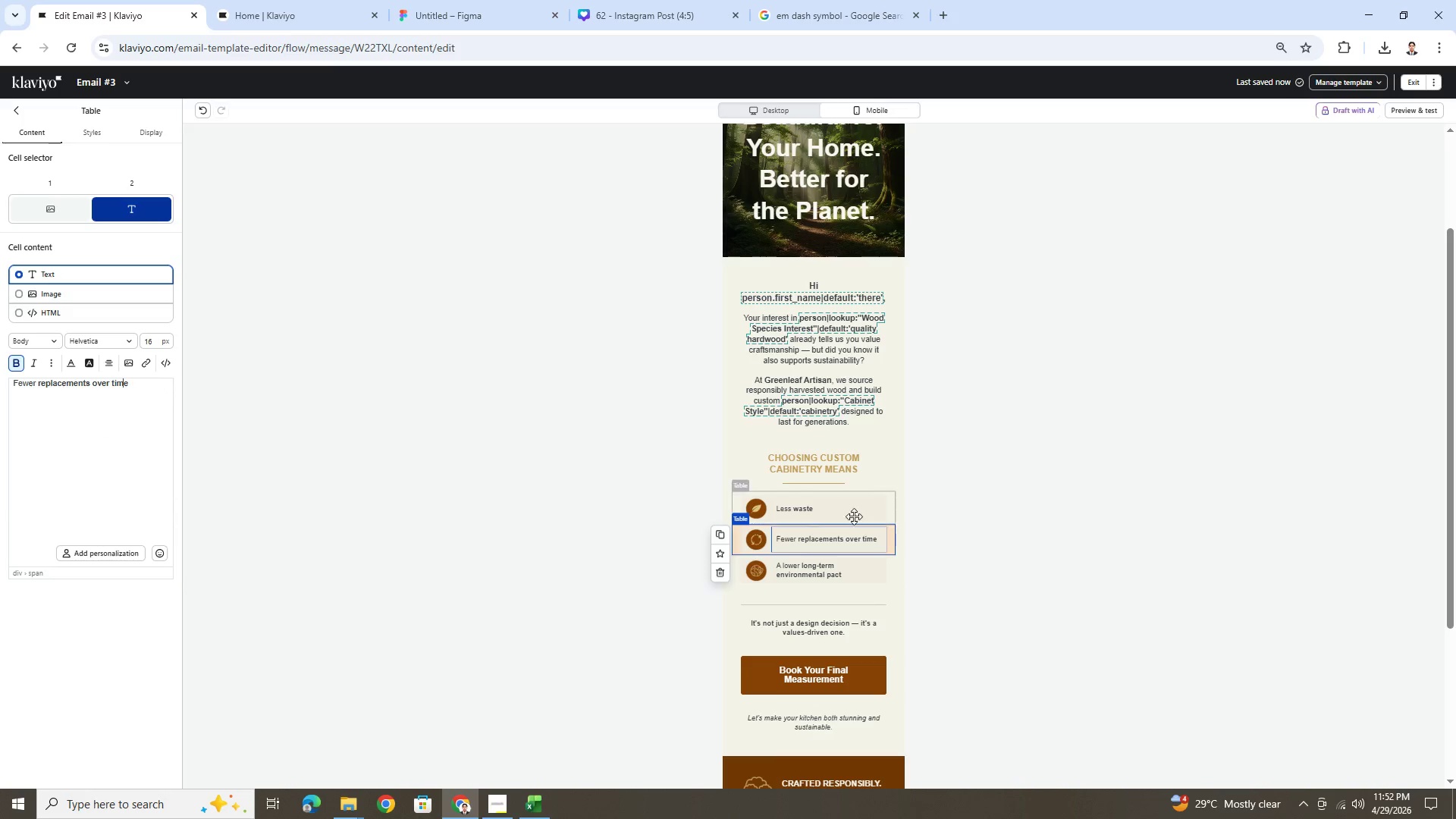 
scroll: coordinate [899, 522], scroll_direction: down, amount: 2.0
 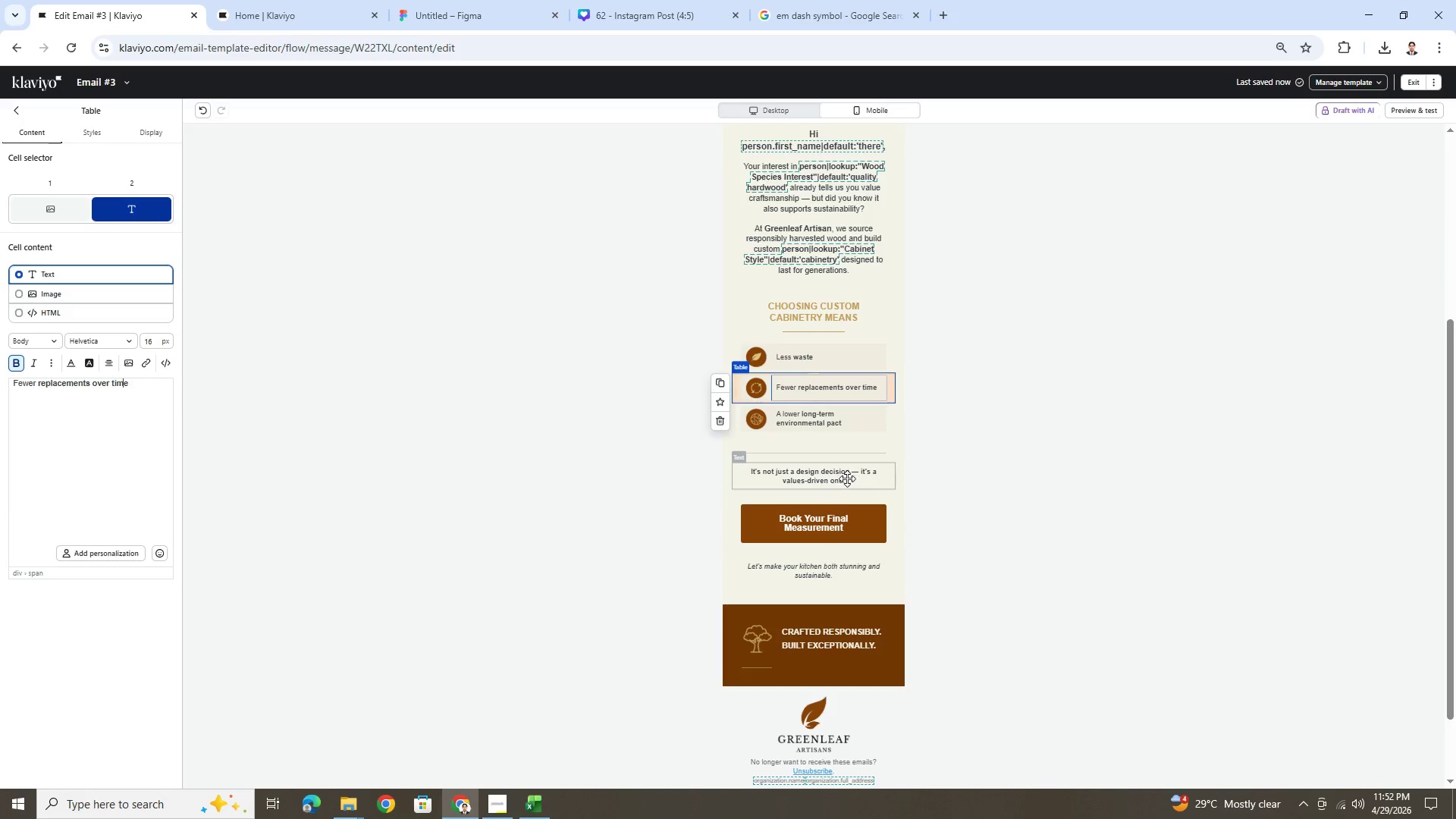 
double_click([847, 479])
 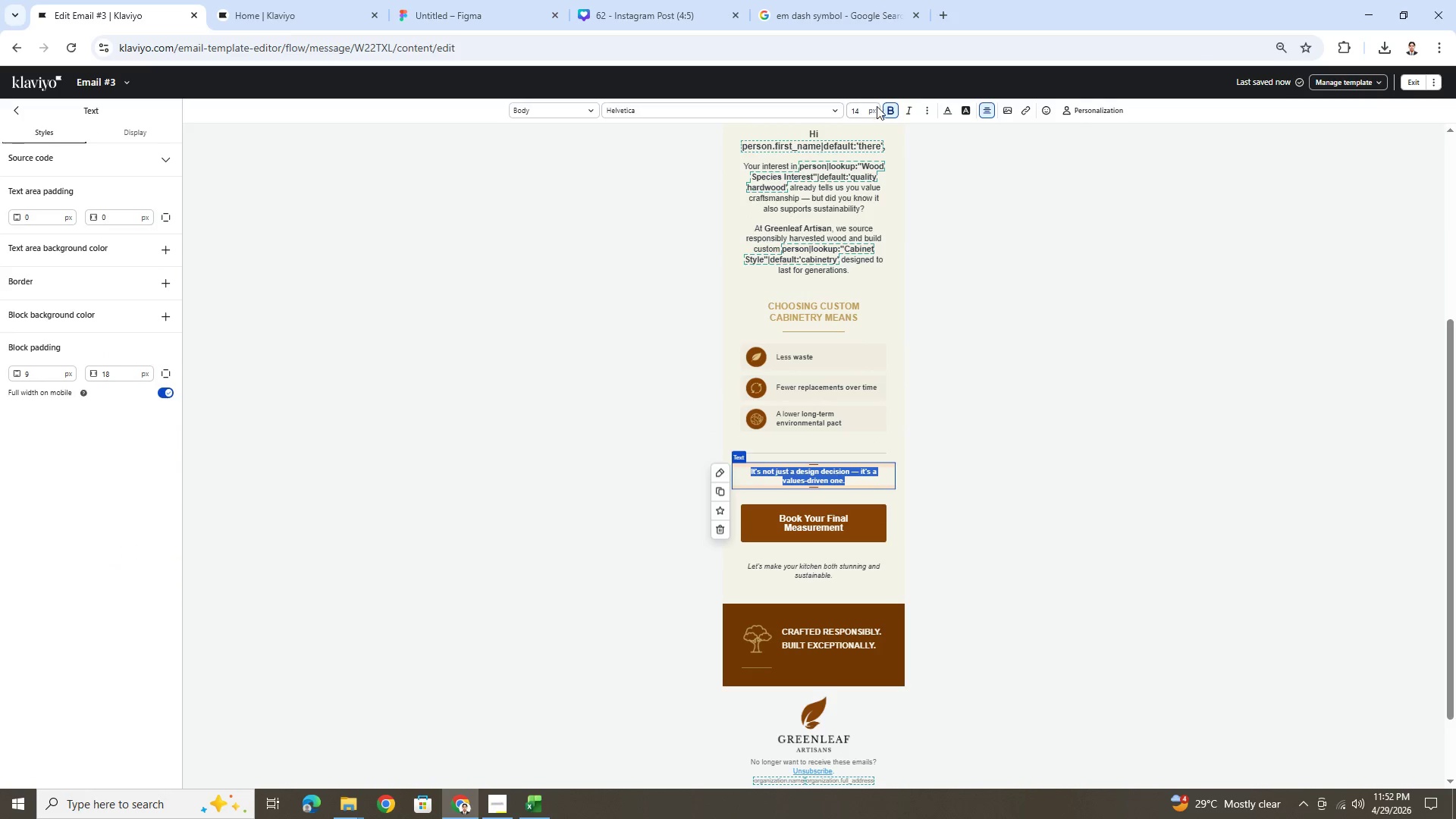 
double_click([857, 111])
 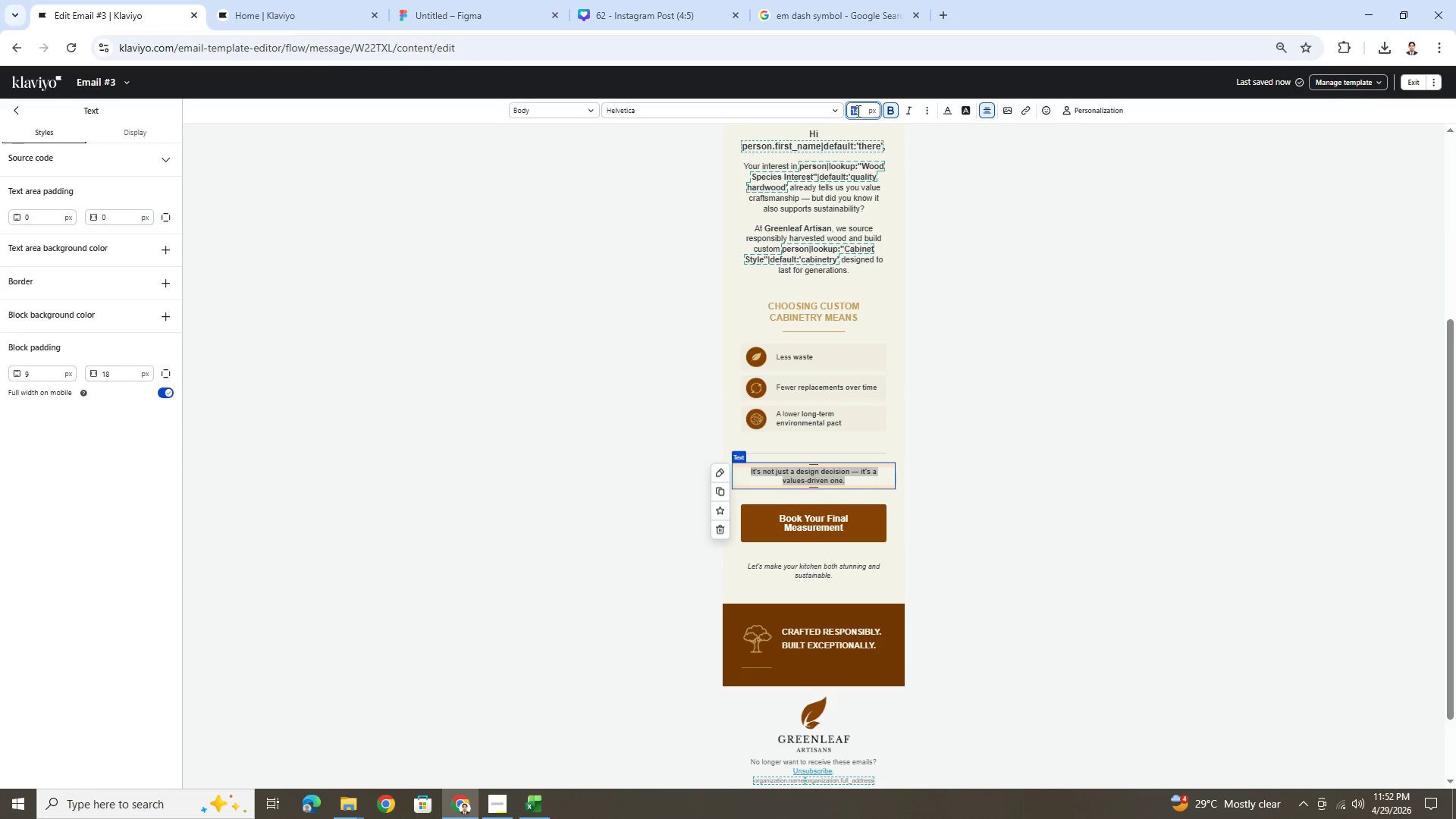 
key(Numpad1)
 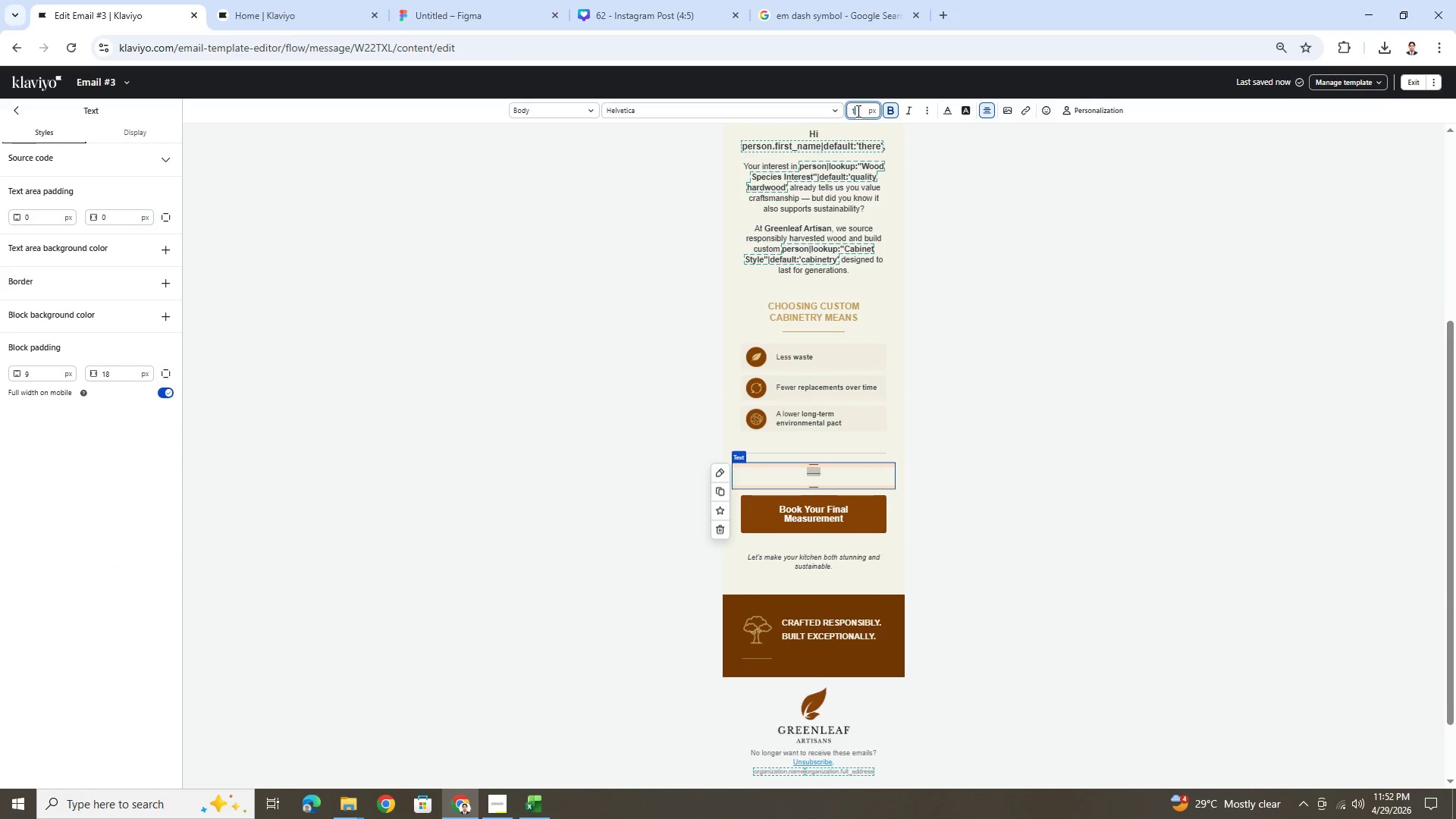 
key(Numpad6)
 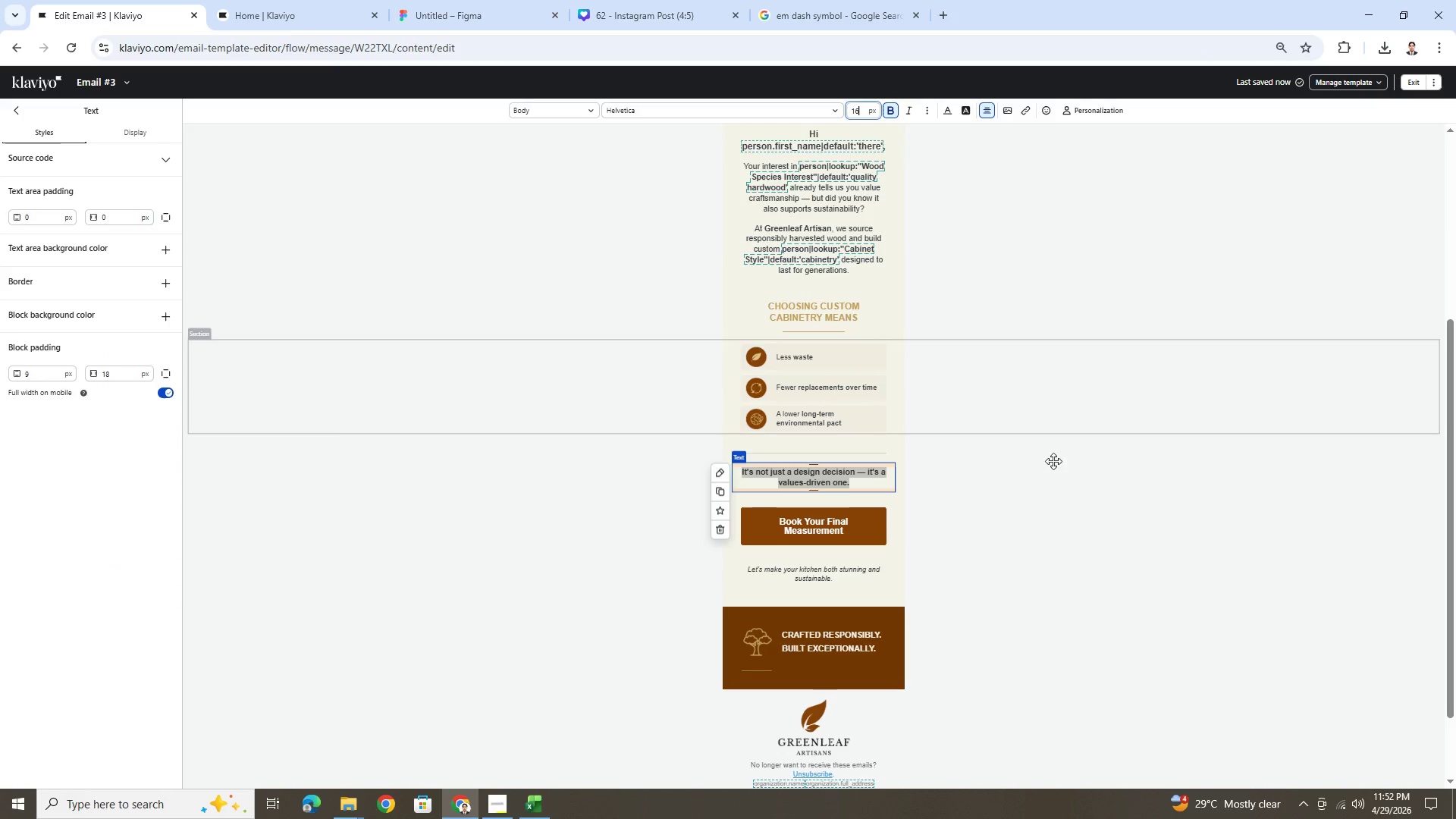 
left_click([1055, 478])
 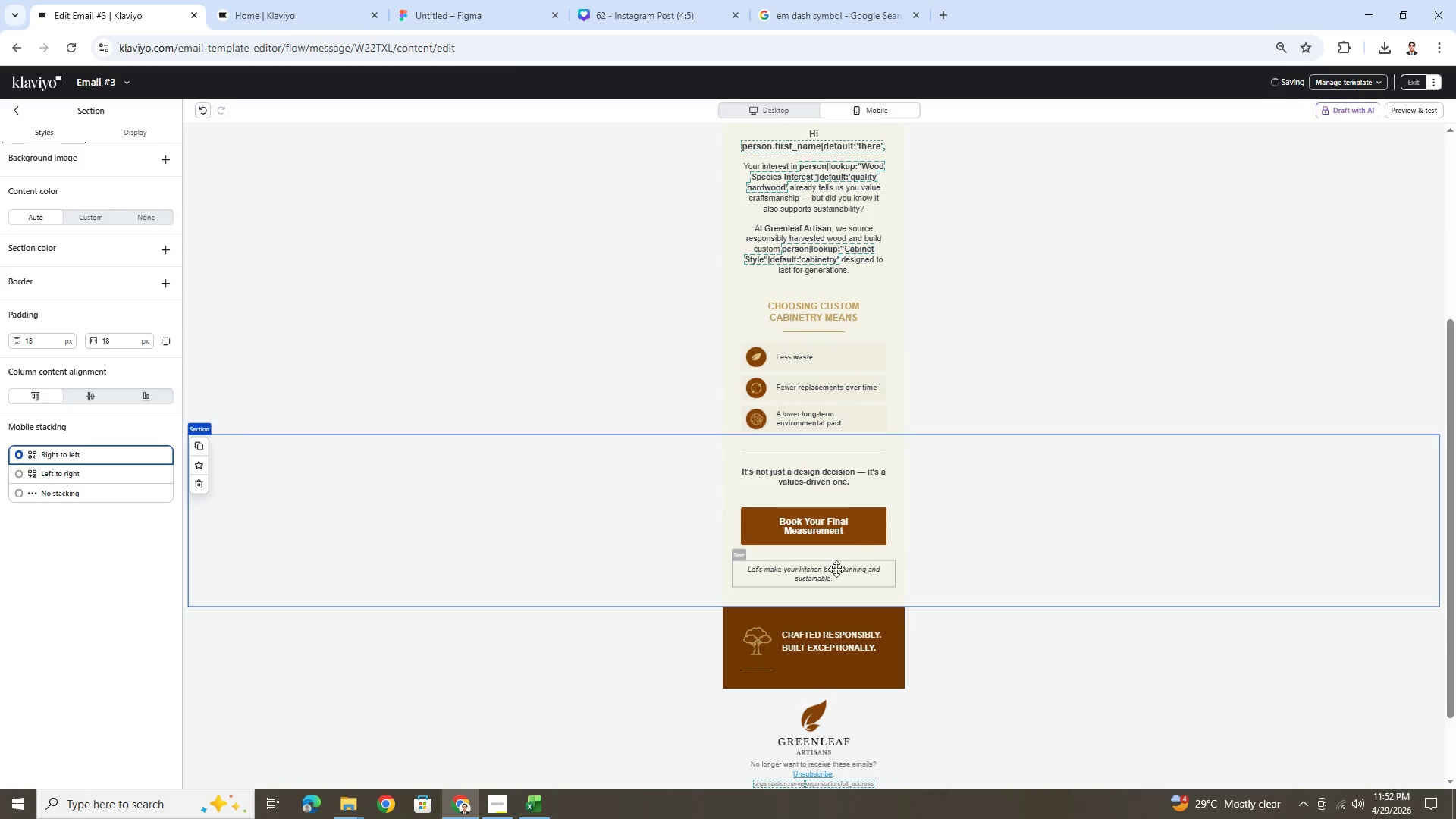 
double_click([836, 569])
 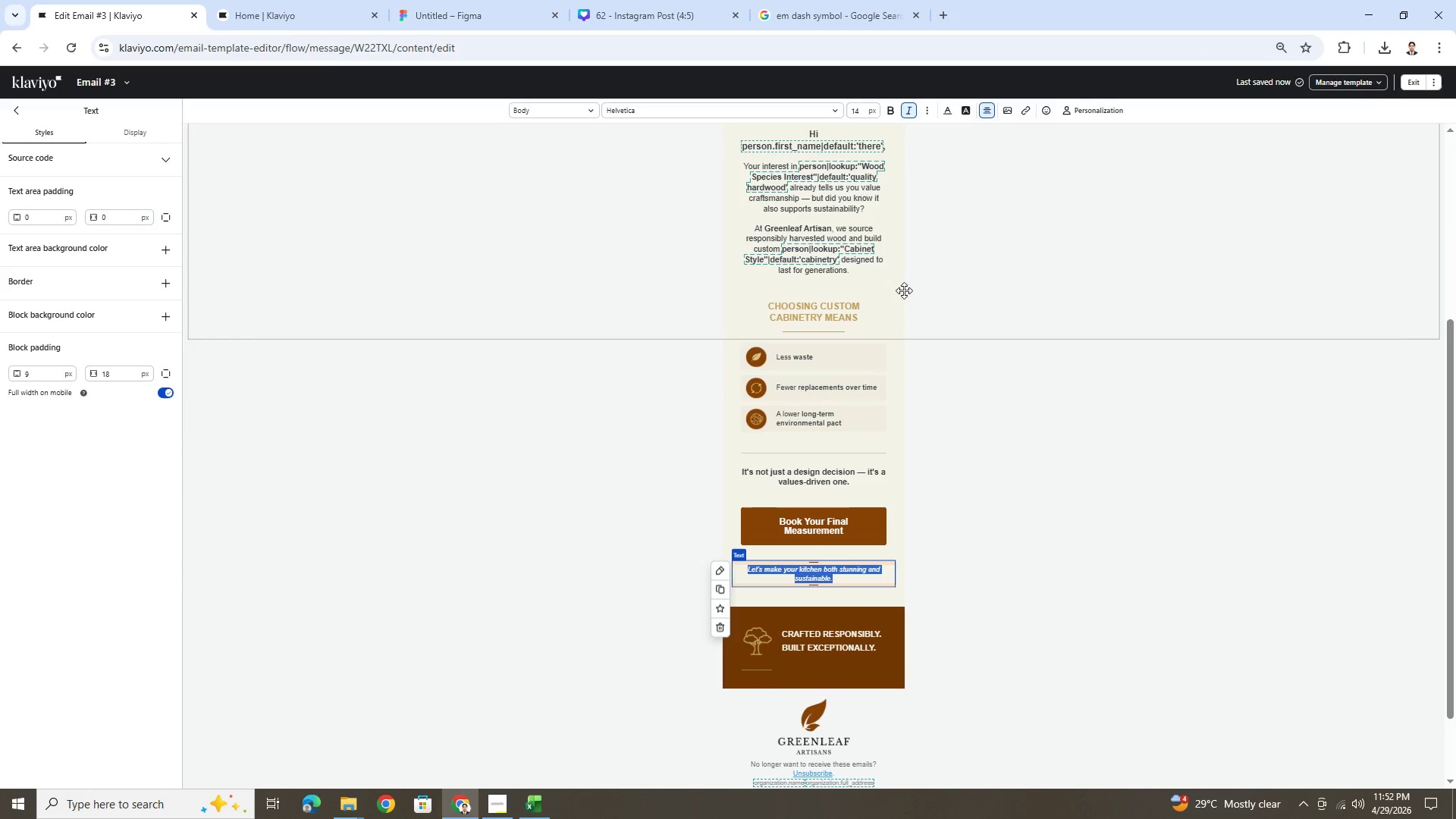 
left_click([1034, 587])
 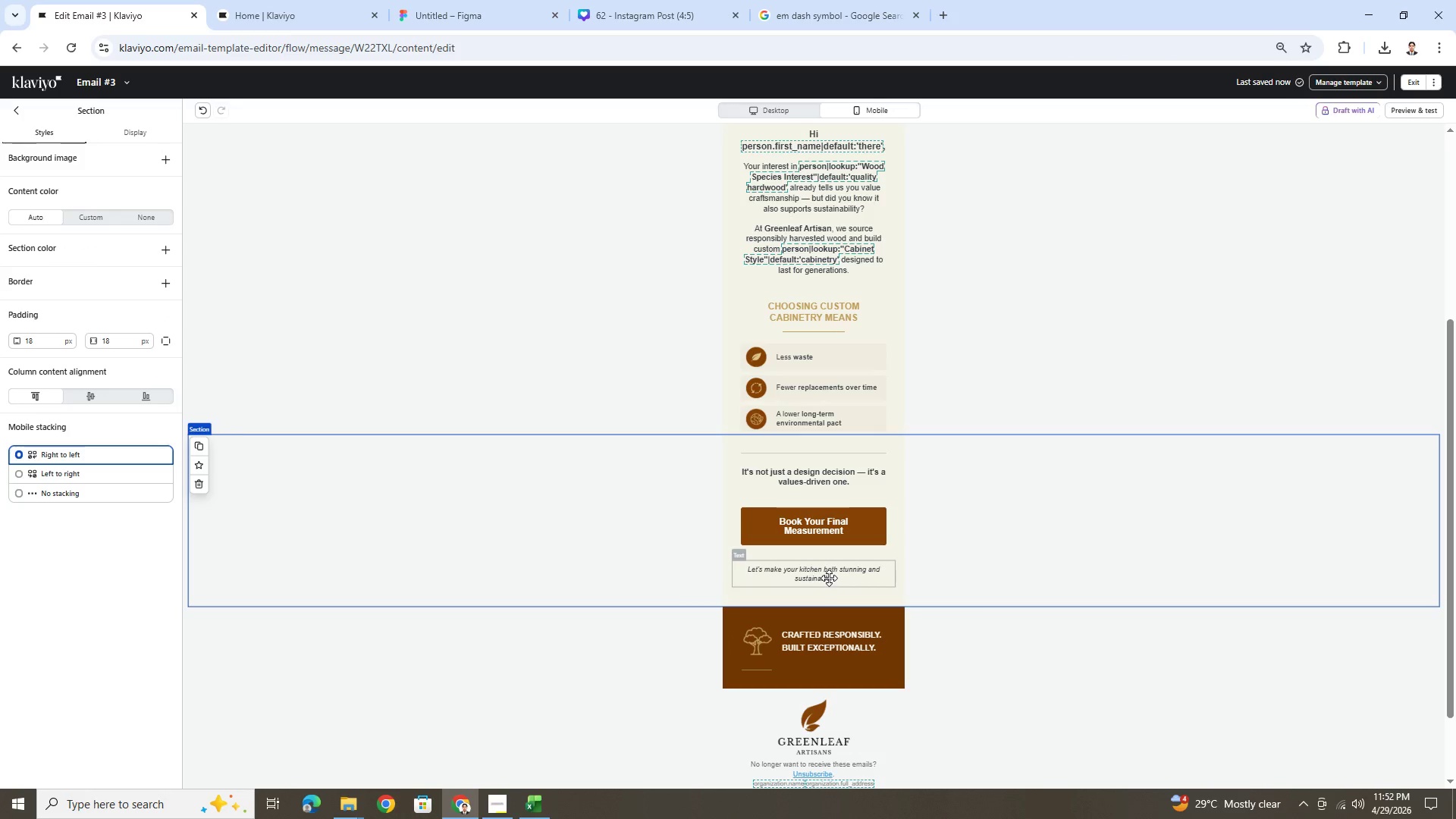 
double_click([829, 578])
 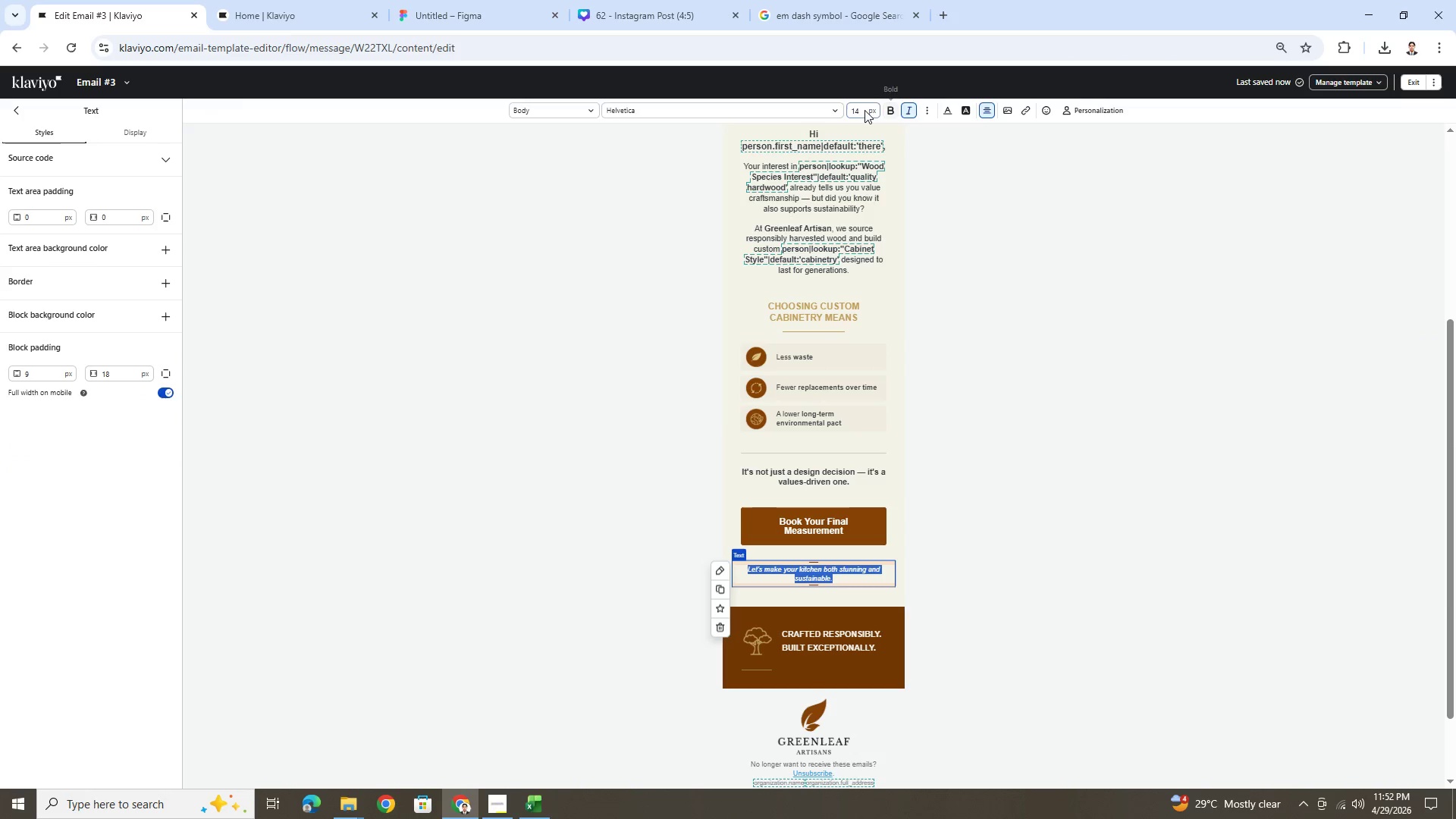 
double_click([858, 108])
 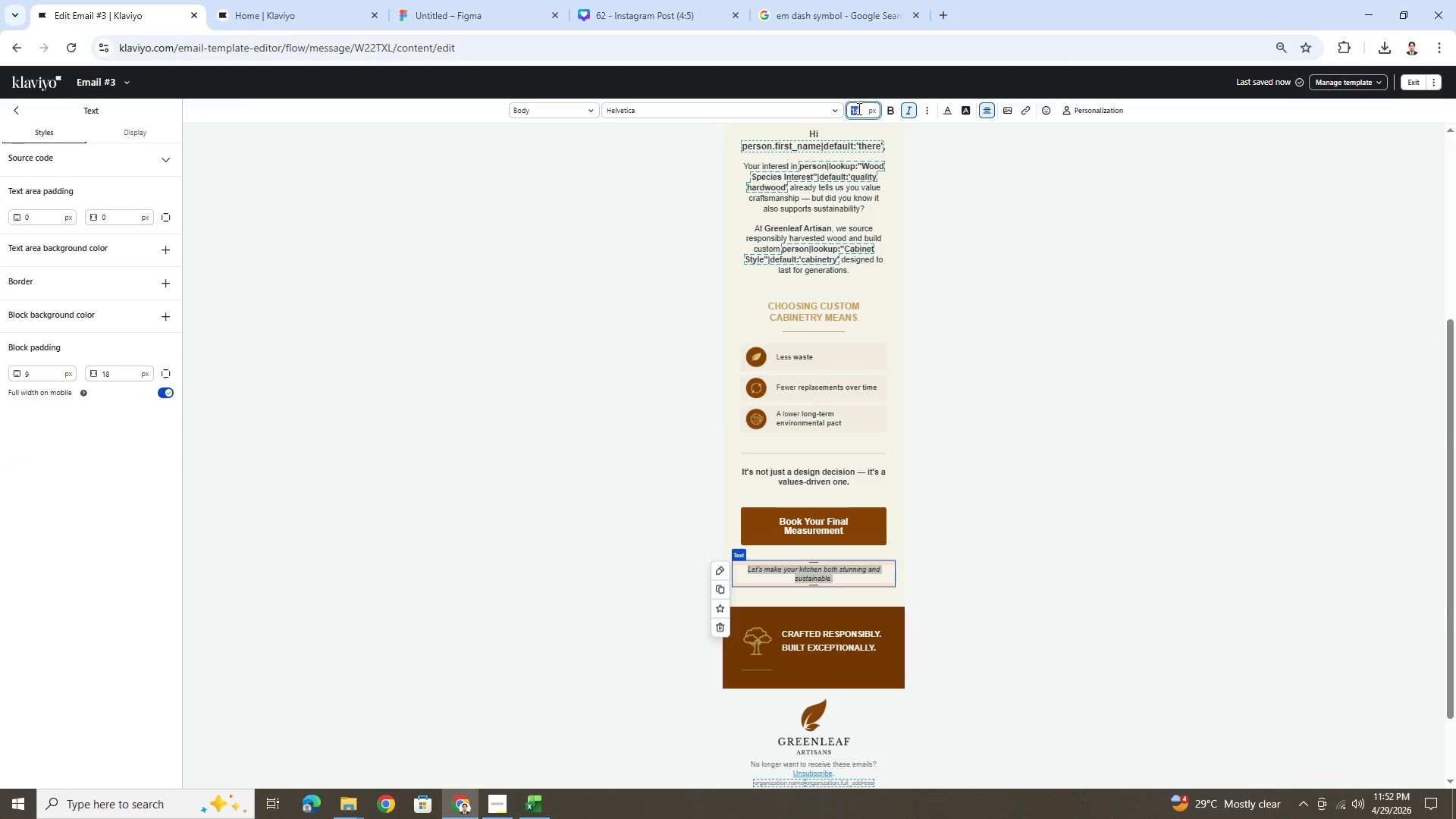 
key(Numpad1)
 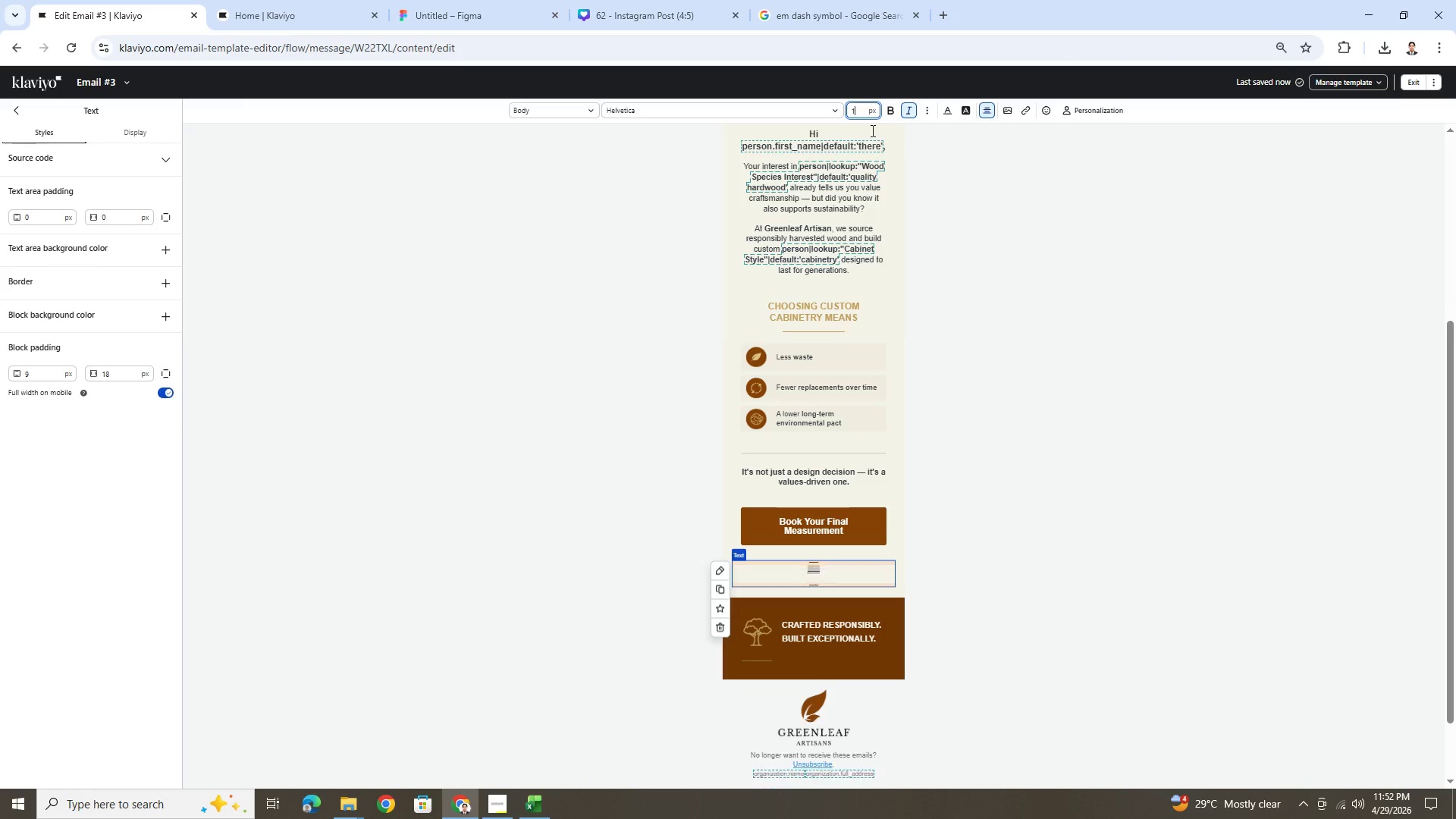 
key(Numpad6)
 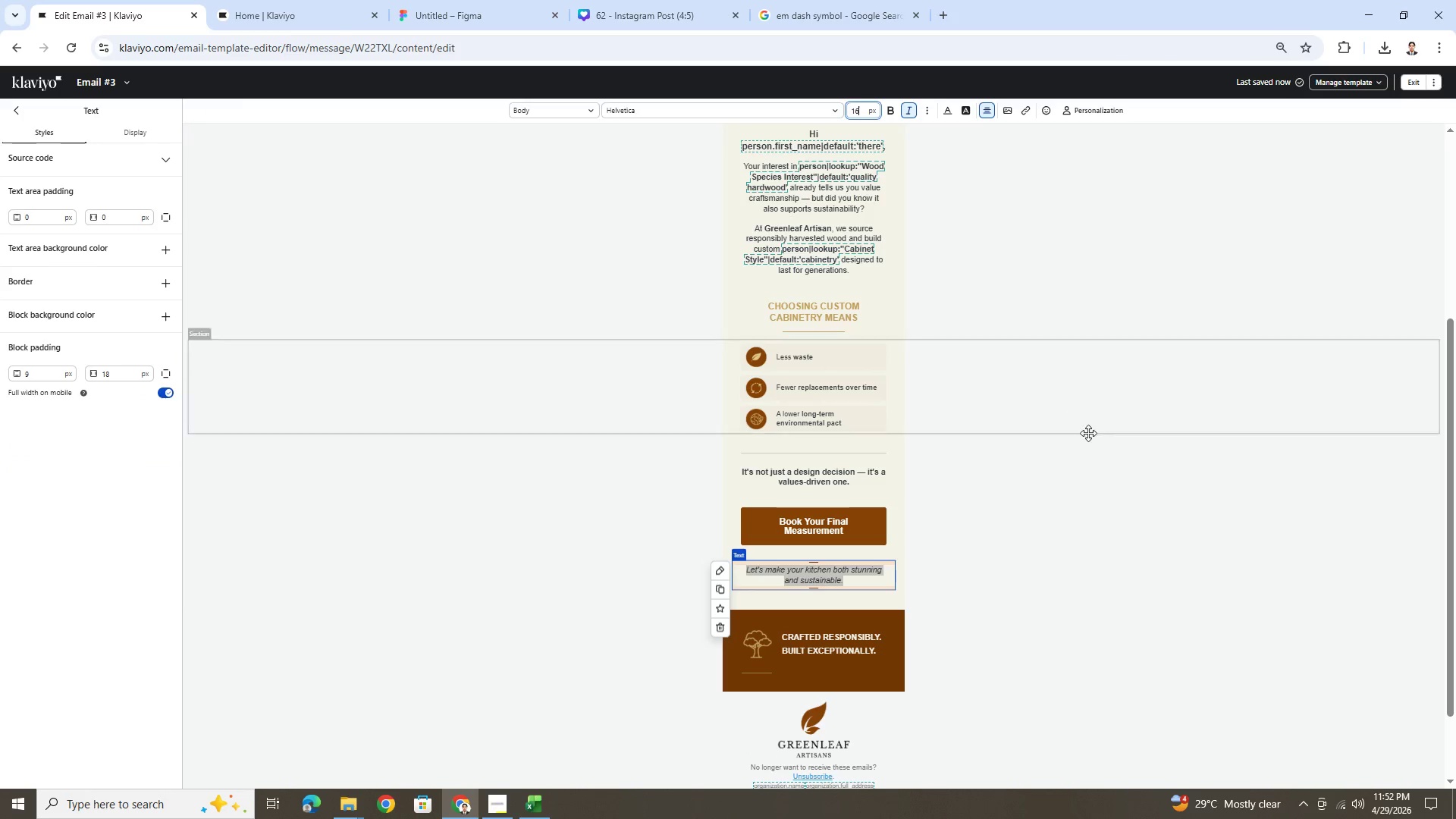 
triple_click([1089, 435])
 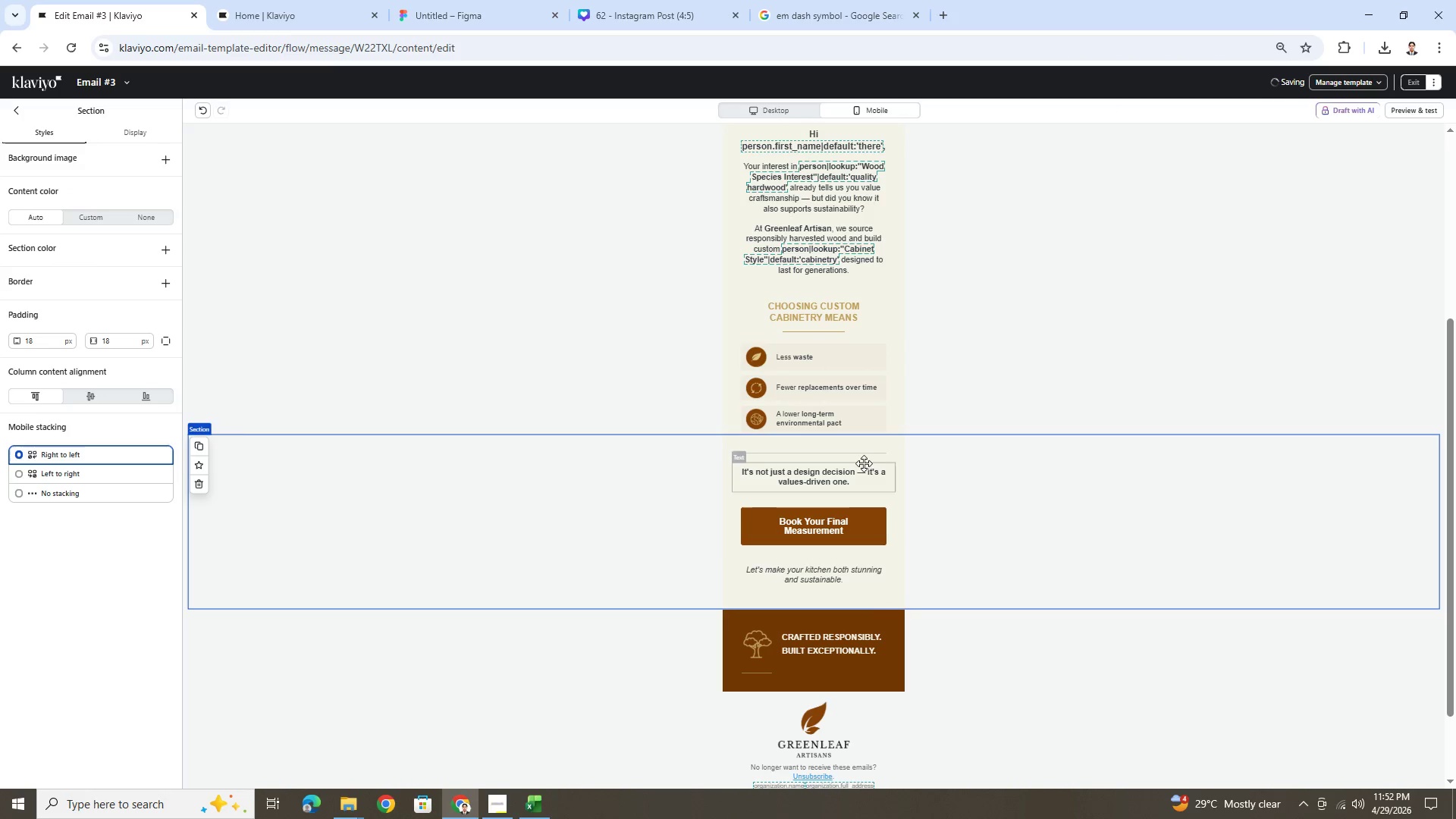 
left_click([830, 417])
 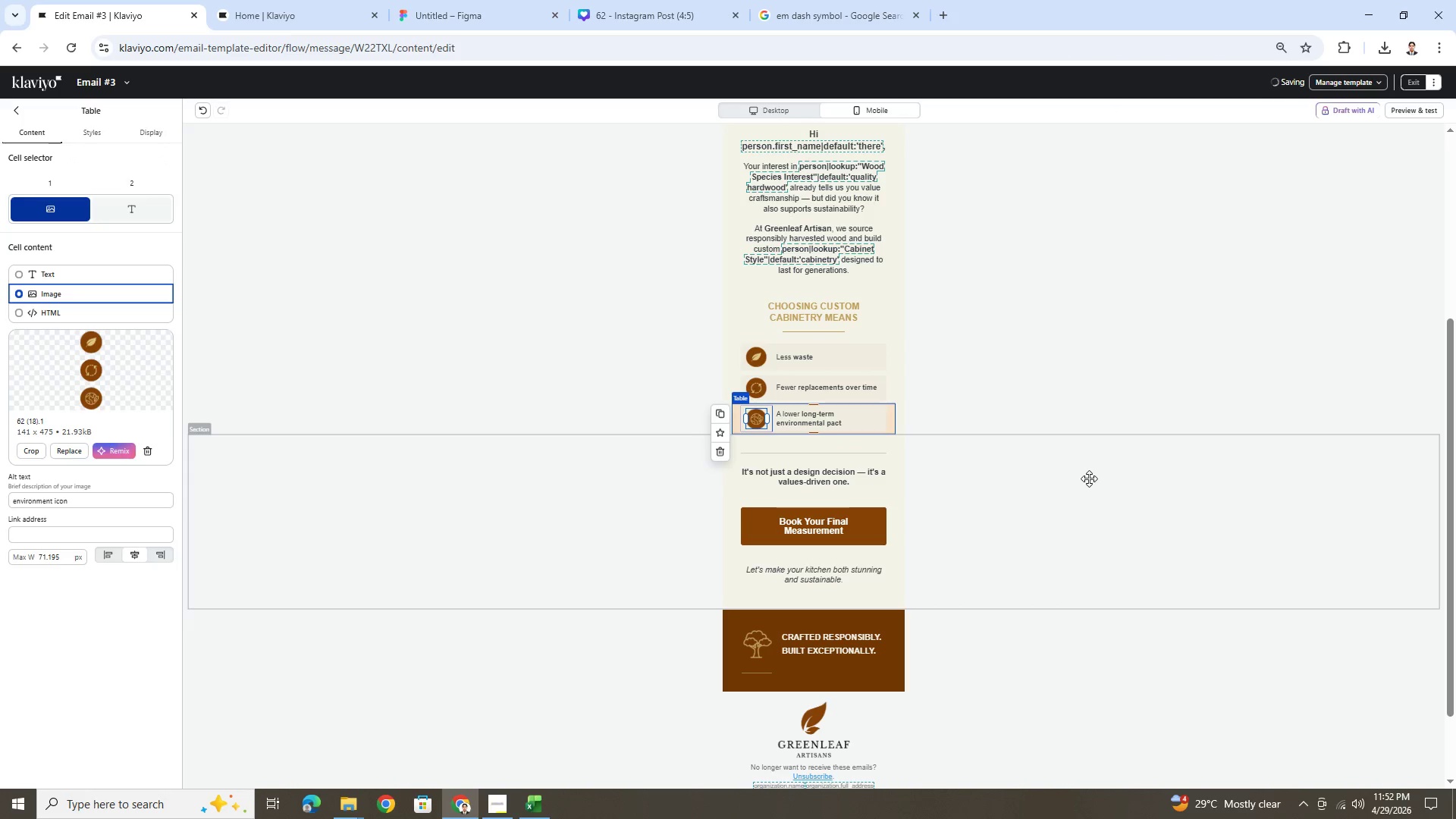 
hold_key(key=ControlLeft, duration=0.45)
scroll: coordinate [1089, 544], scroll_direction: up, amount: 3.0
 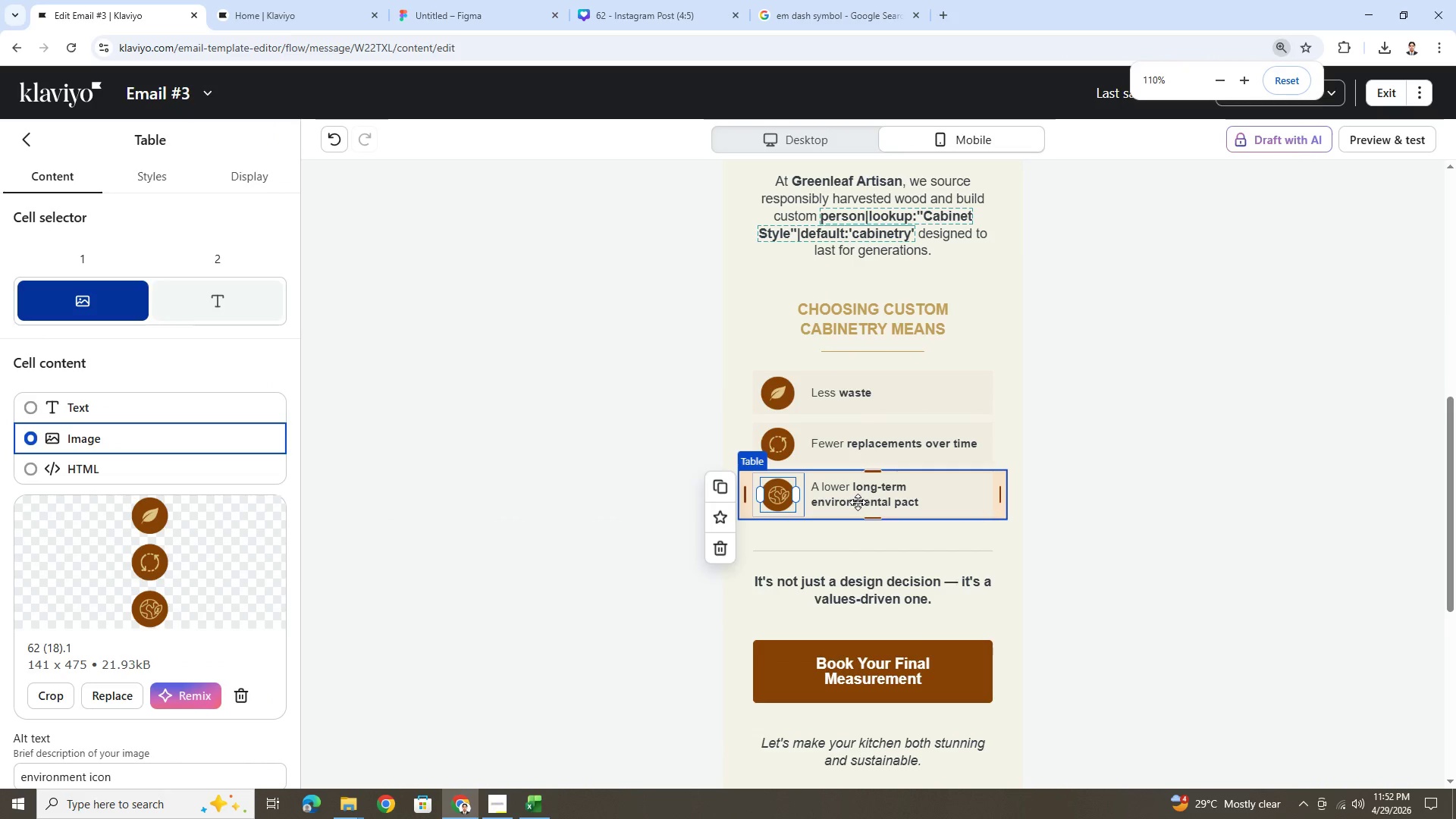 
left_click([858, 501])
 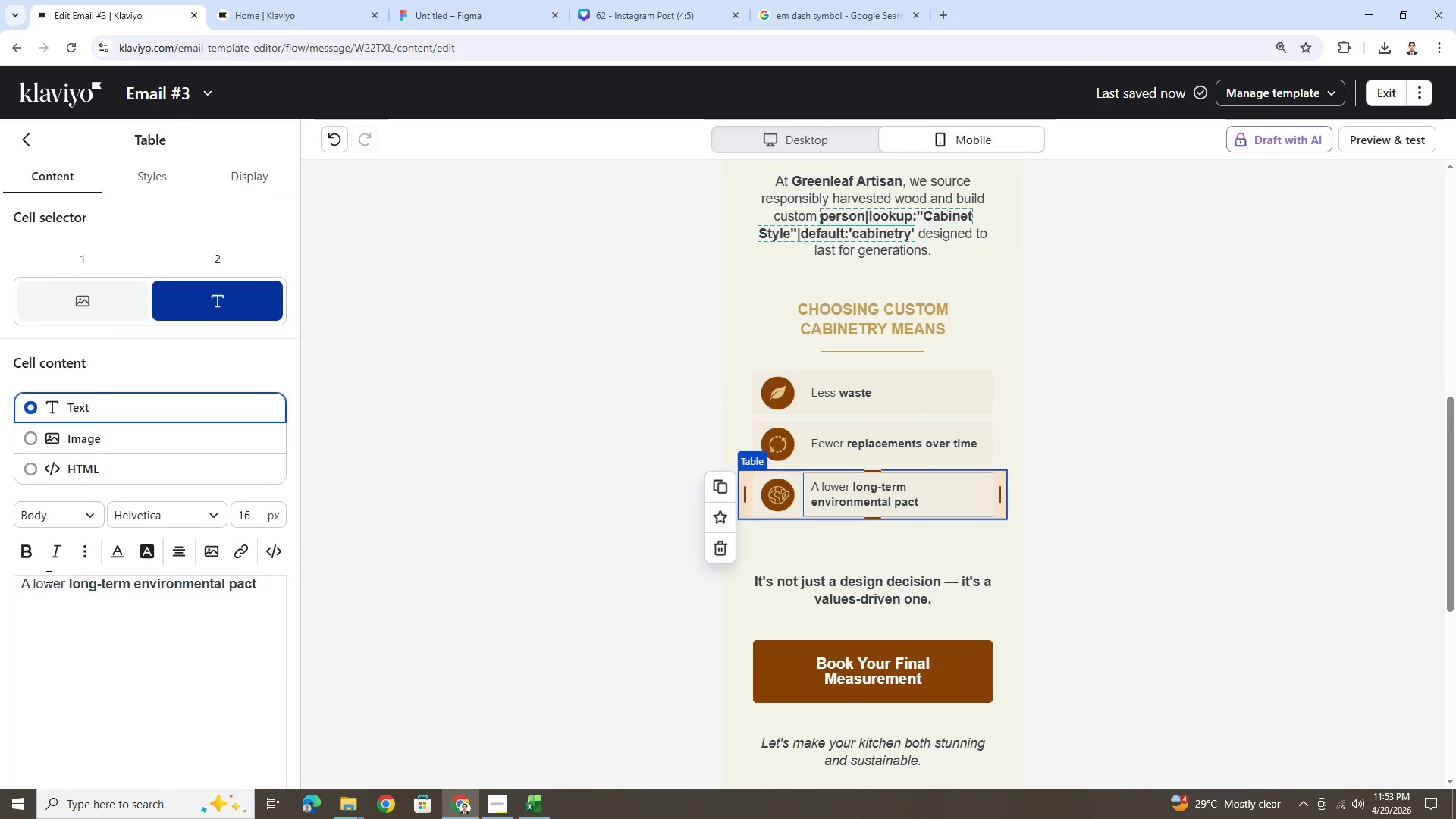 
left_click([68, 587])
 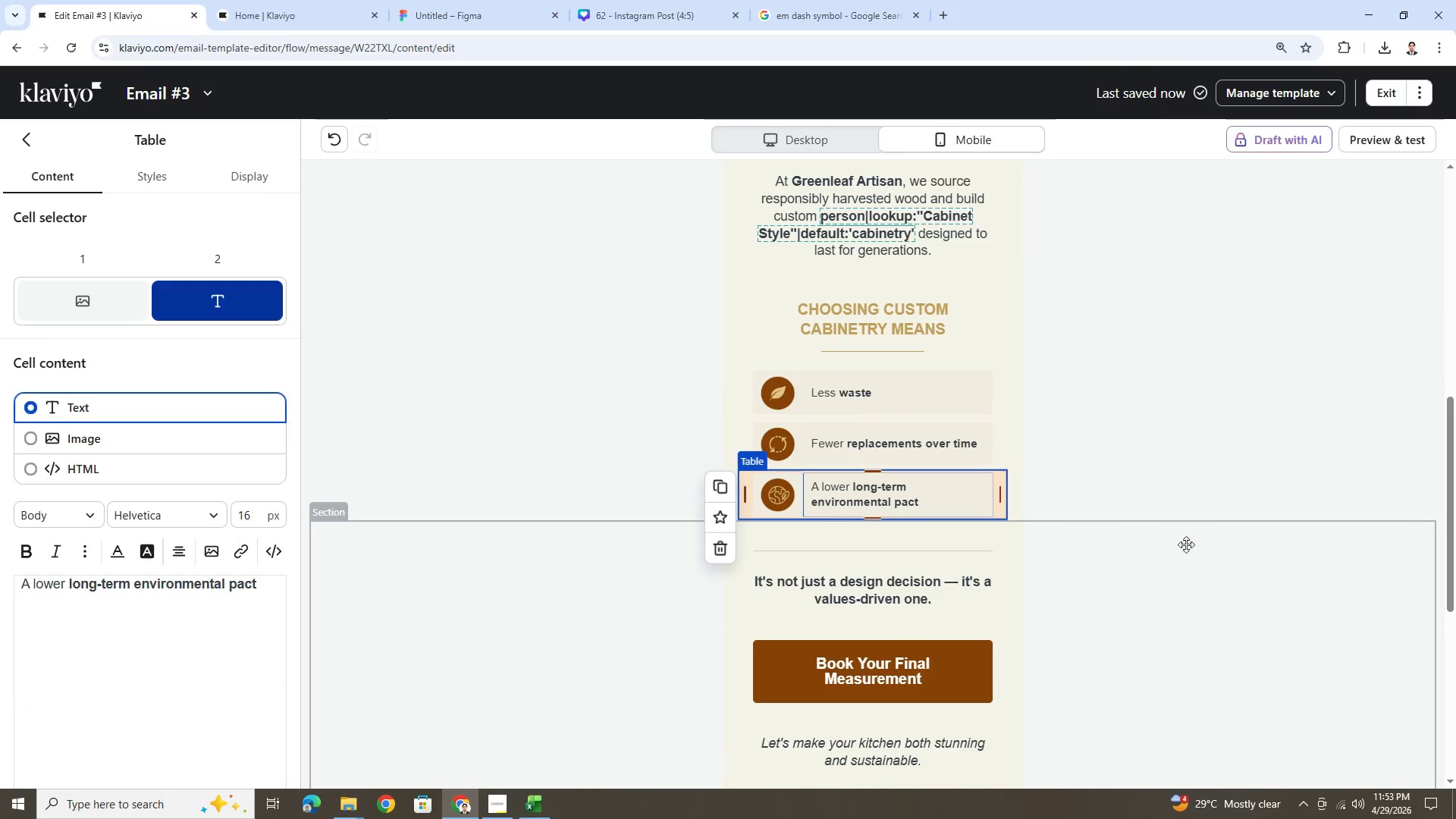 
left_click([1161, 610])
 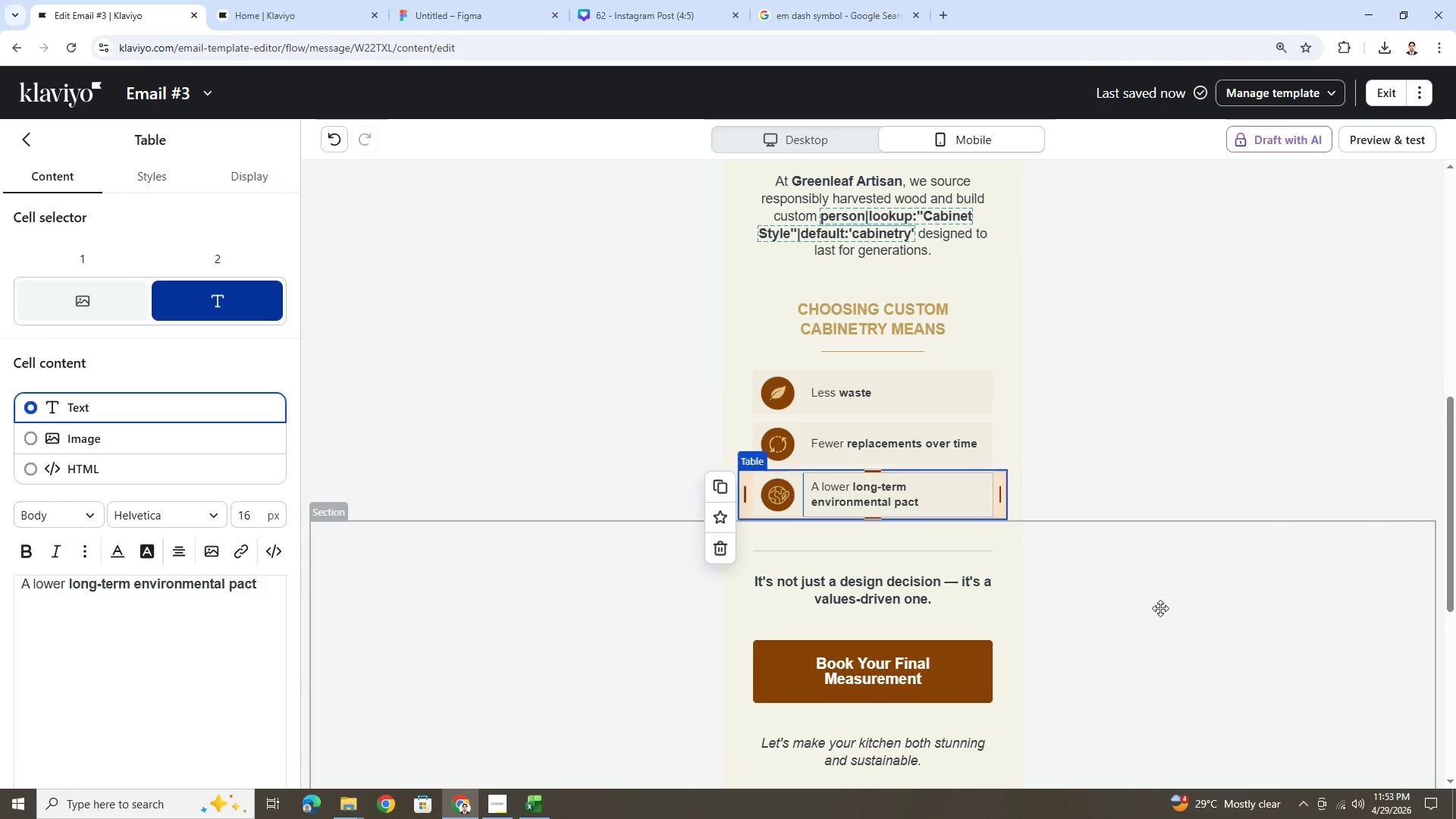 
hold_key(key=ControlLeft, duration=0.42)
scroll: coordinate [1159, 584], scroll_direction: down, amount: 3.0
 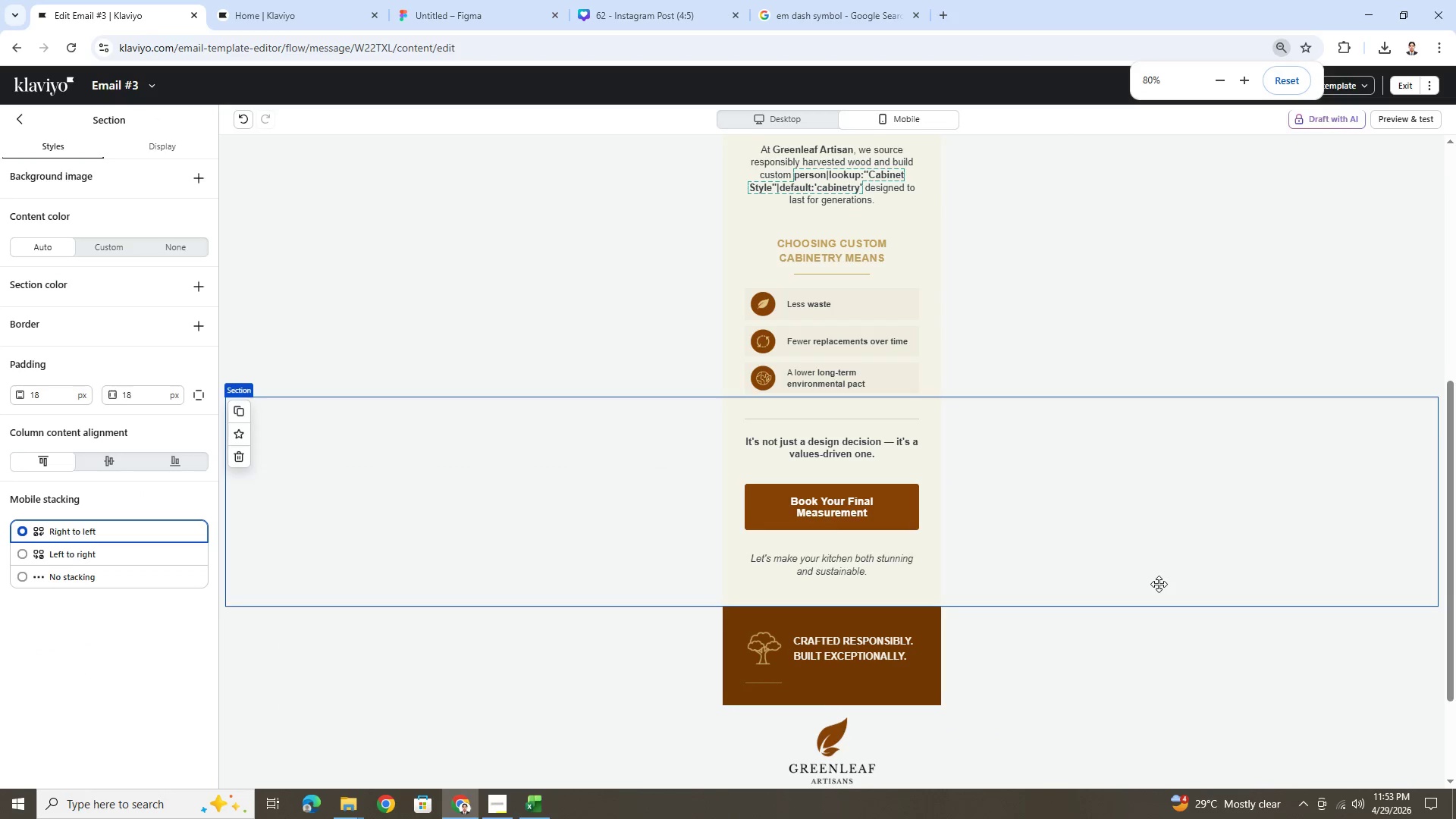 
scroll: coordinate [1158, 582], scroll_direction: up, amount: 1.0
 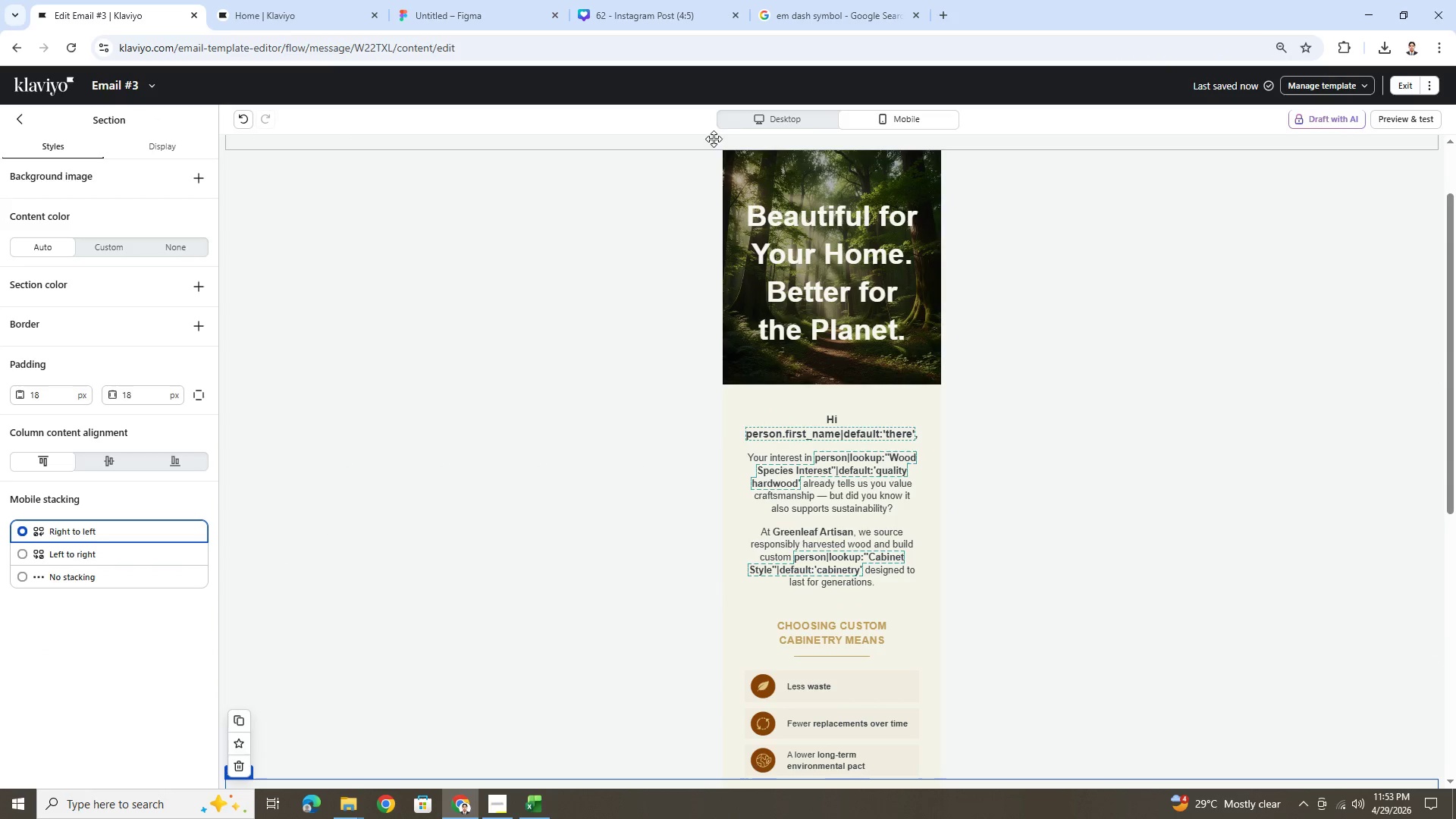 
left_click([747, 109])
 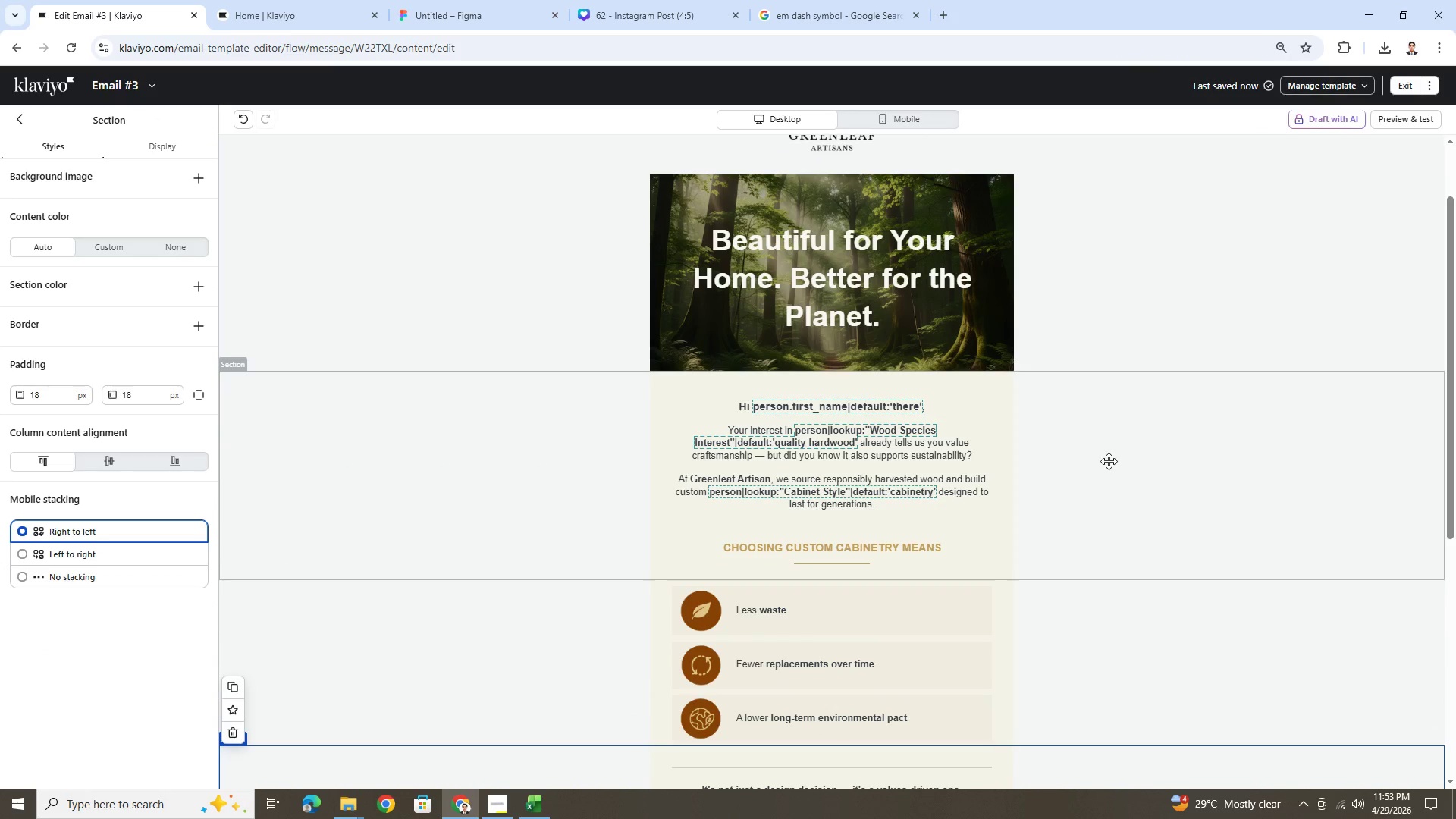 
scroll: coordinate [1031, 409], scroll_direction: down, amount: 5.0
 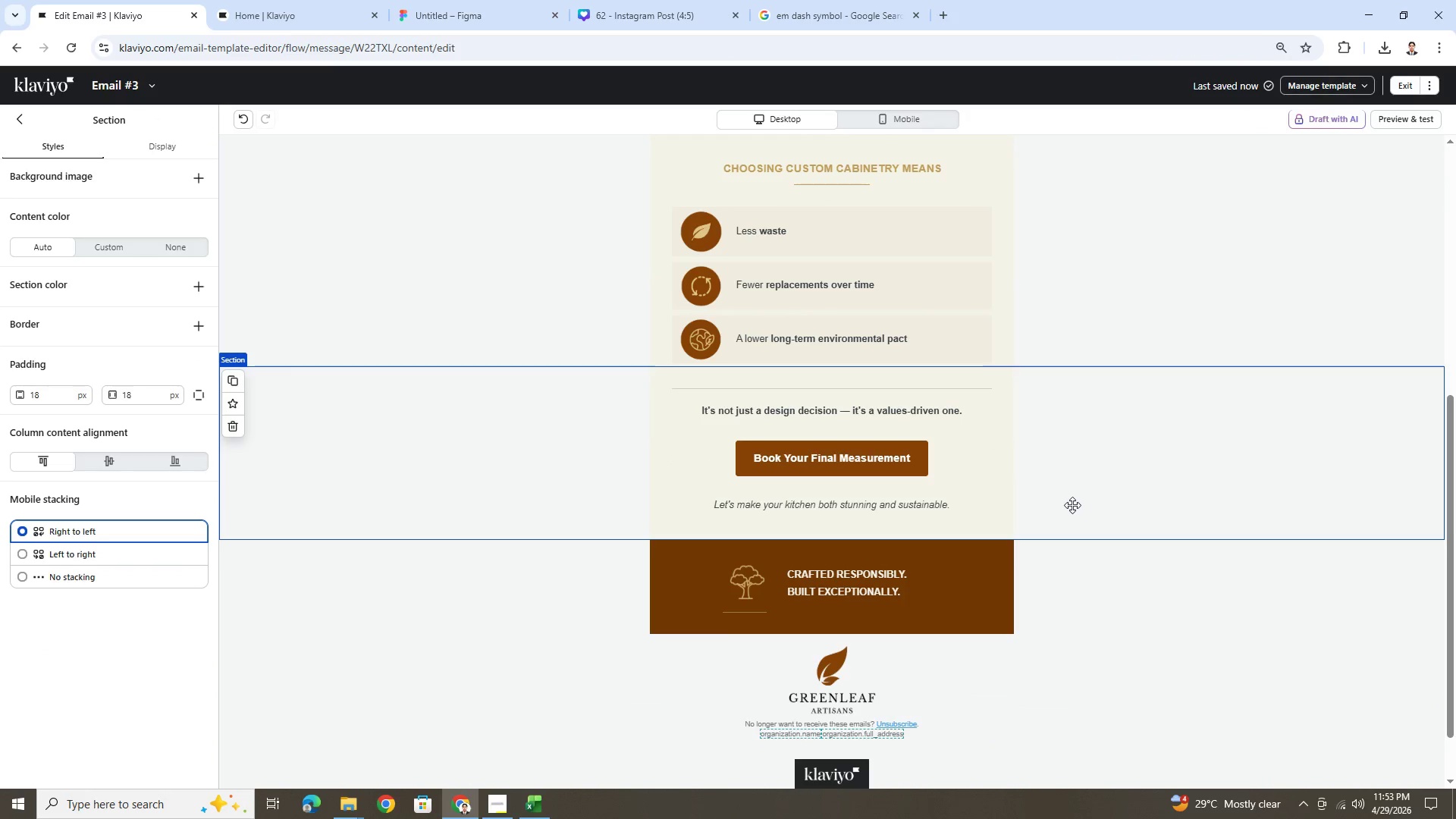 
scroll: coordinate [1090, 479], scroll_direction: up, amount: 8.0
 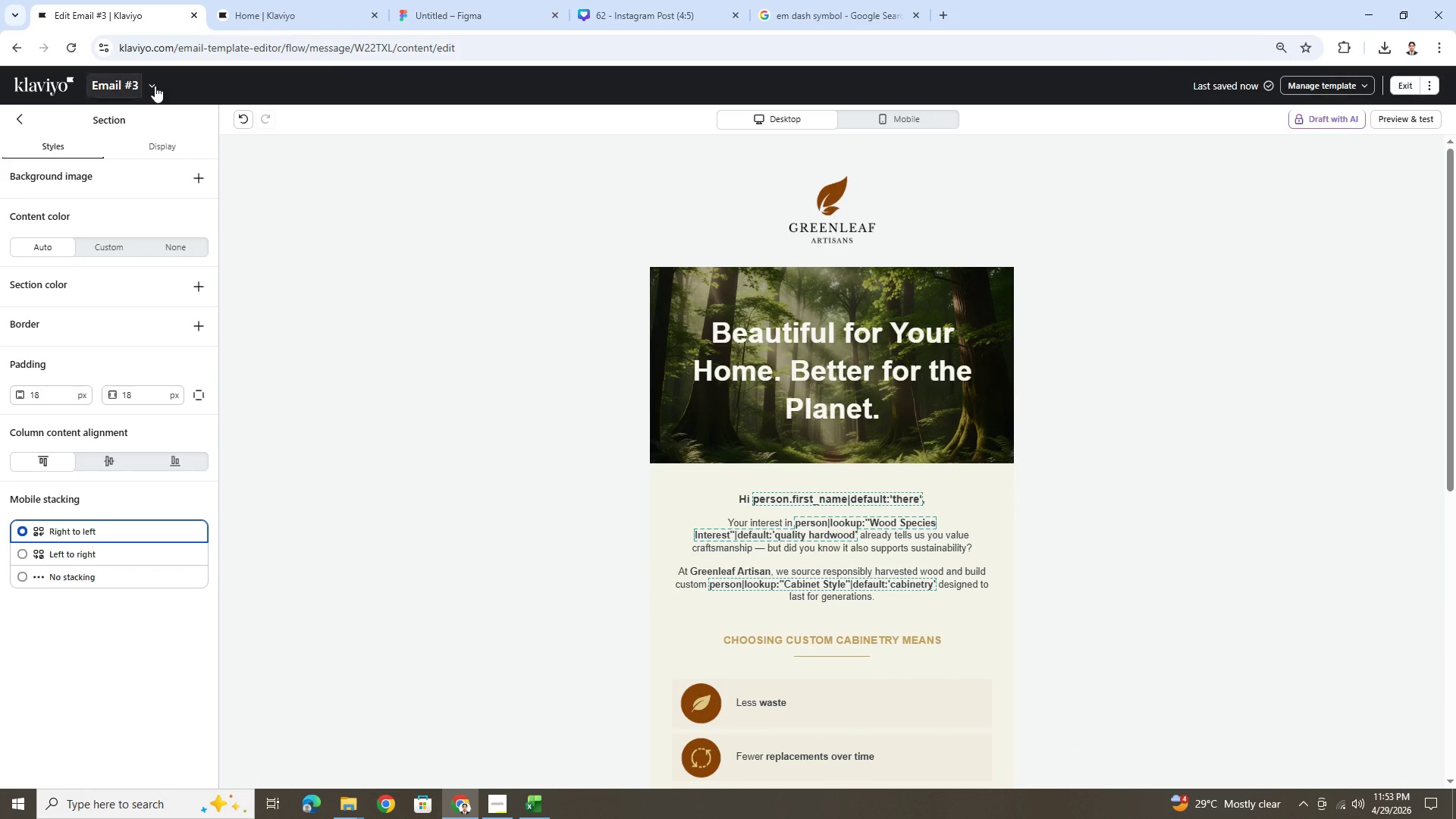 
left_click([158, 86])
 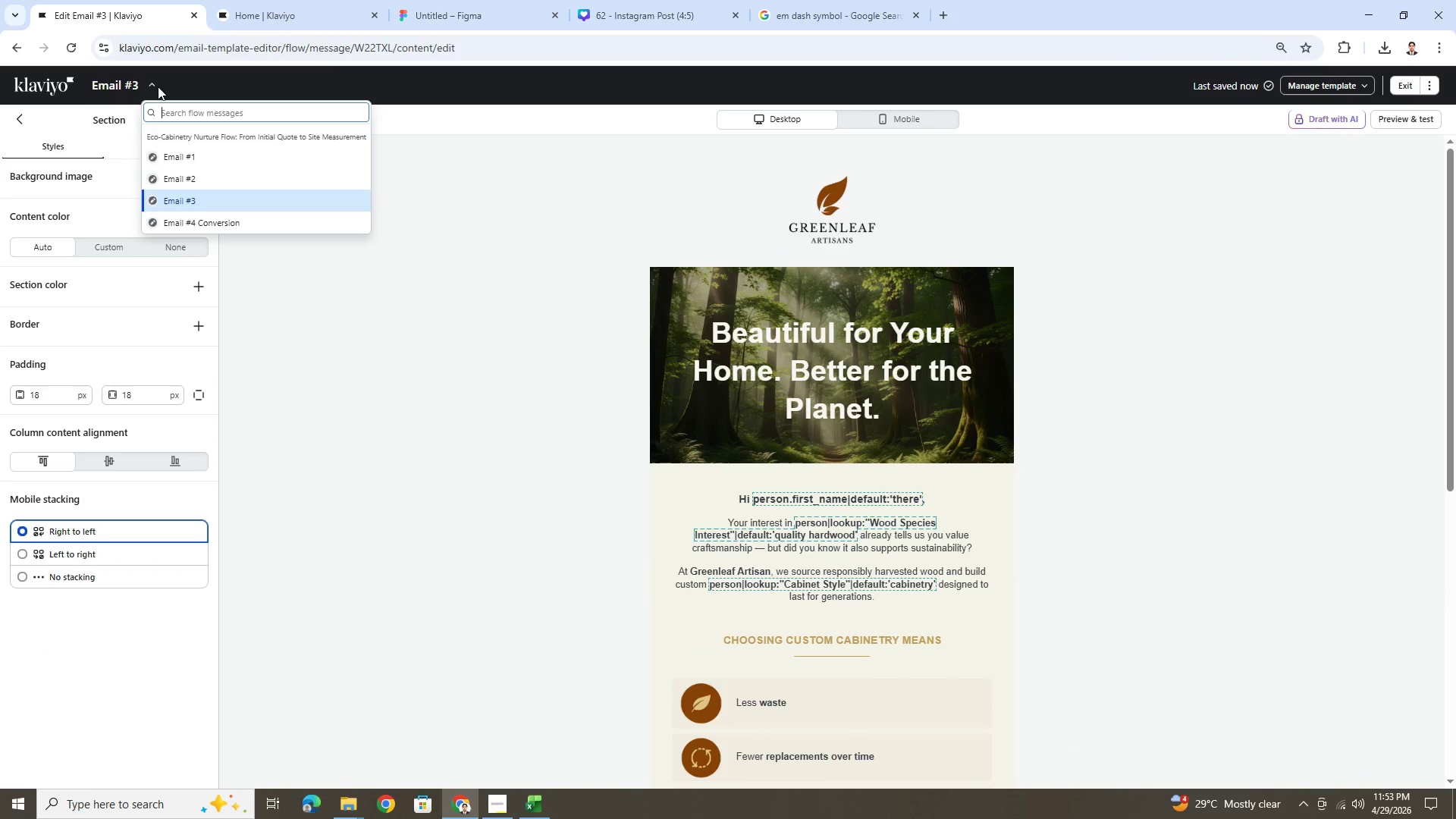 
left_click([158, 86])
 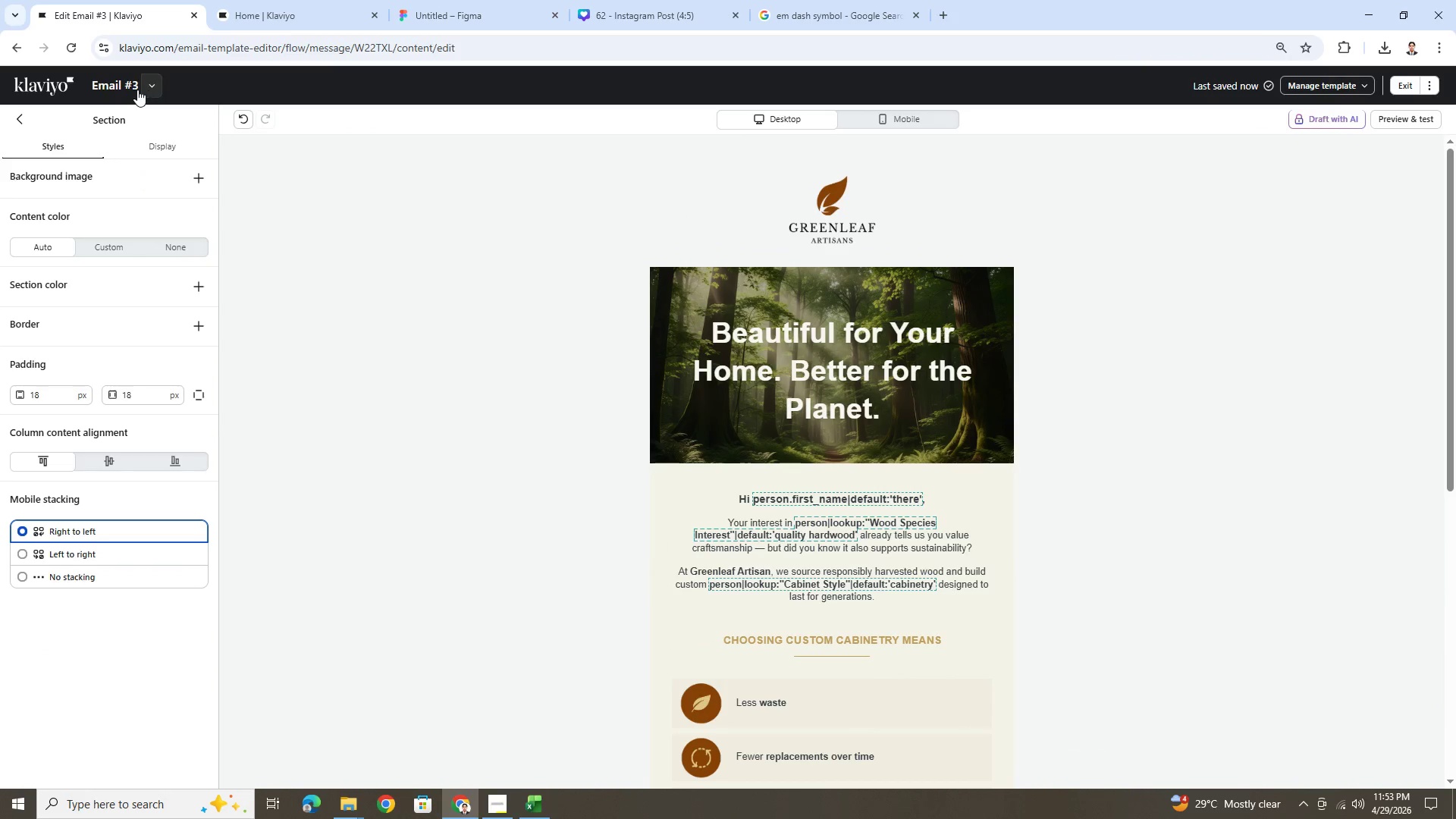 
left_click([131, 89])
 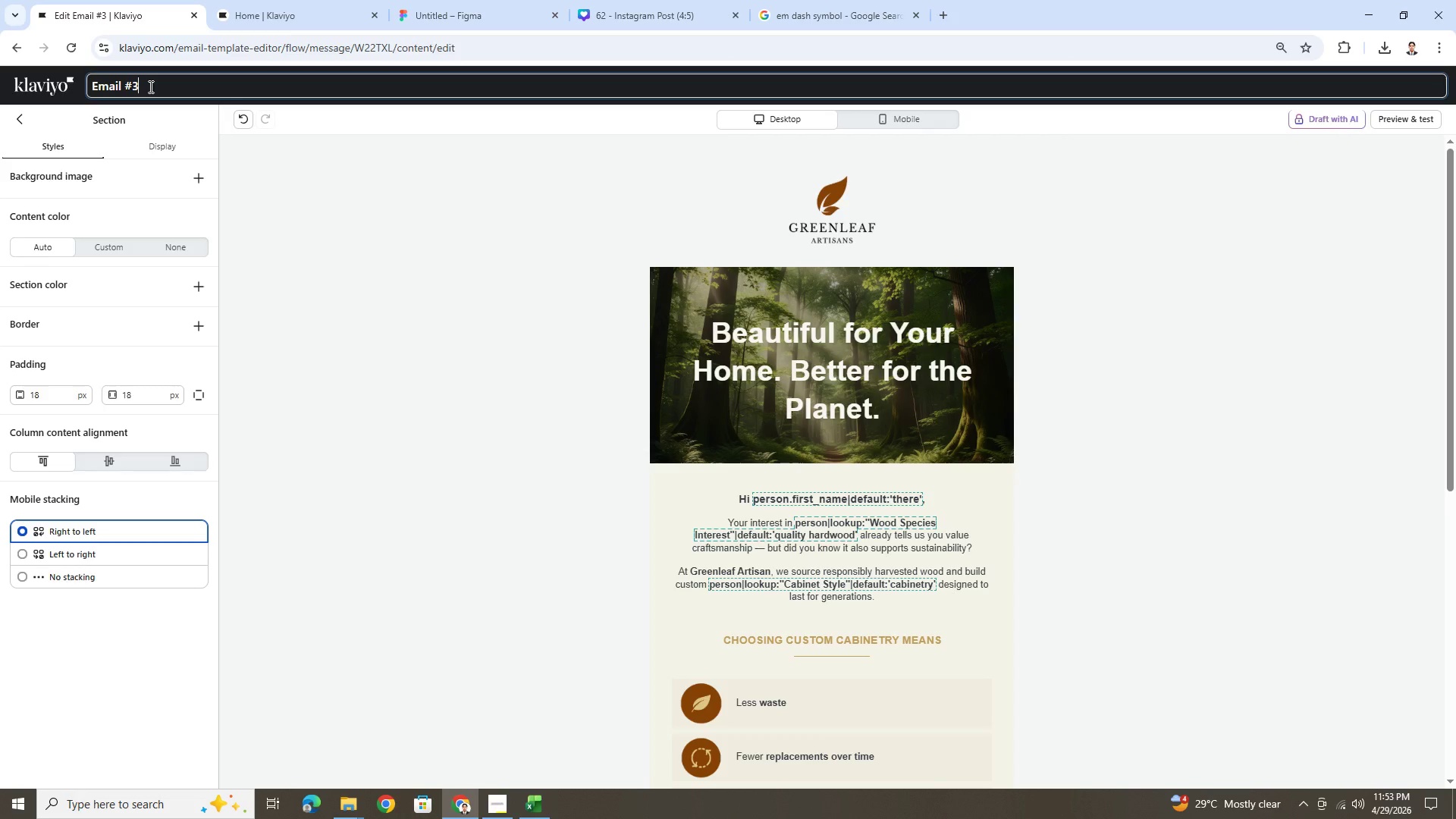 
key(Space)
 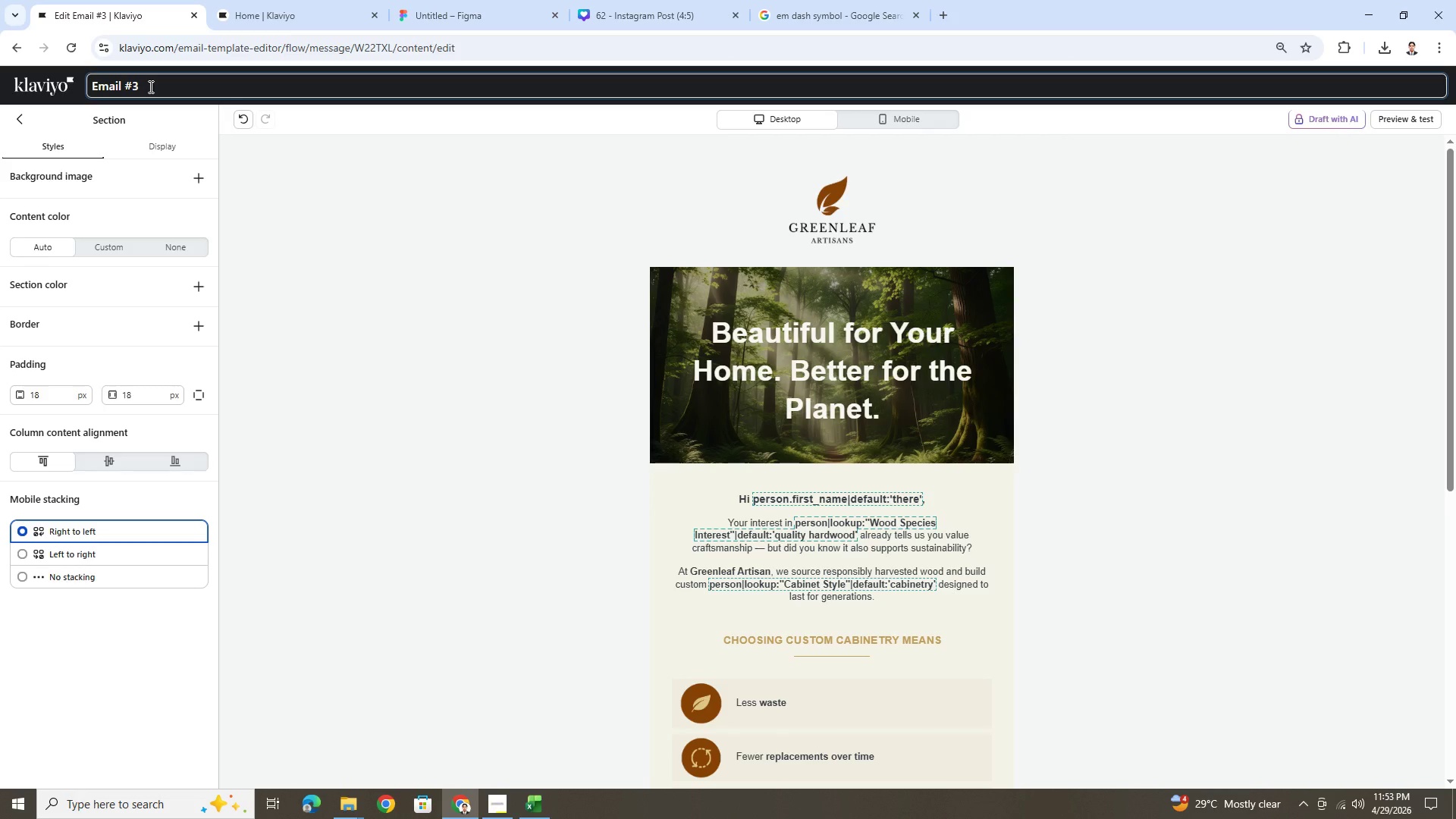 
hold_key(key=ShiftLeft, duration=1.52)
 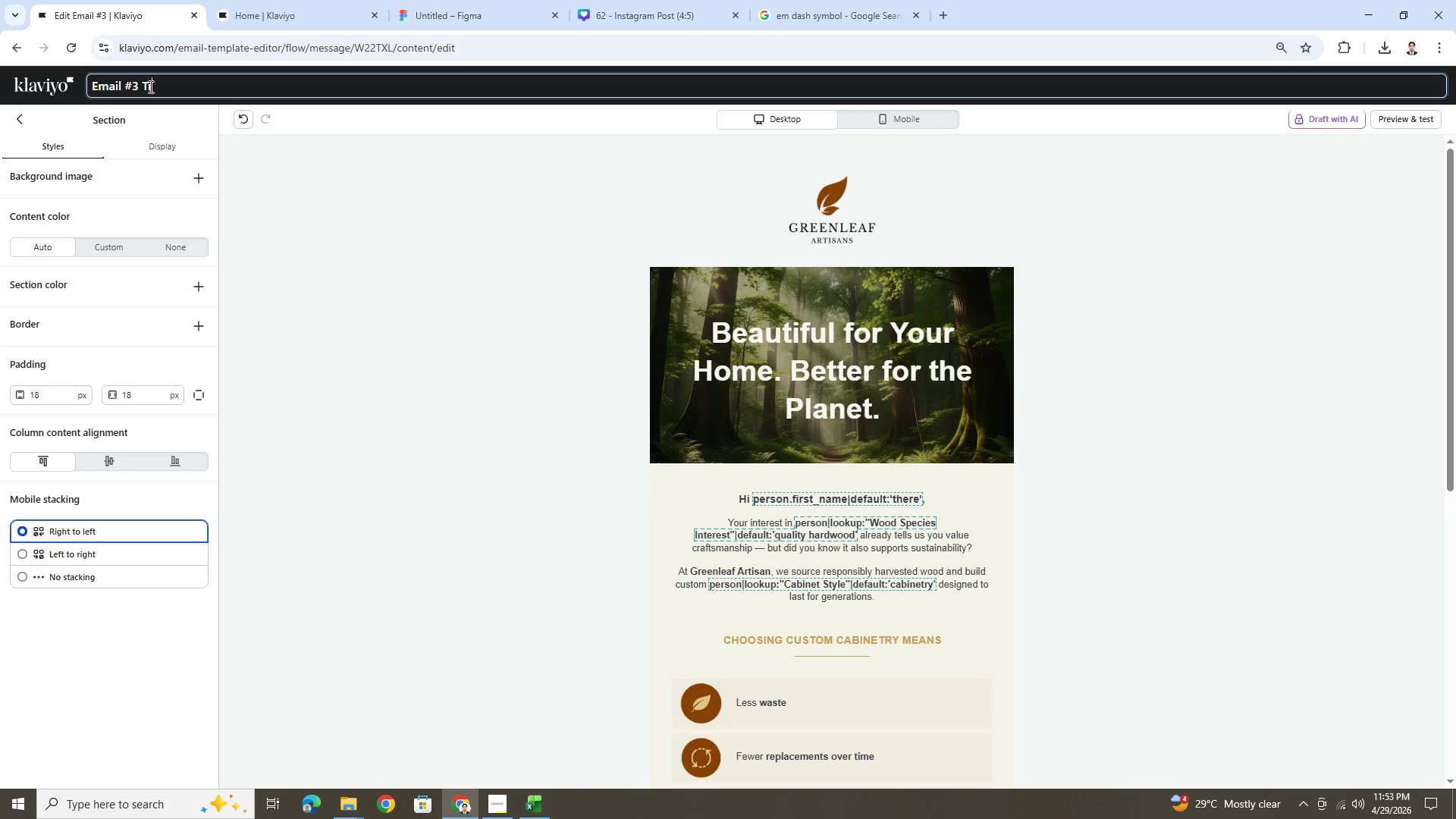 
type(Trust)
 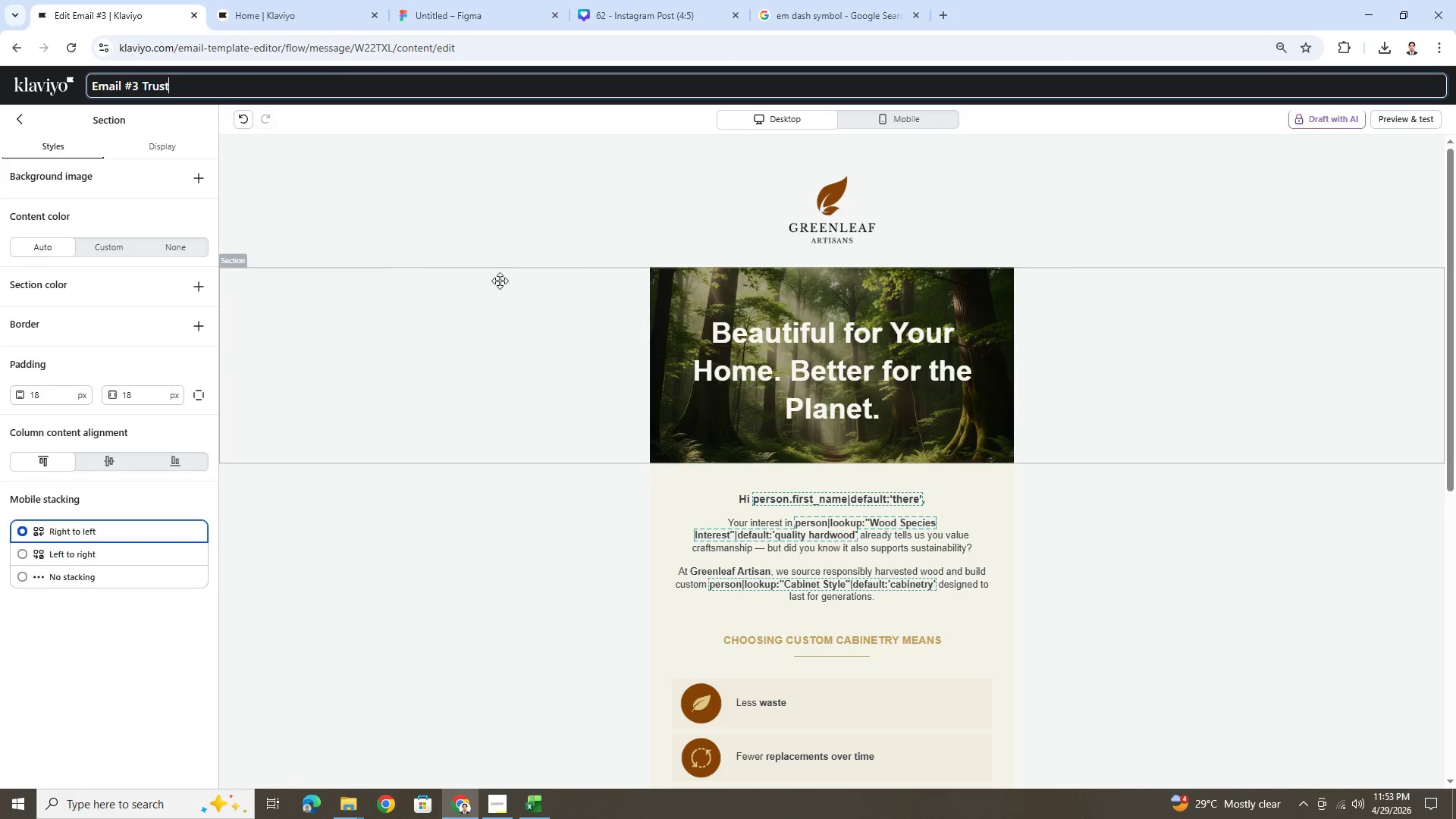 
left_click([454, 206])
 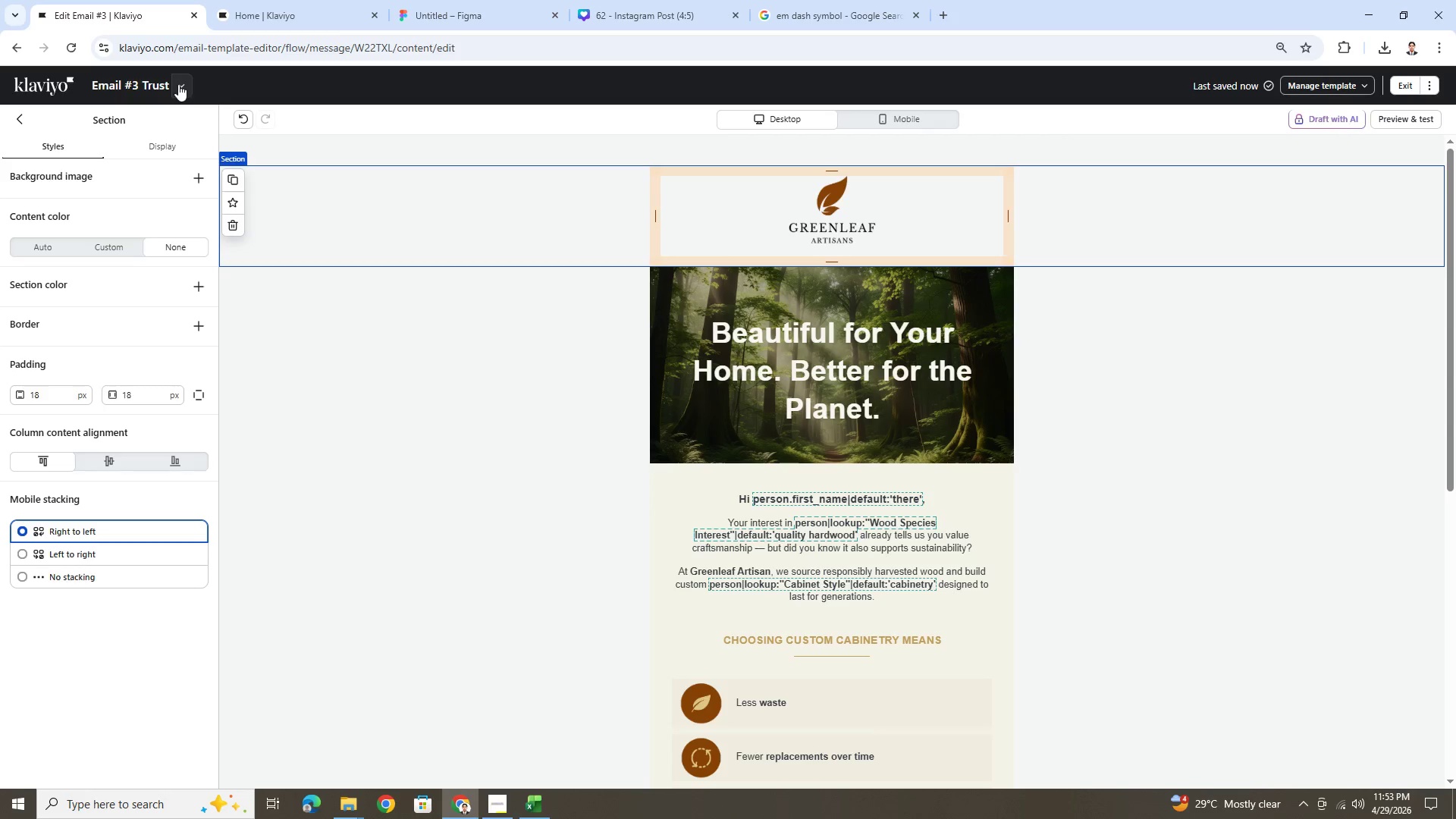 
left_click([229, 182])
 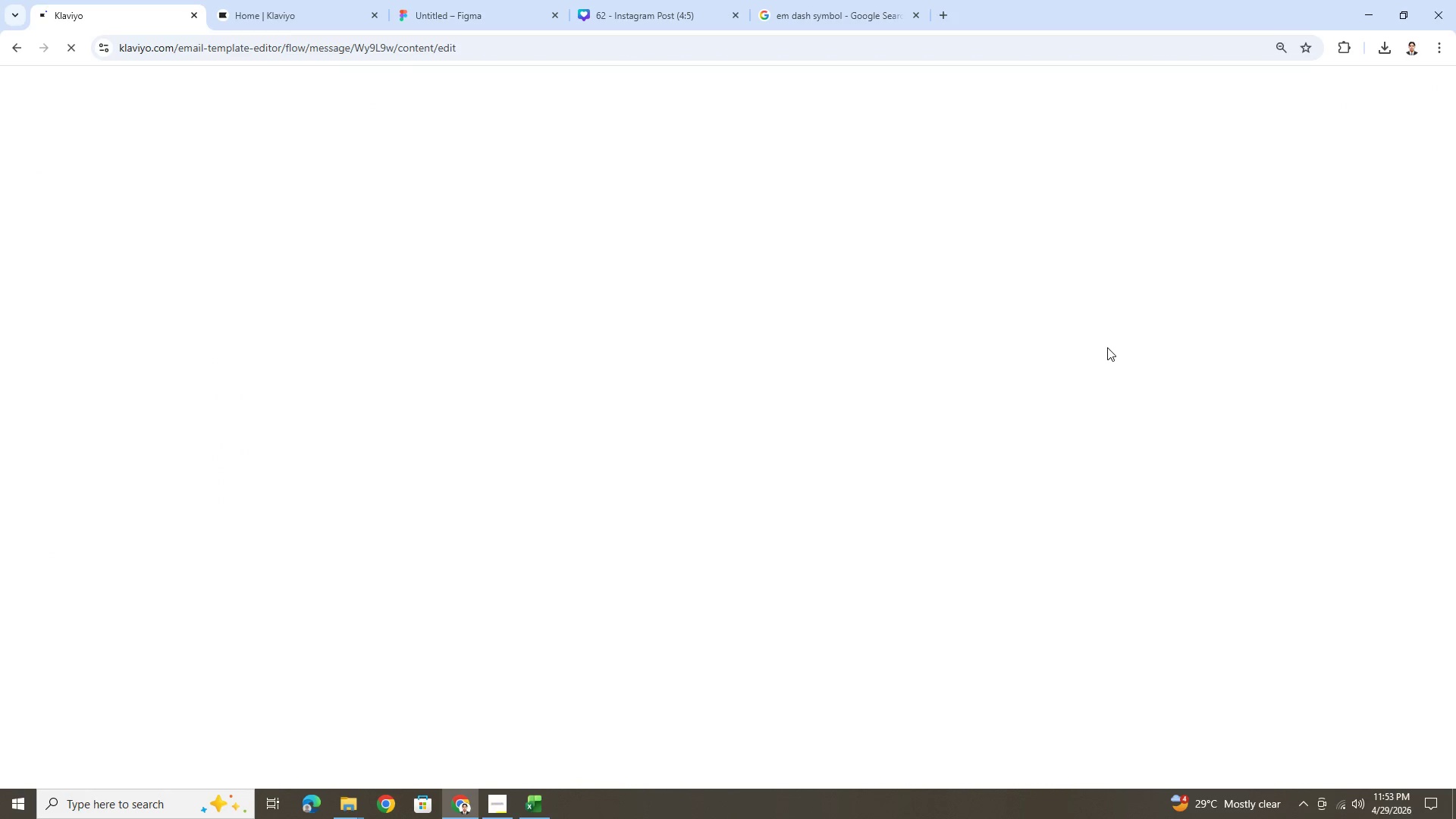 
scroll: coordinate [1107, 347], scroll_direction: up, amount: 1.0
 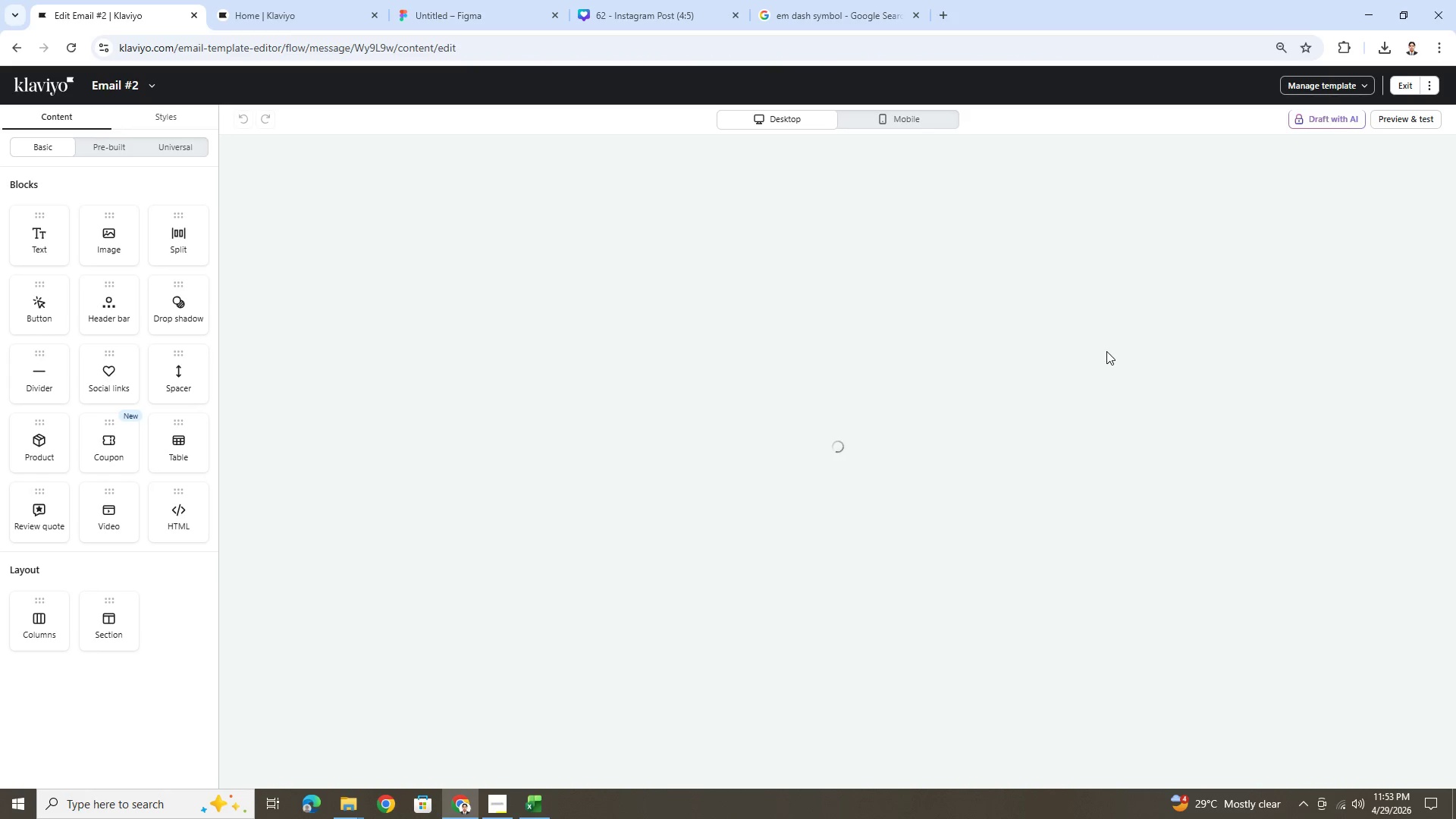 
scroll: coordinate [1110, 465], scroll_direction: down, amount: 8.0
 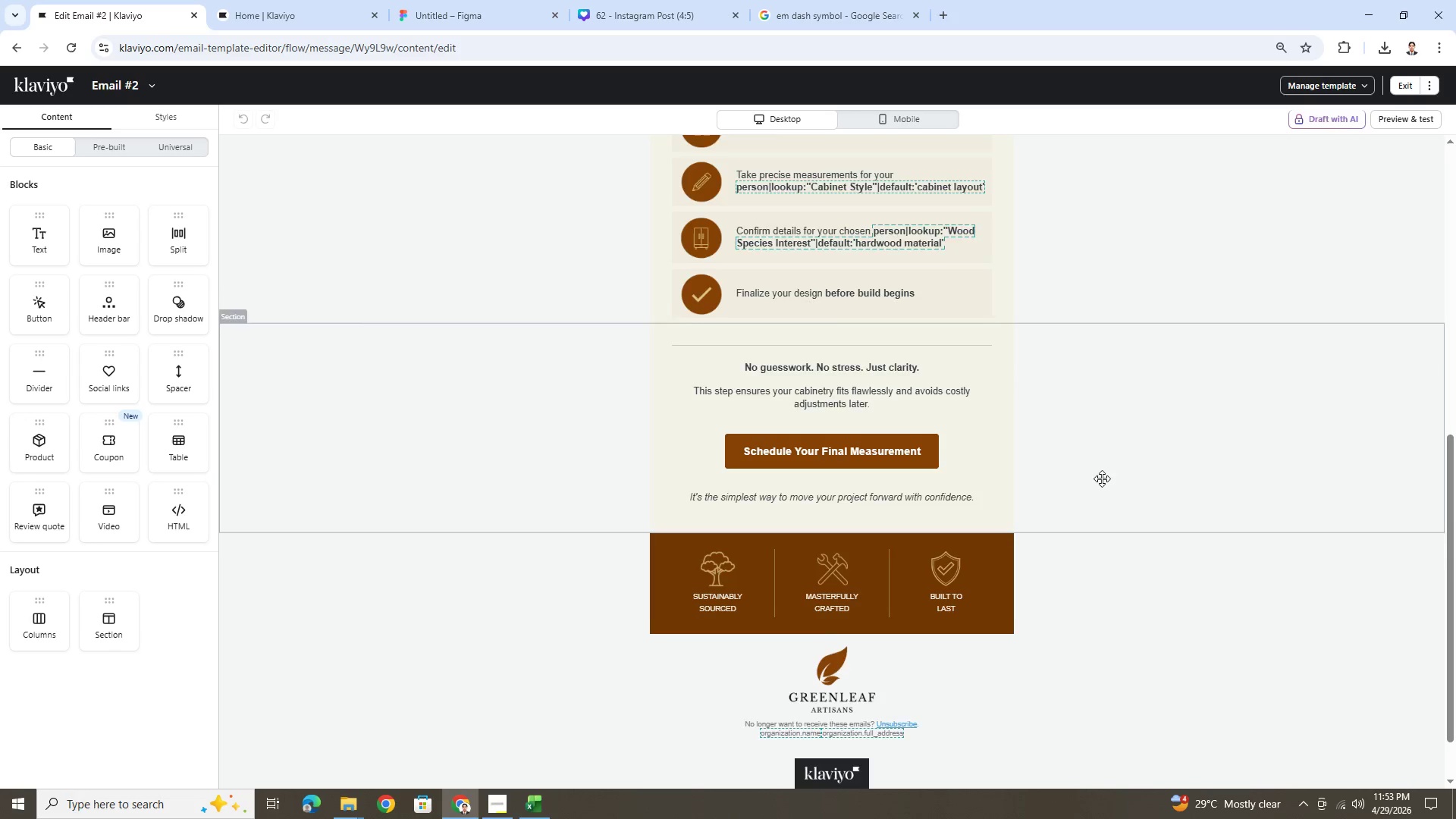 
scroll: coordinate [994, 310], scroll_direction: up, amount: 7.0
 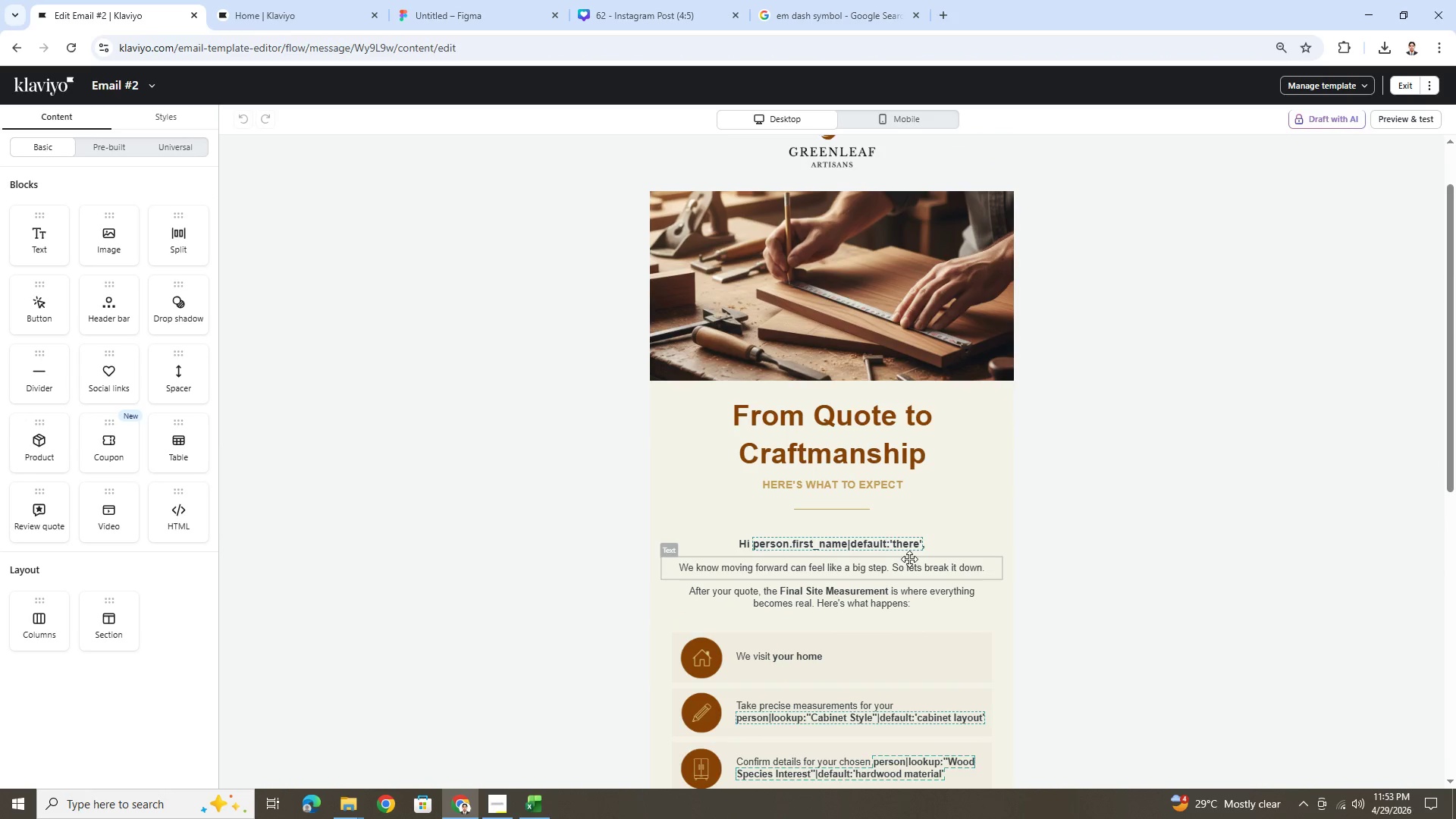 
left_click_drag(start_coordinate=[869, 489], to_coordinate=[866, 403])
 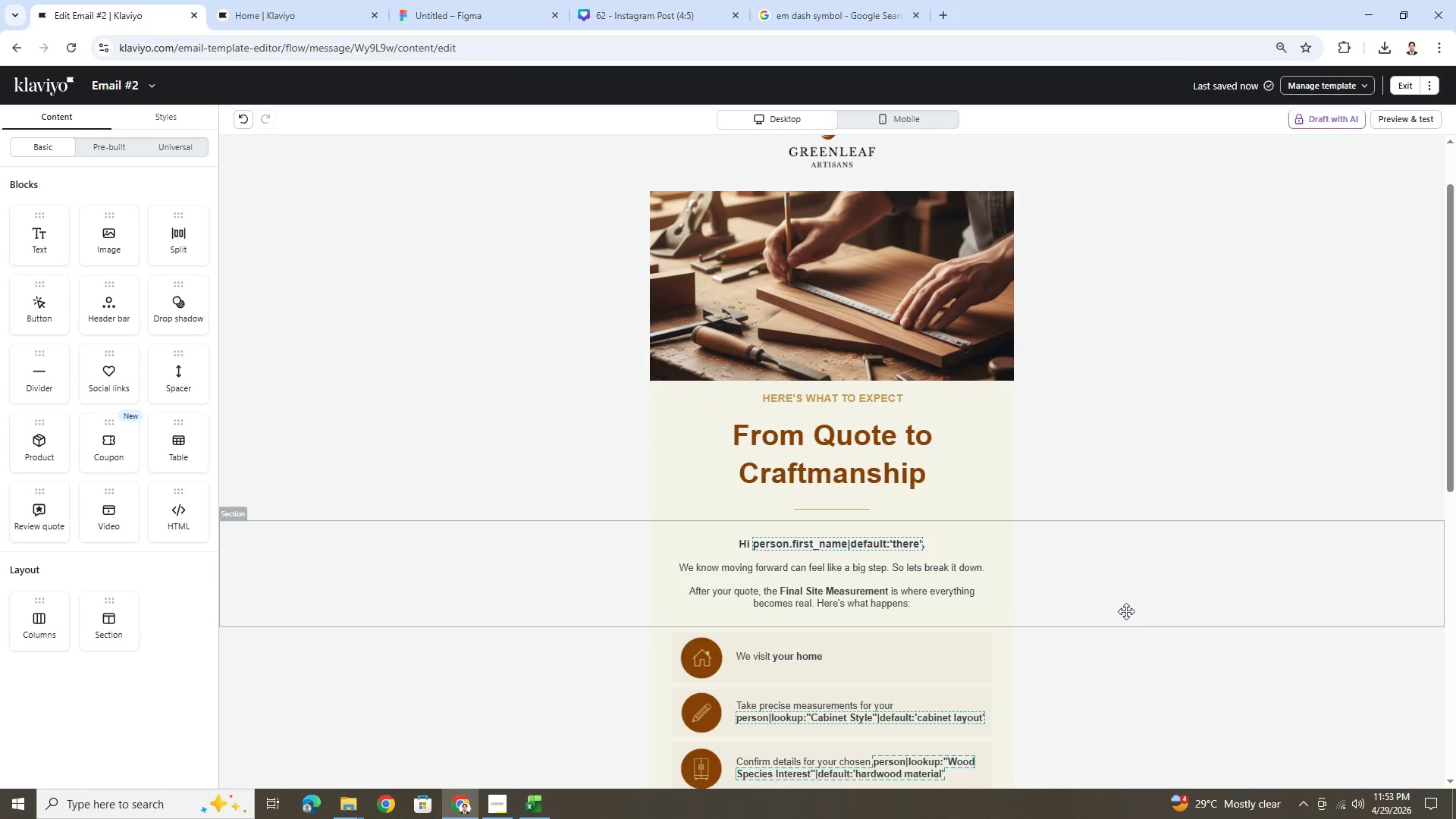 
wait(13.53)
 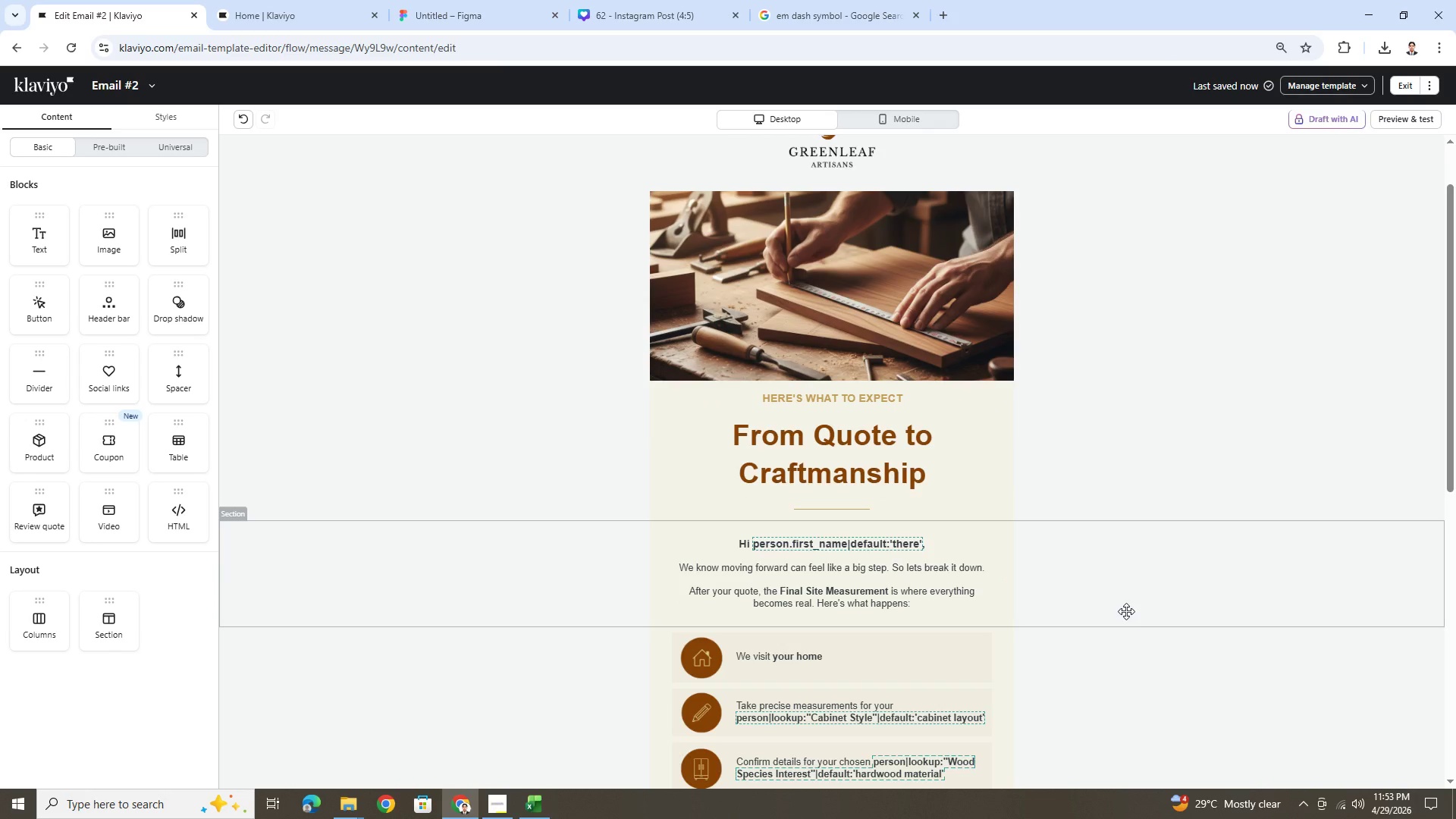 
left_click([235, 117])
 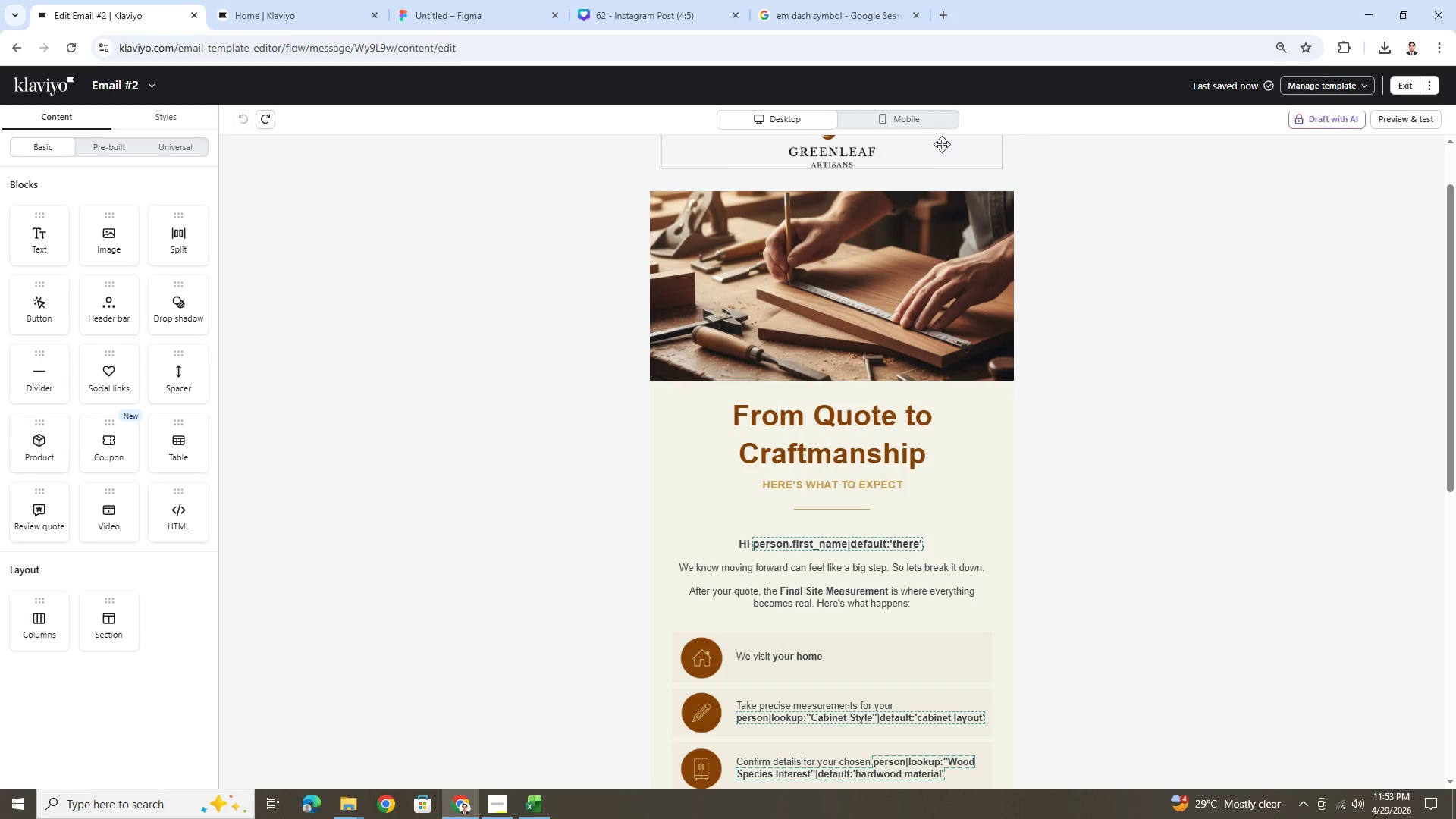 
double_click([912, 124])
 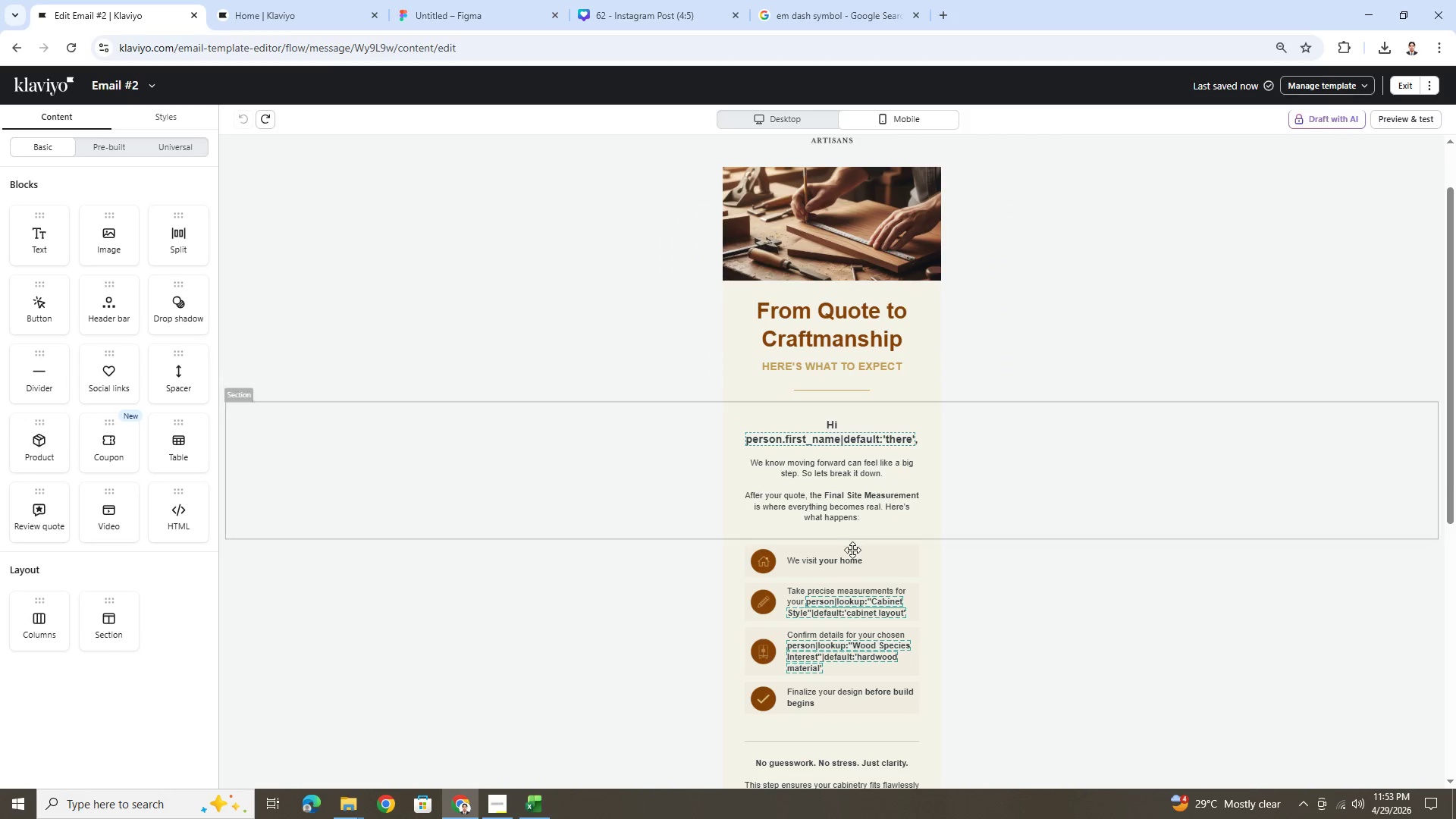 
scroll: coordinate [847, 548], scroll_direction: down, amount: 2.0
 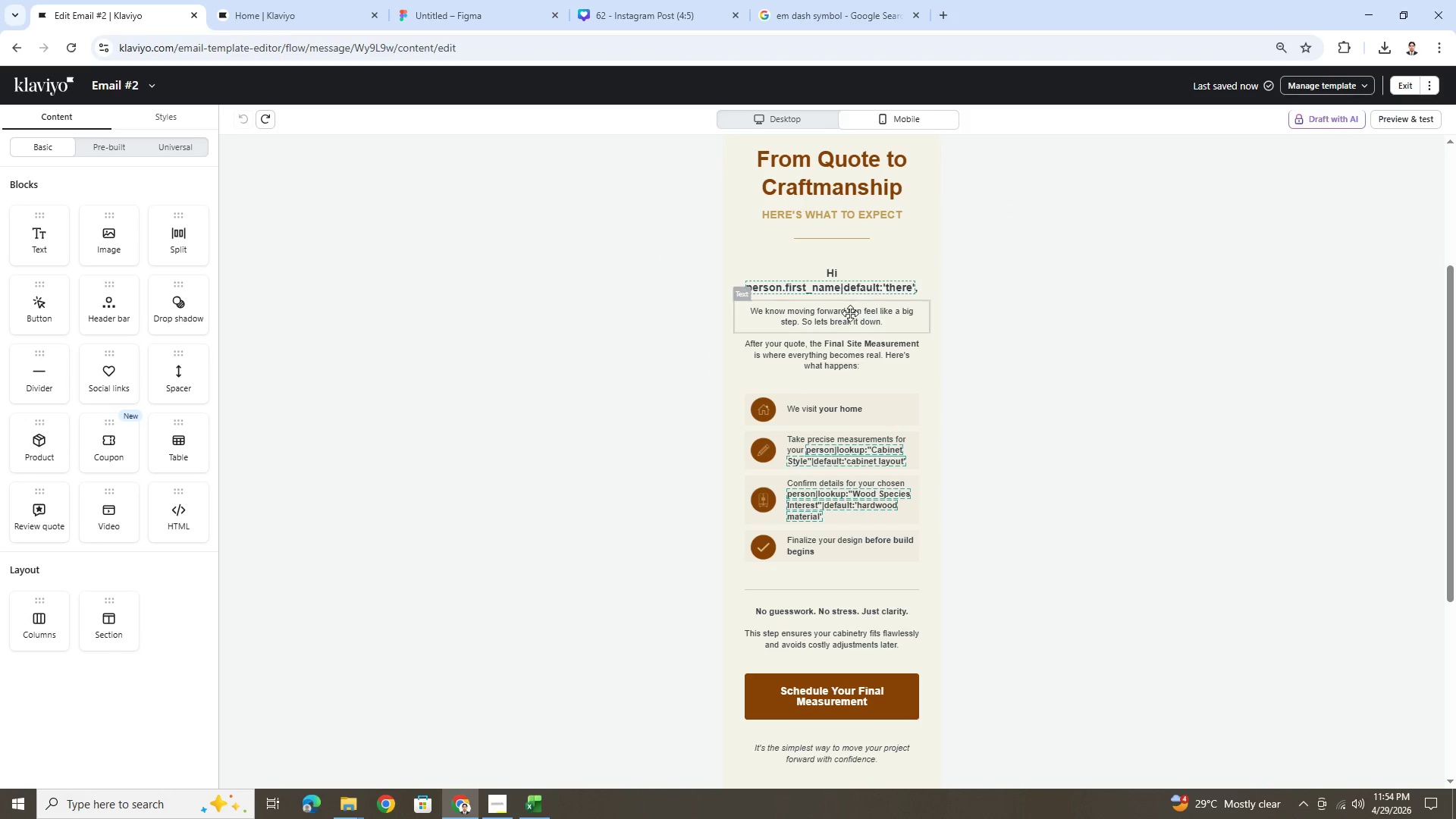 
double_click([850, 313])
 